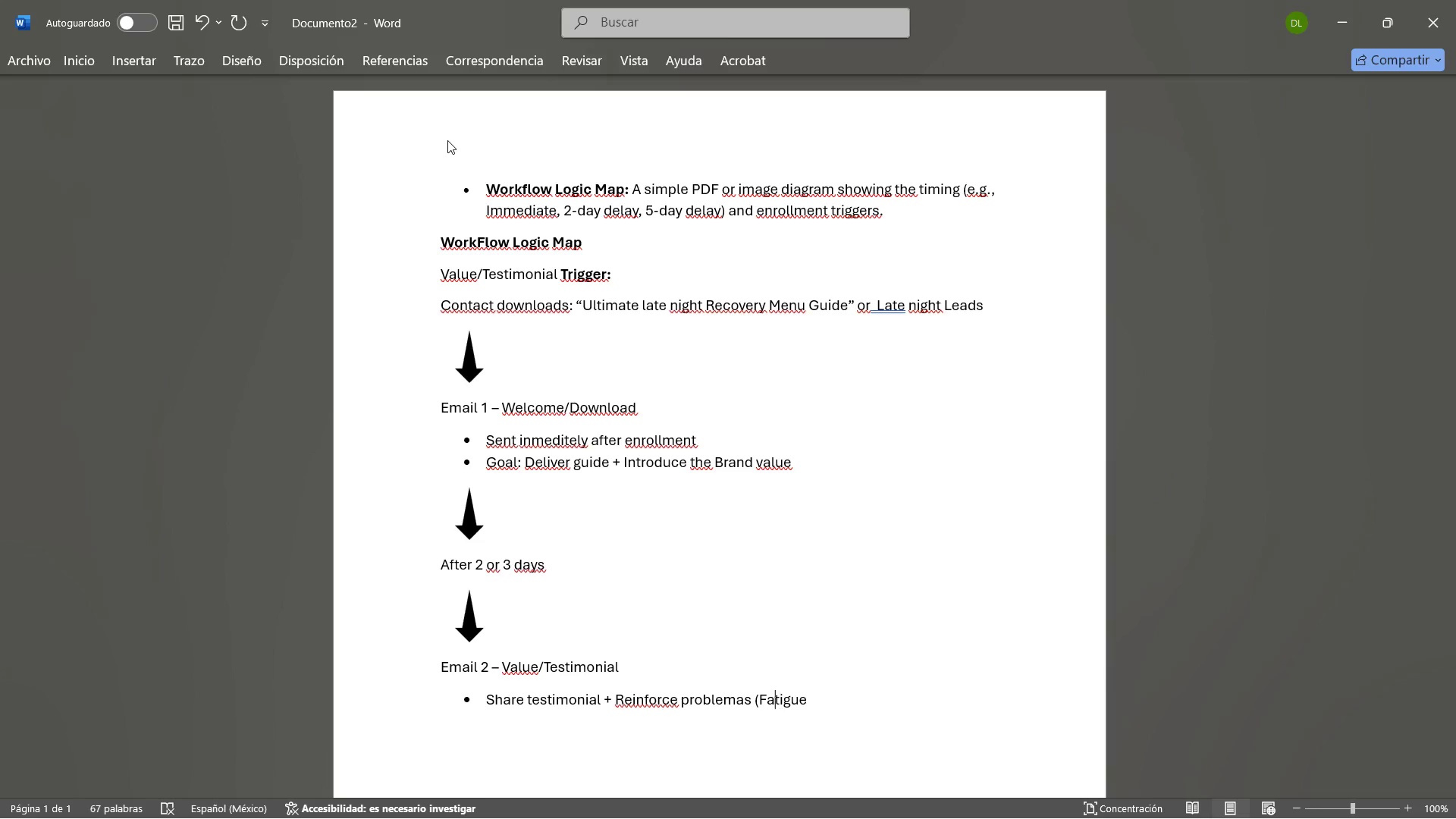 
key(ArrowLeft)
 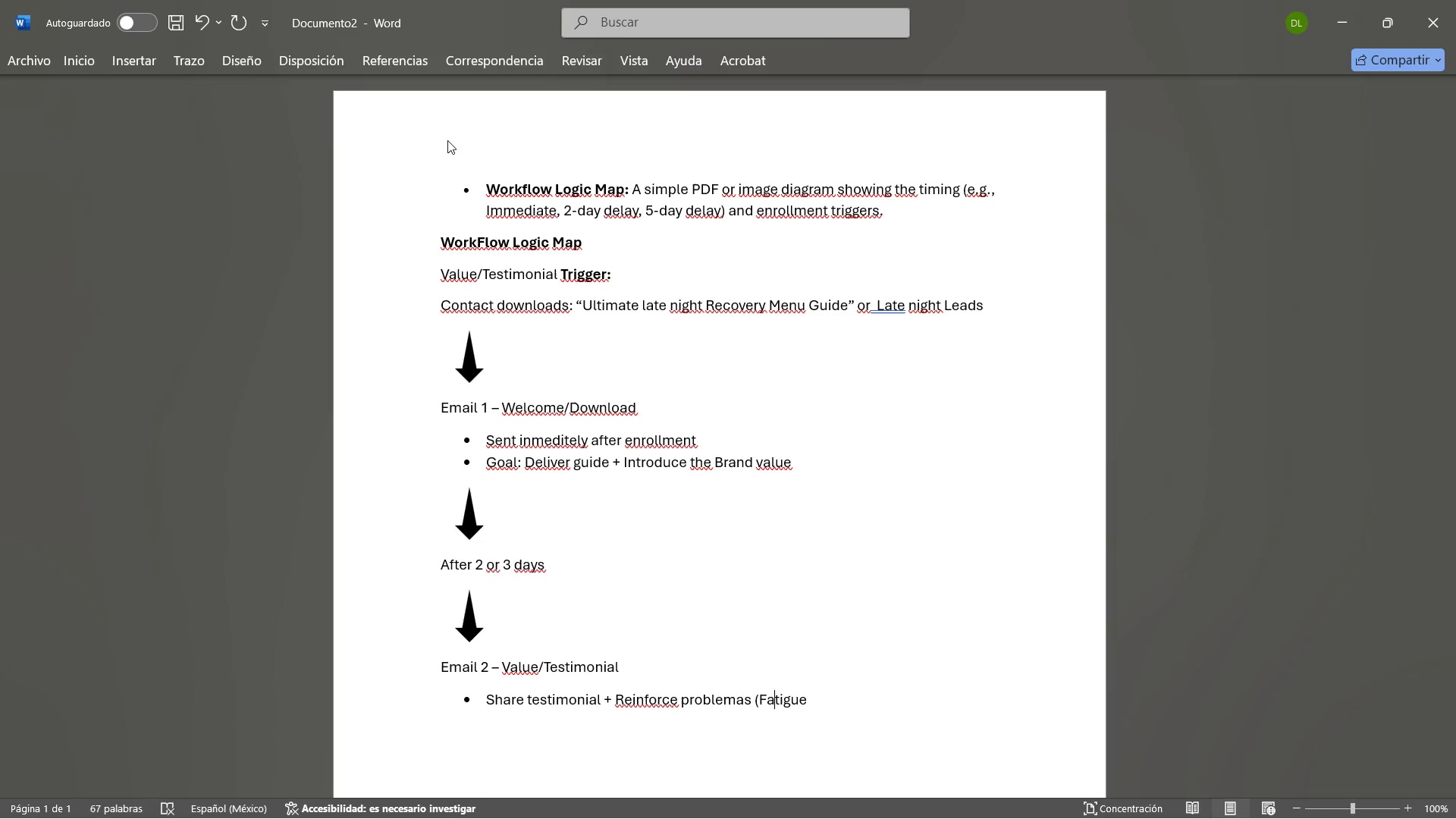 
key(ArrowLeft)
 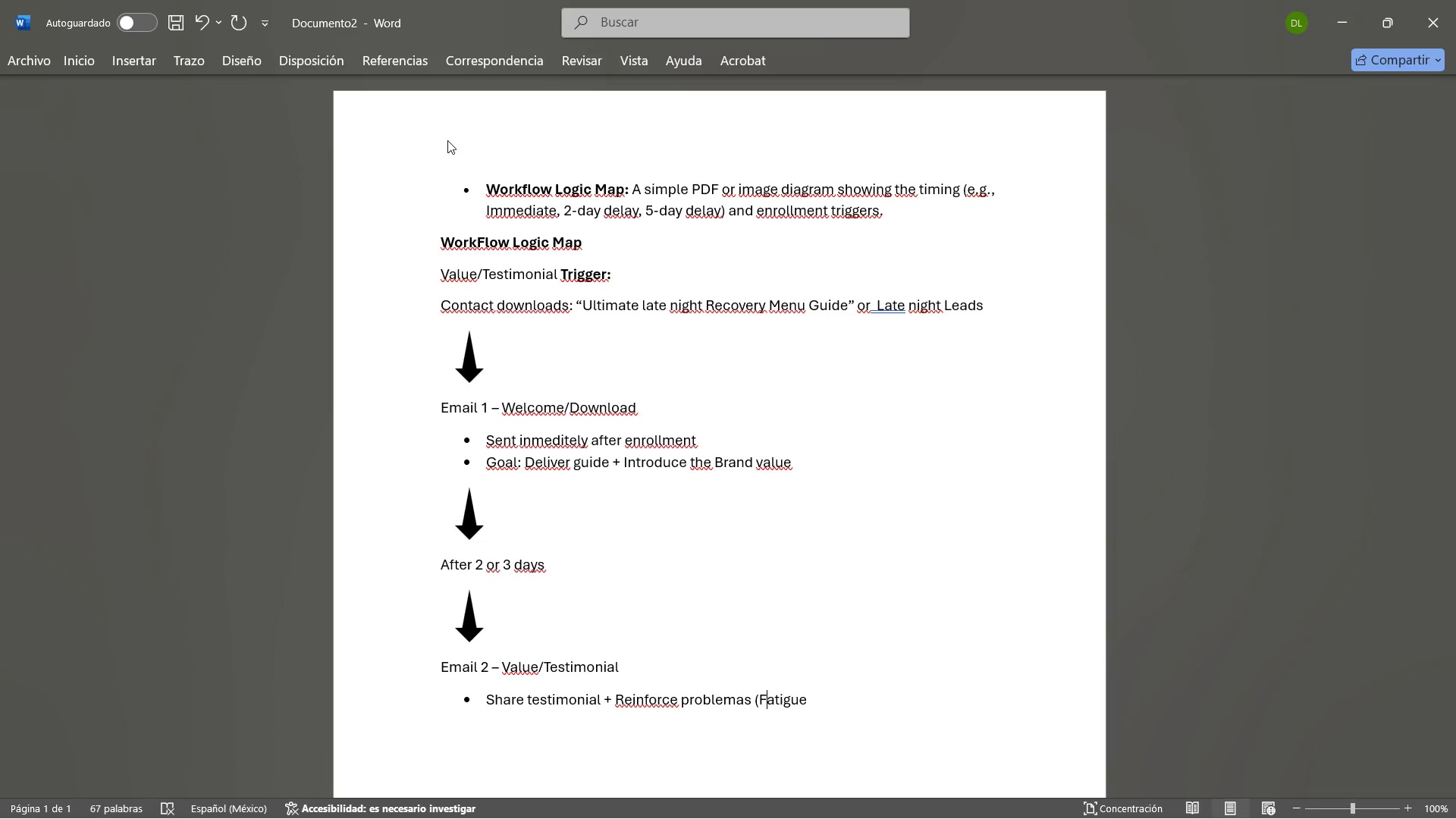 
key(ArrowLeft)
 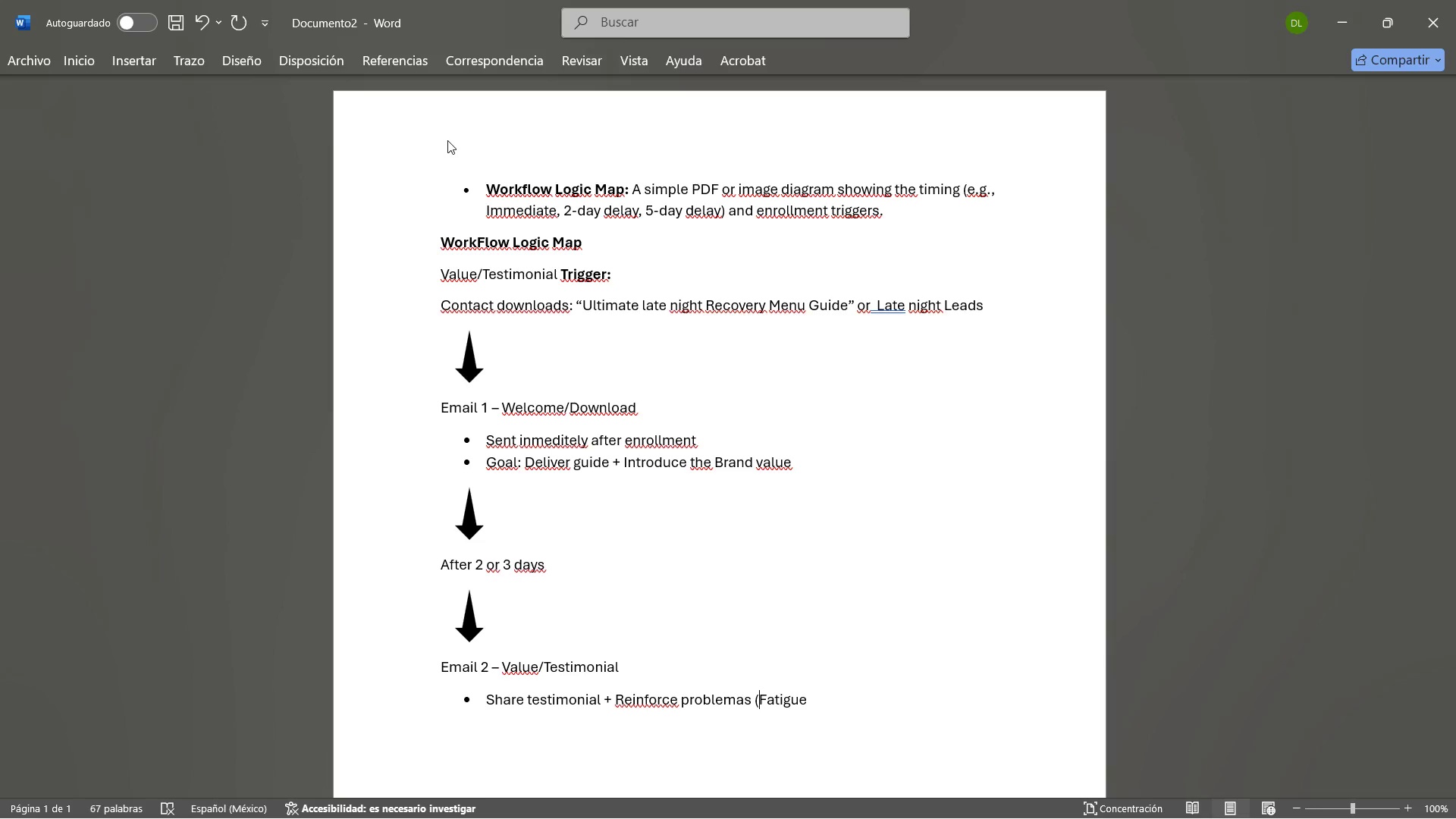 
type(Event )
 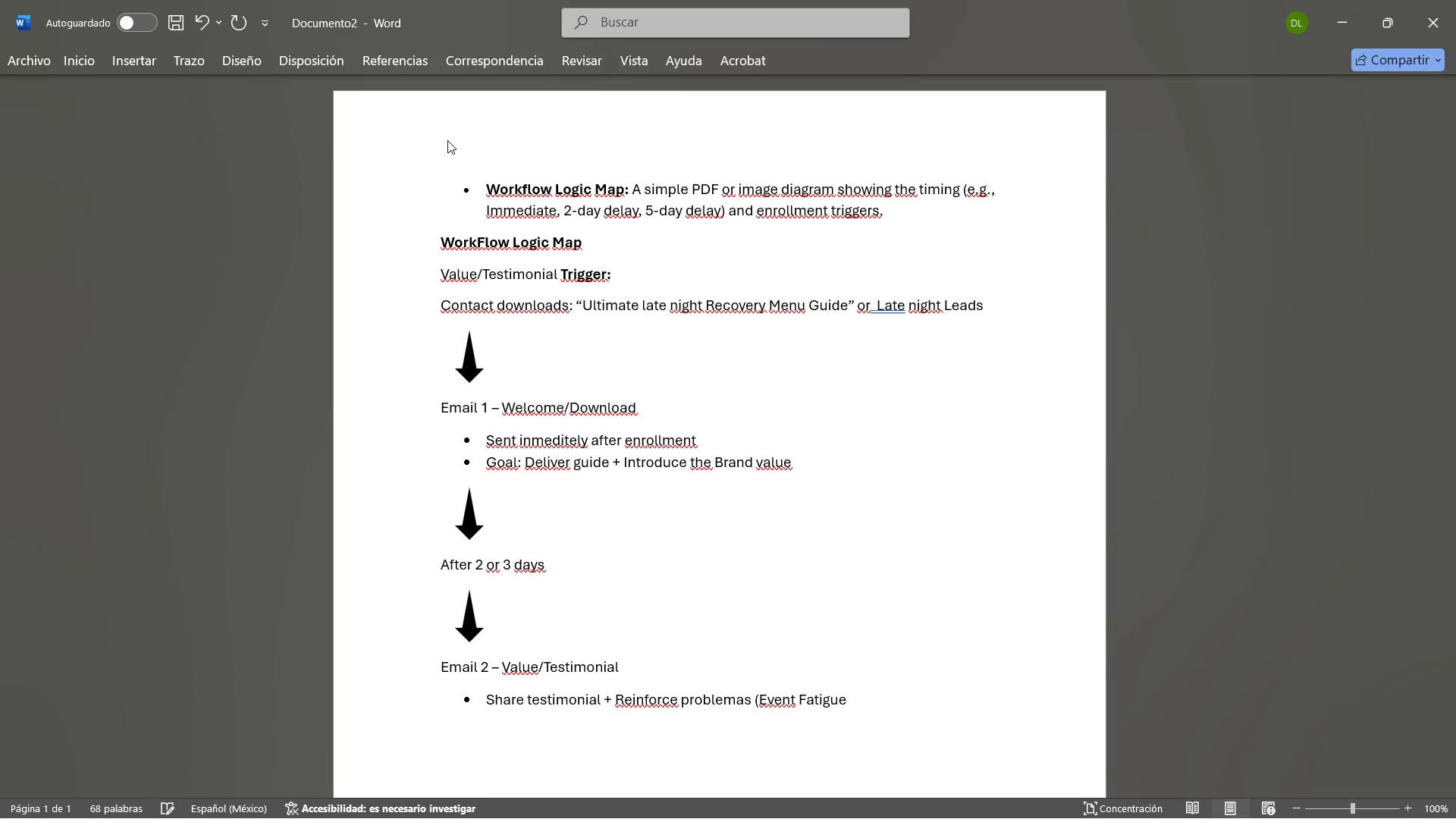 
hold_key(key=ArrowRight, duration=0.59)
 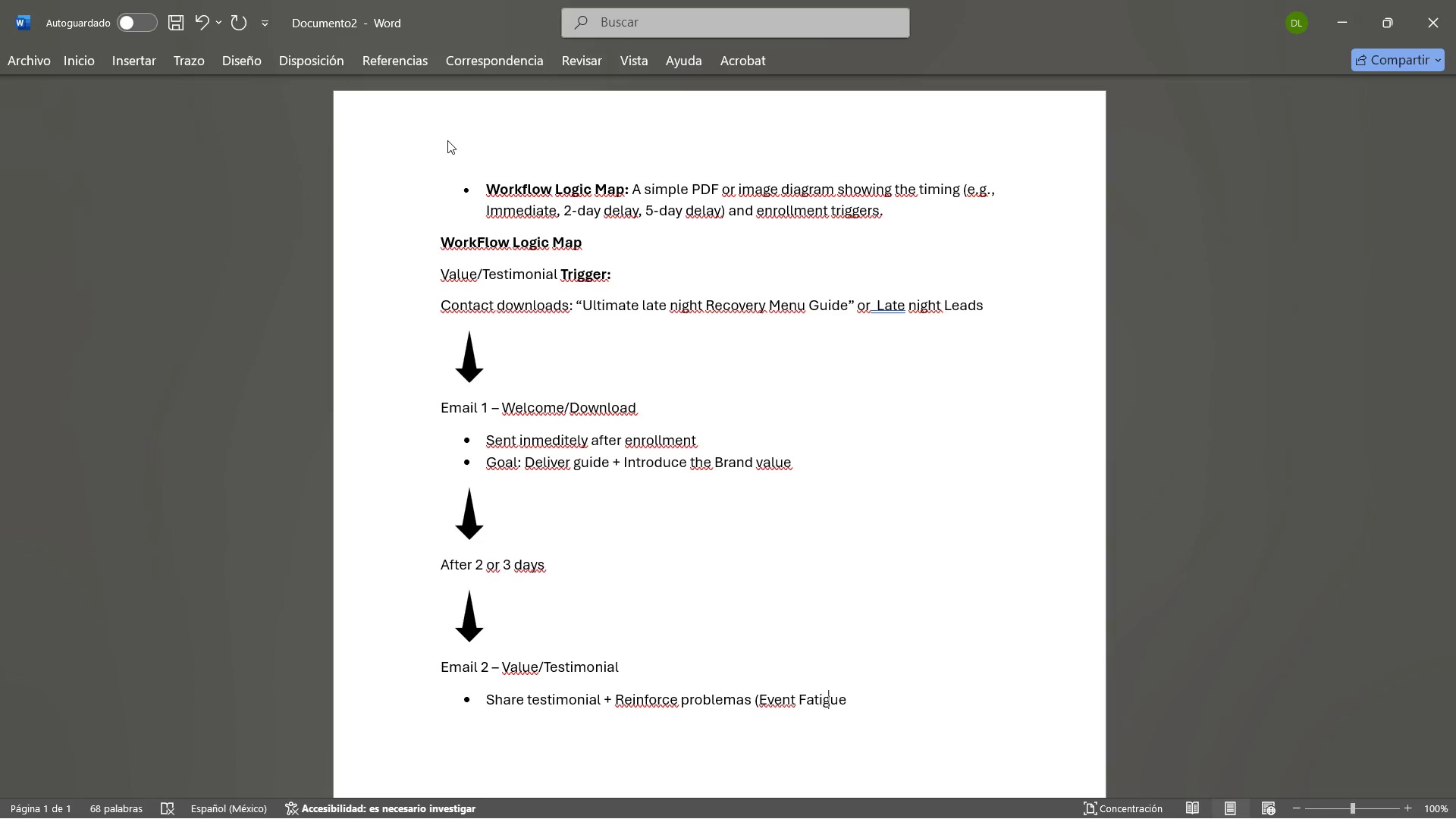 
key(ArrowRight)
 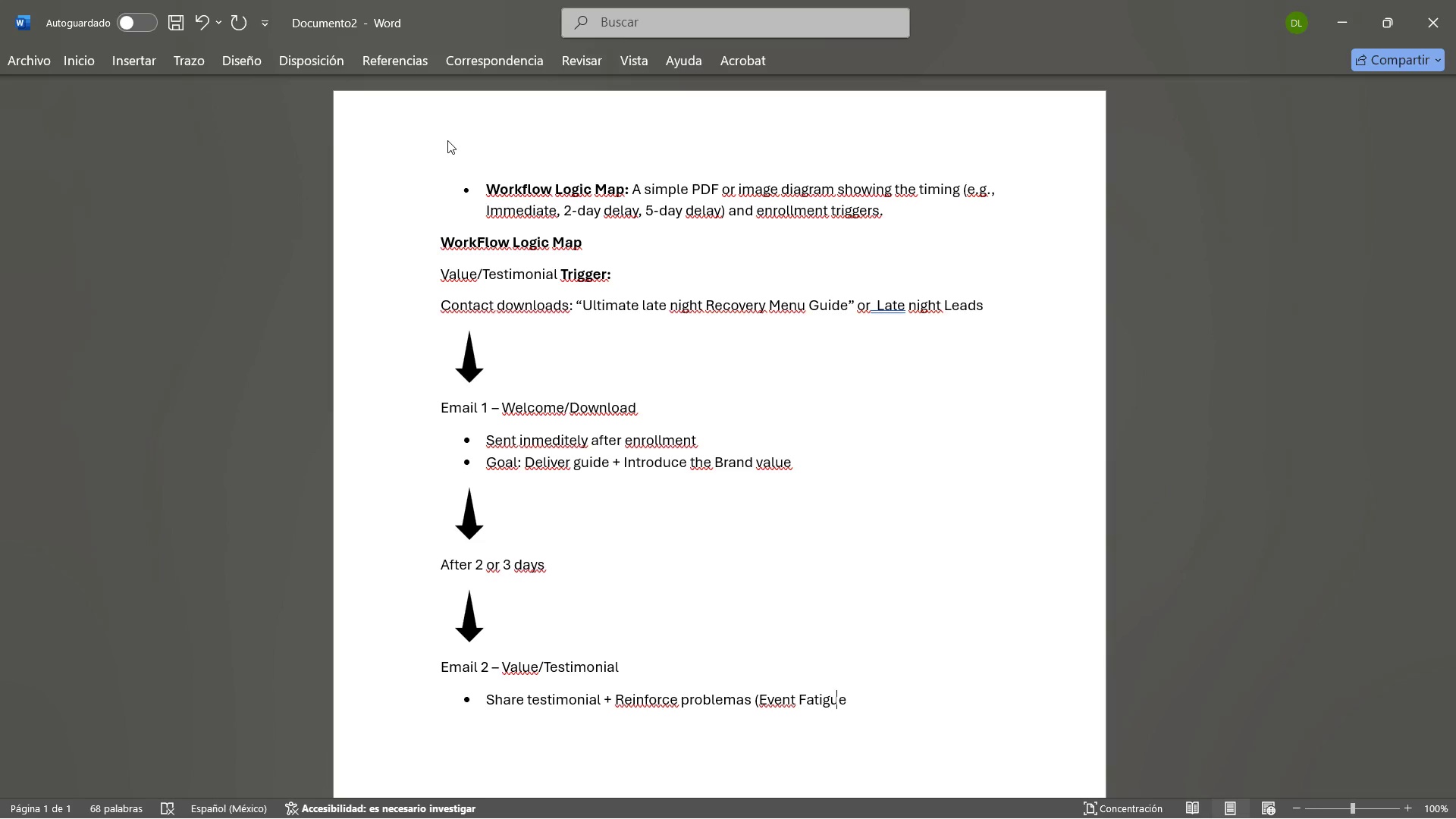 
key(ArrowRight)
 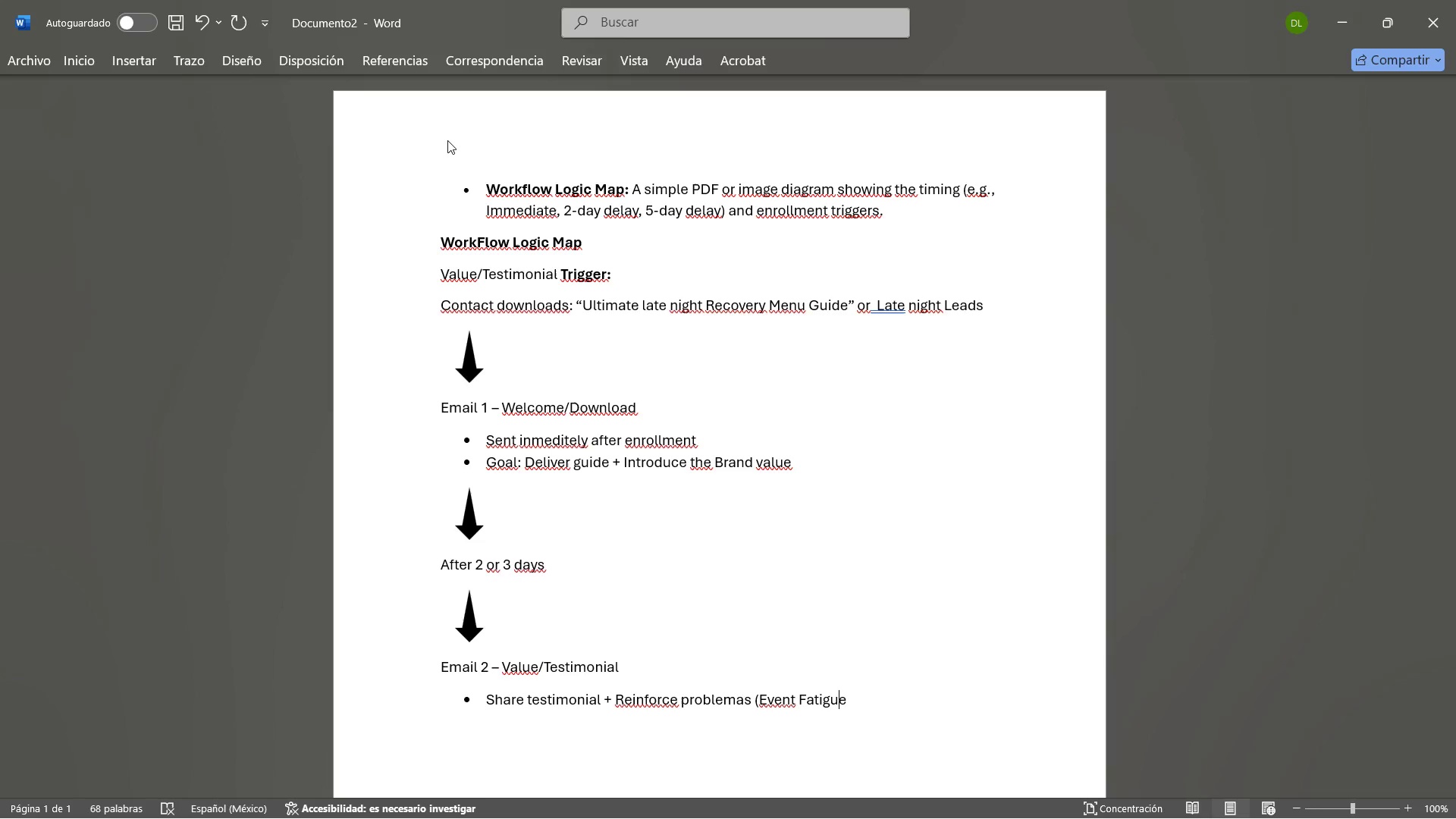 
key(ArrowRight)
 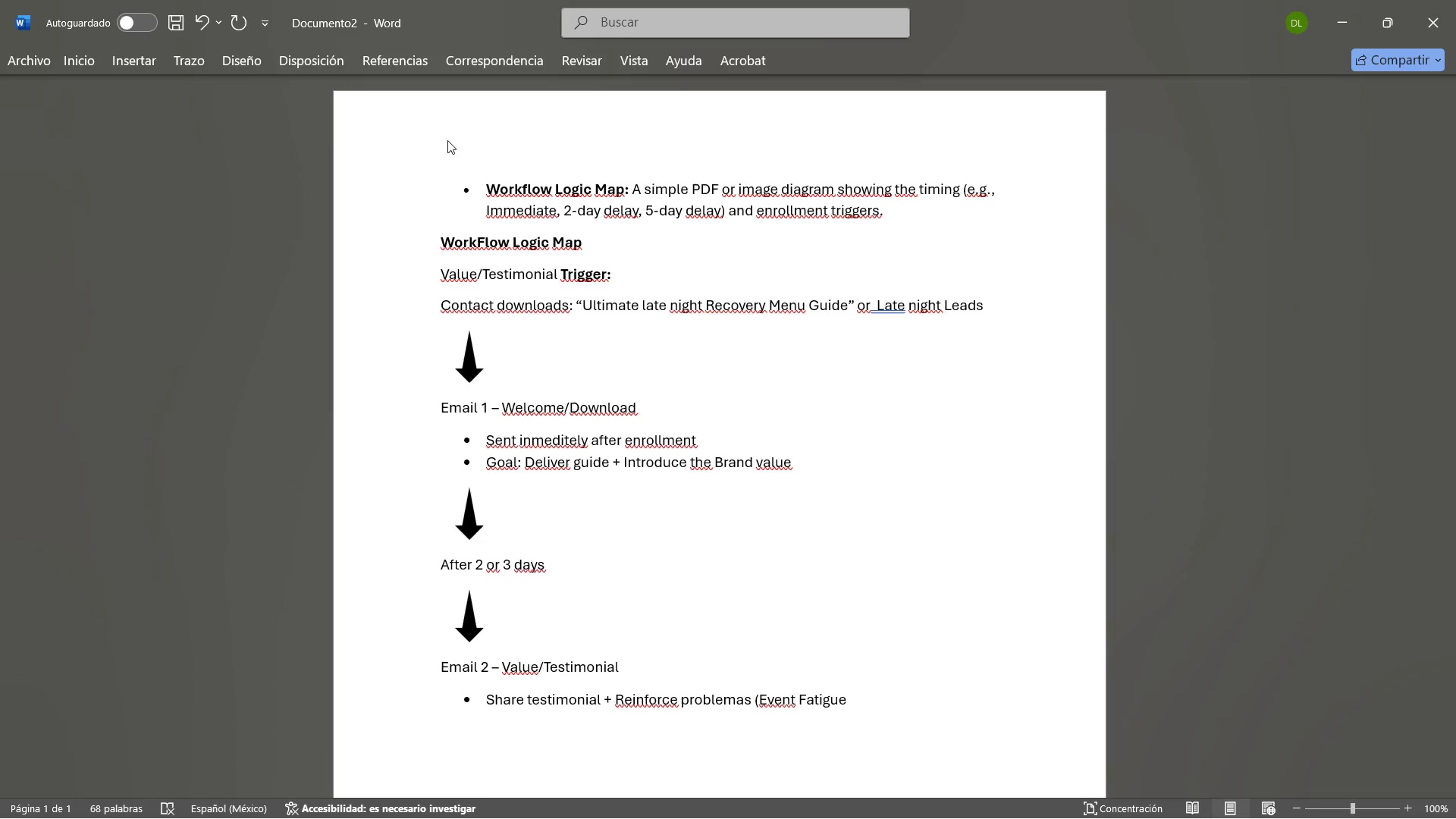 
key(Shift+9)
 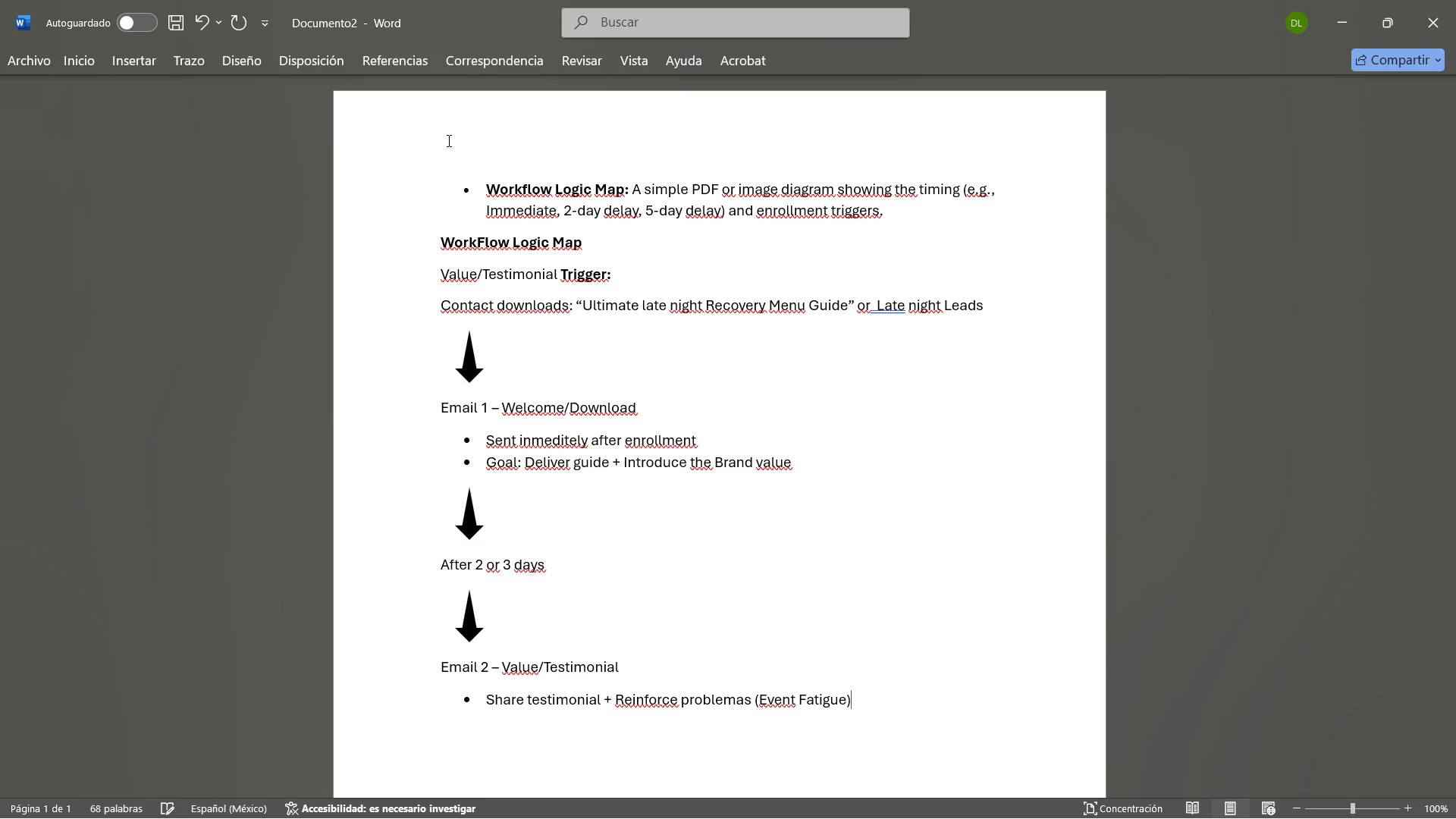 
key(Enter)
 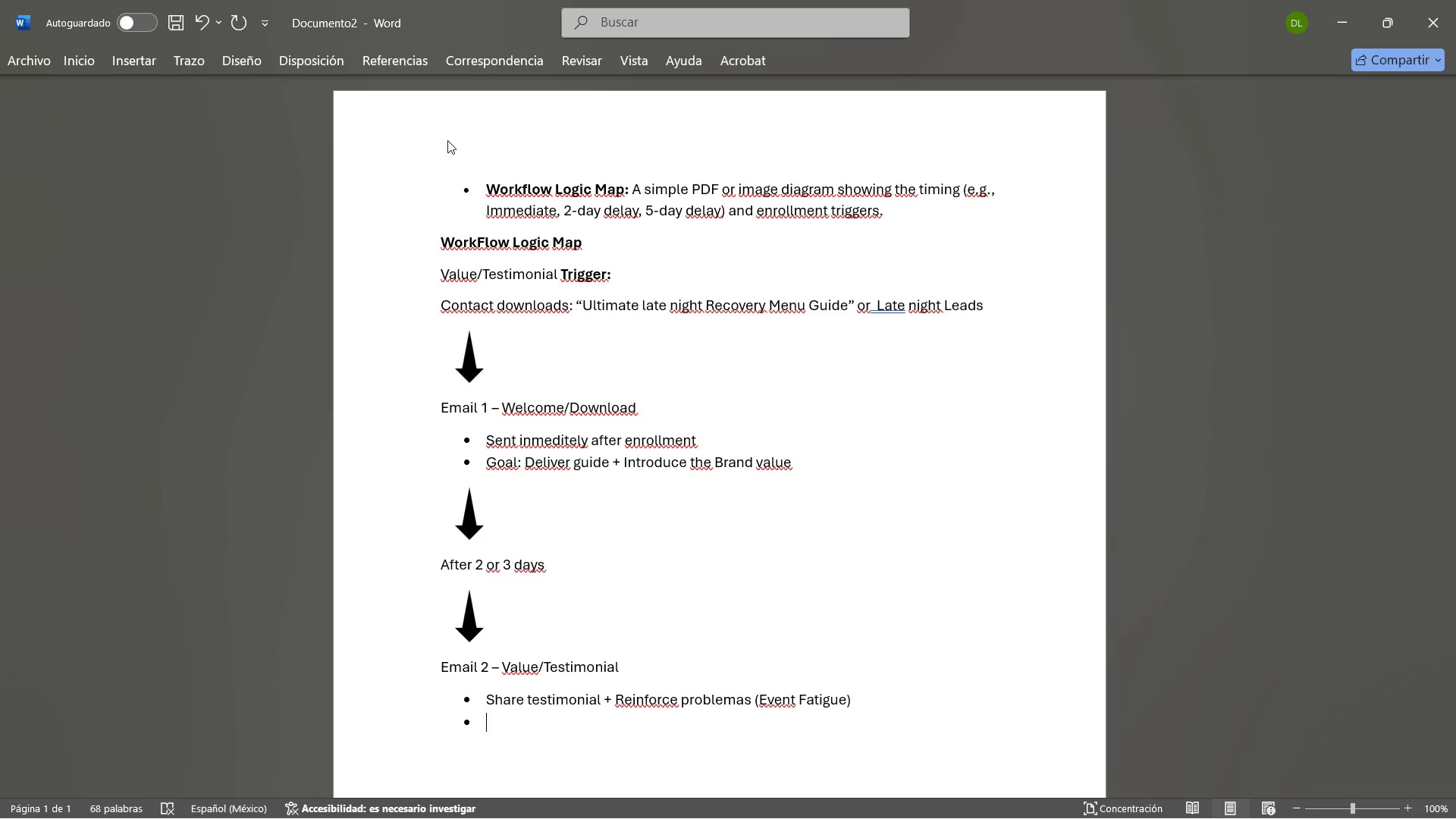 
type(Position sev)
key(Backspace)
type(rvice as premium as)
key(Backspace)
key(Backspace)
type(solution)
 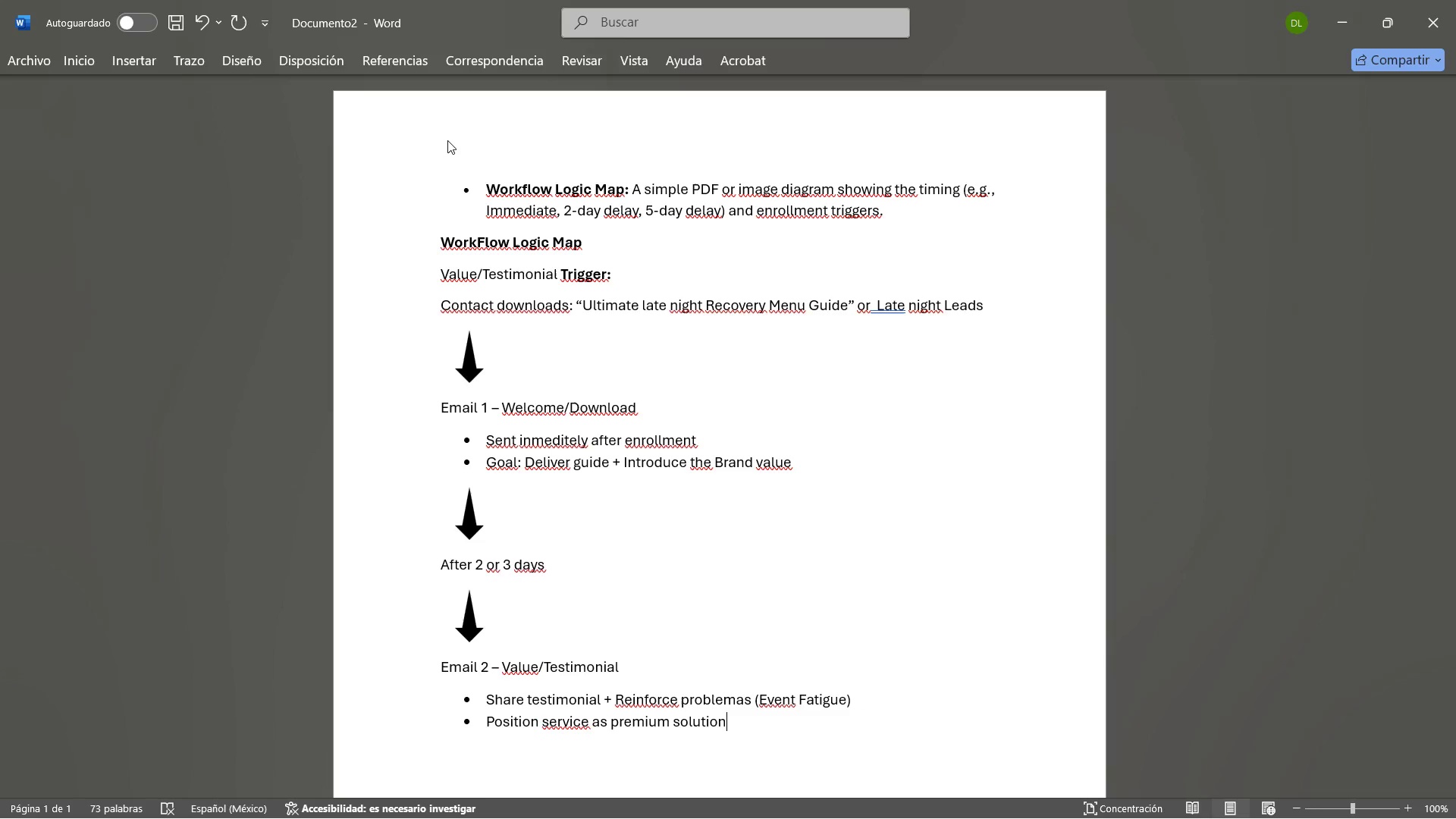 
key(Enter)
 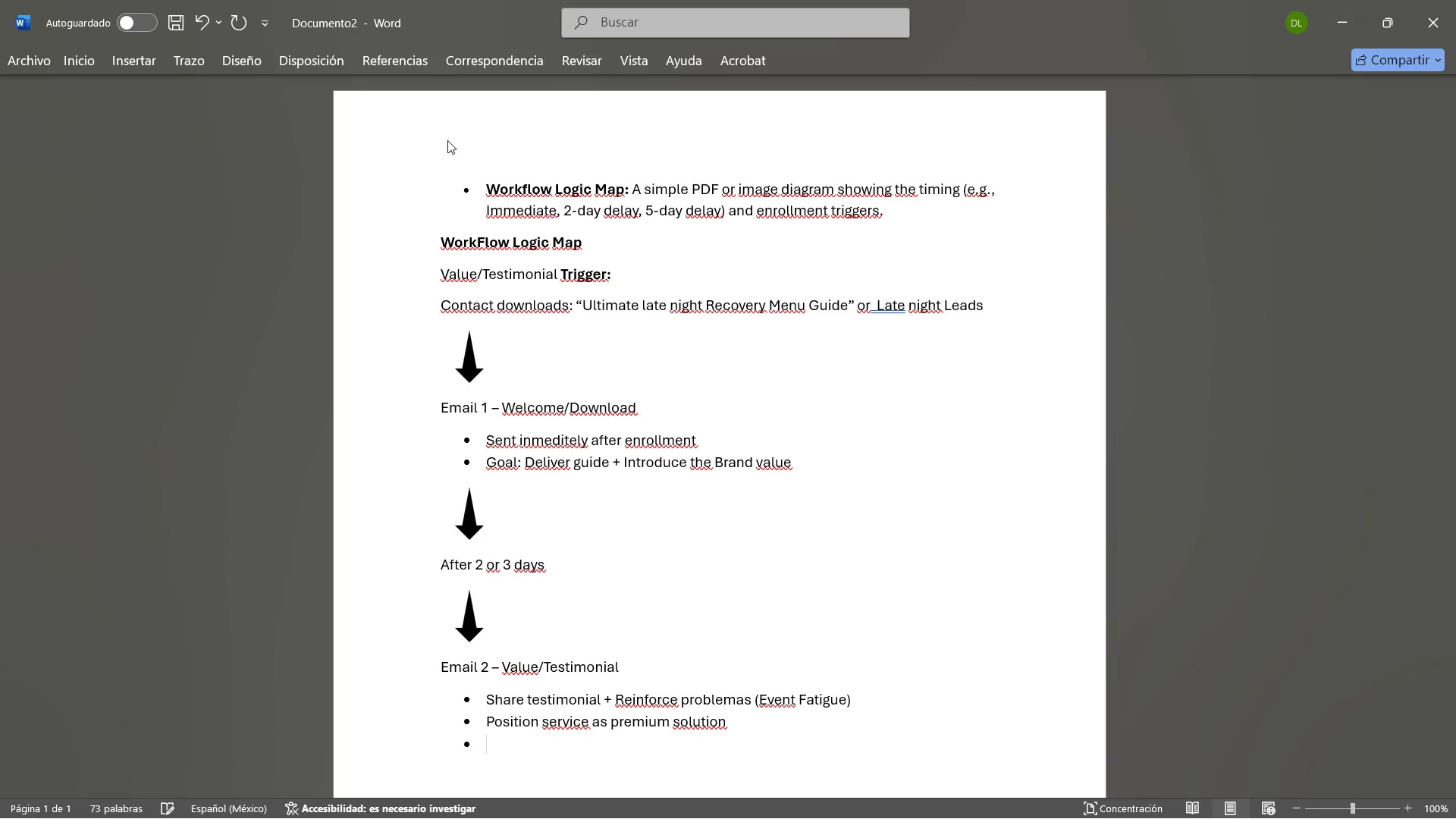 
key(Backspace)
 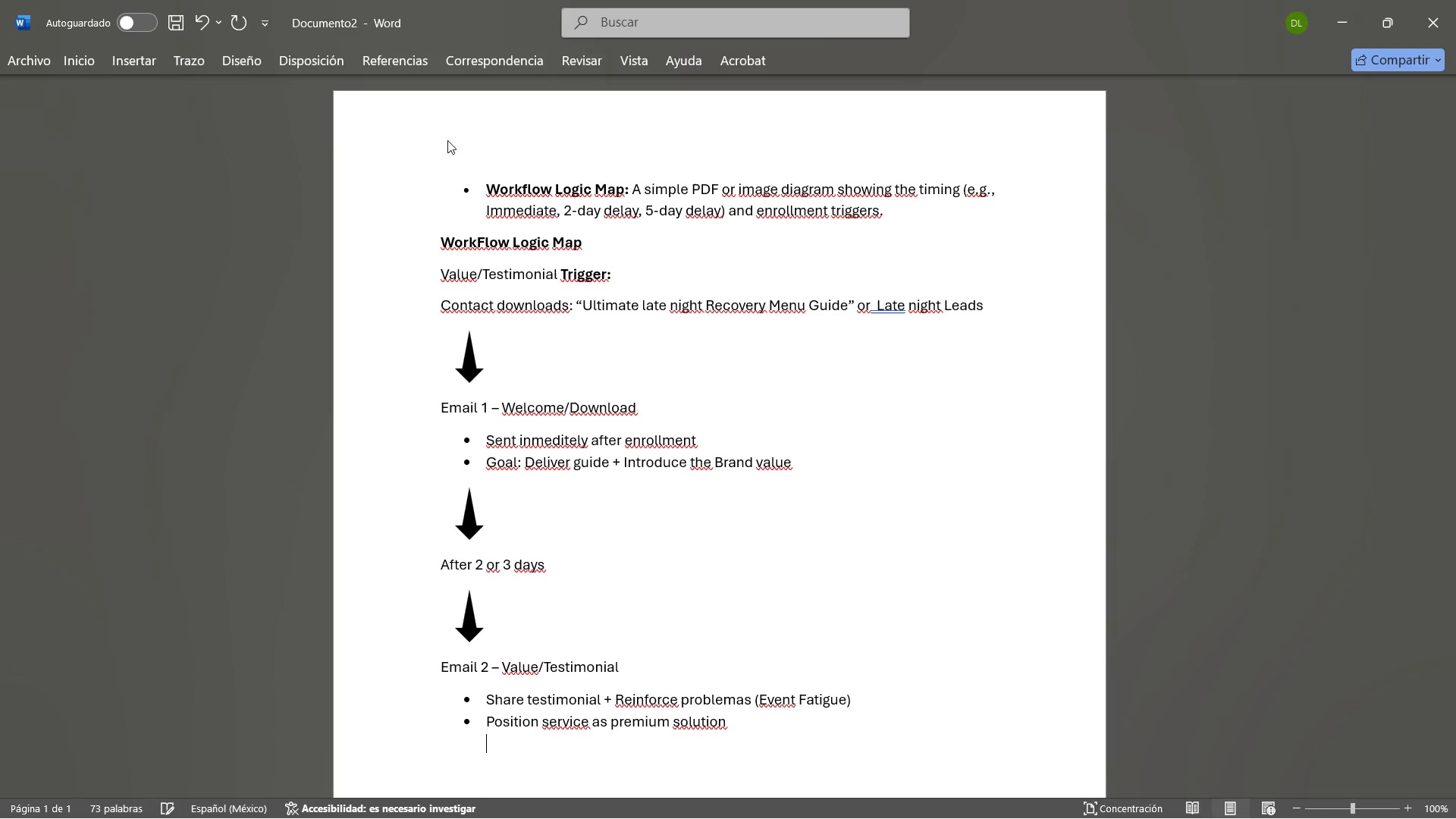 
key(Backspace)
 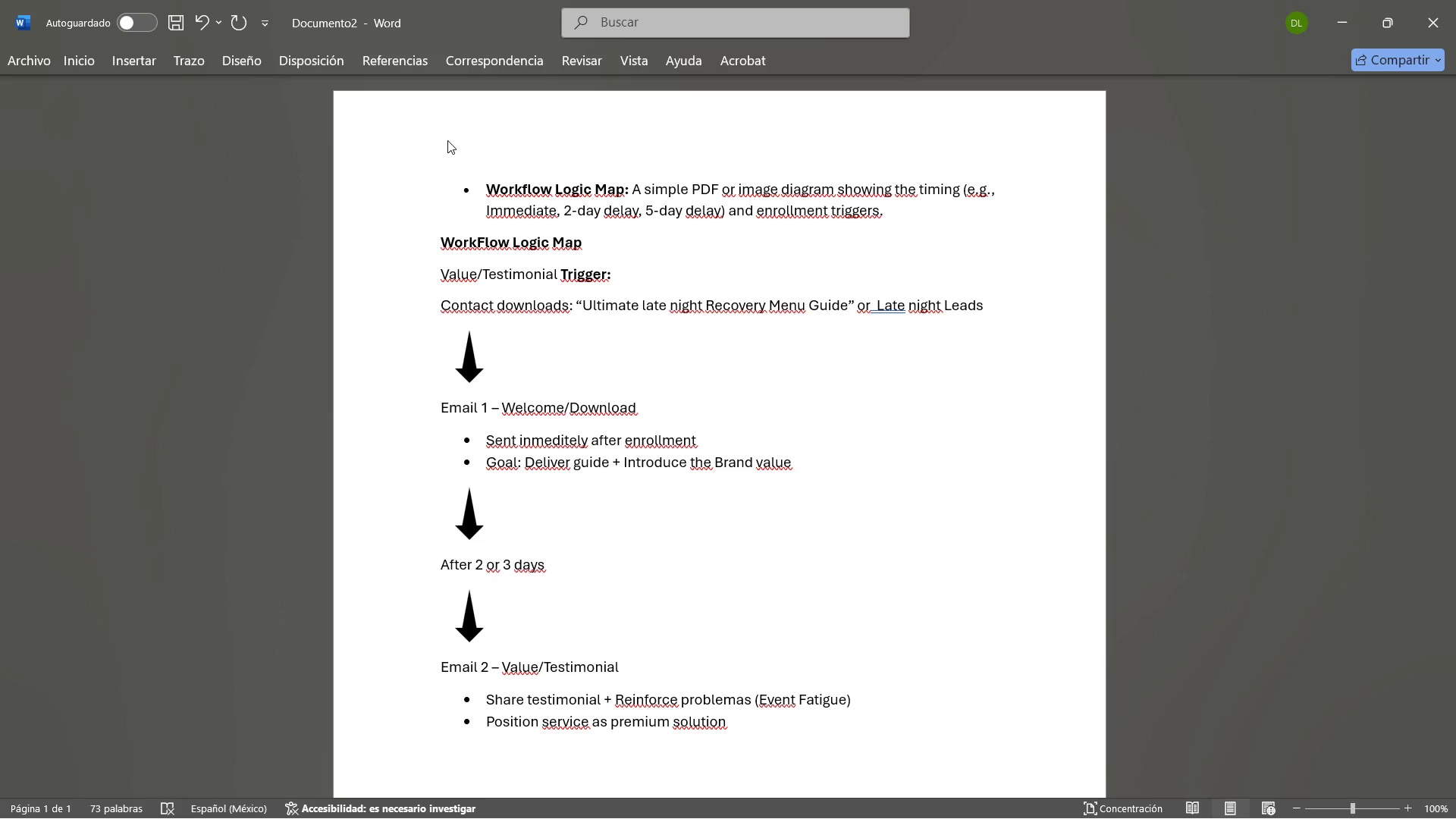 
key(Backspace)
 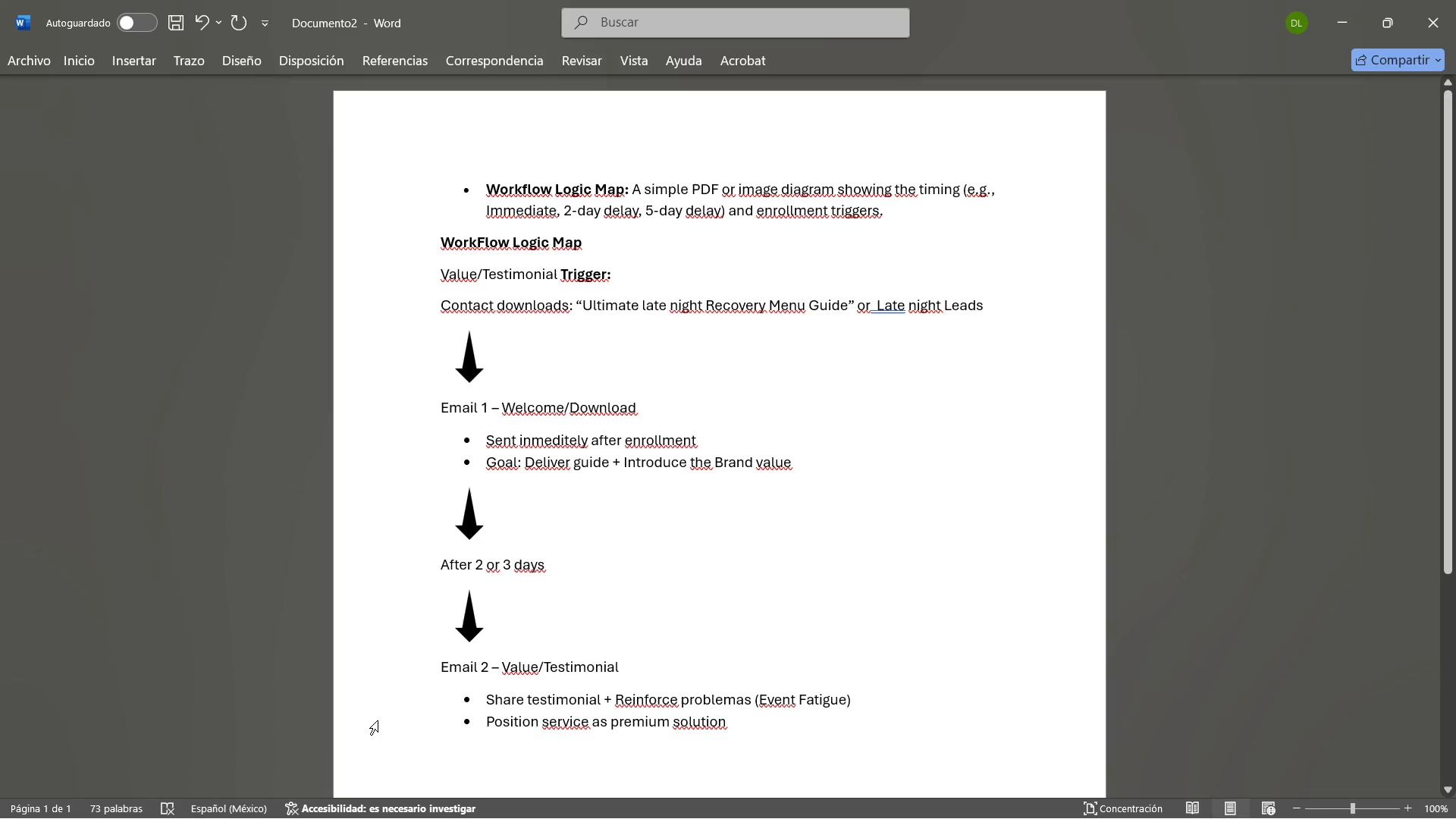 
key(Control+V)
 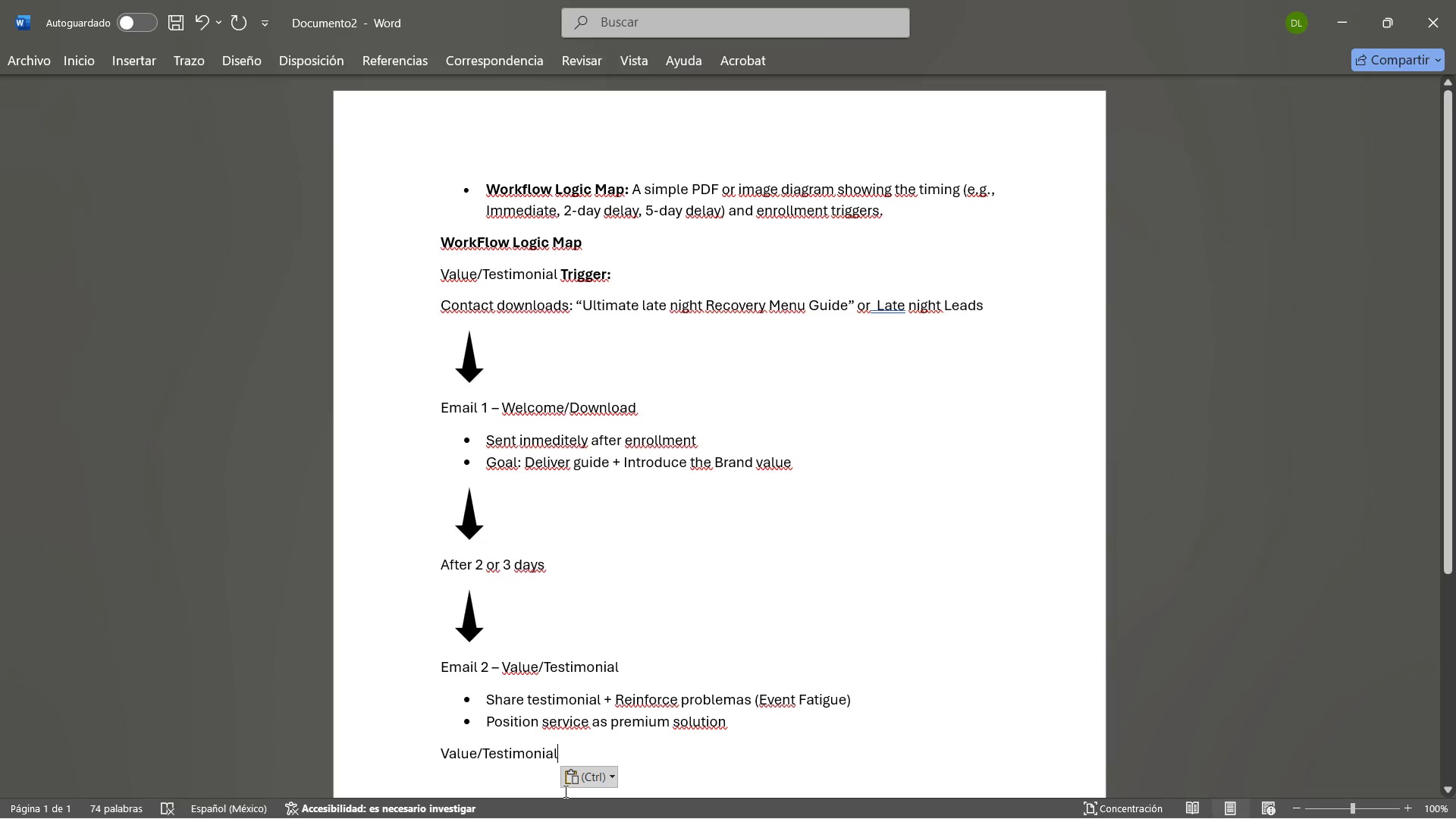 
hold_key(key=Backspace, duration=0.84)
 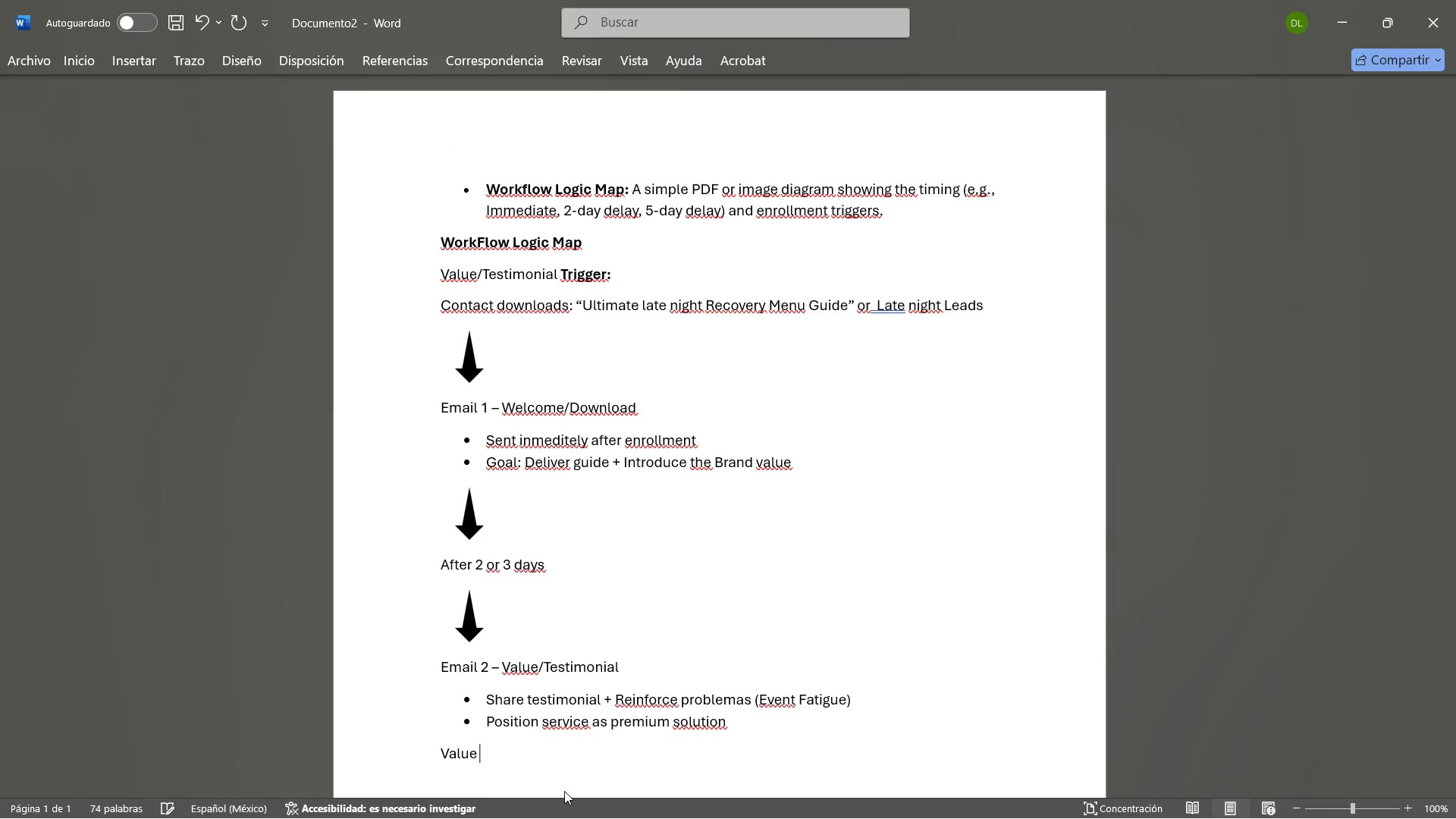 
key(Backspace)
 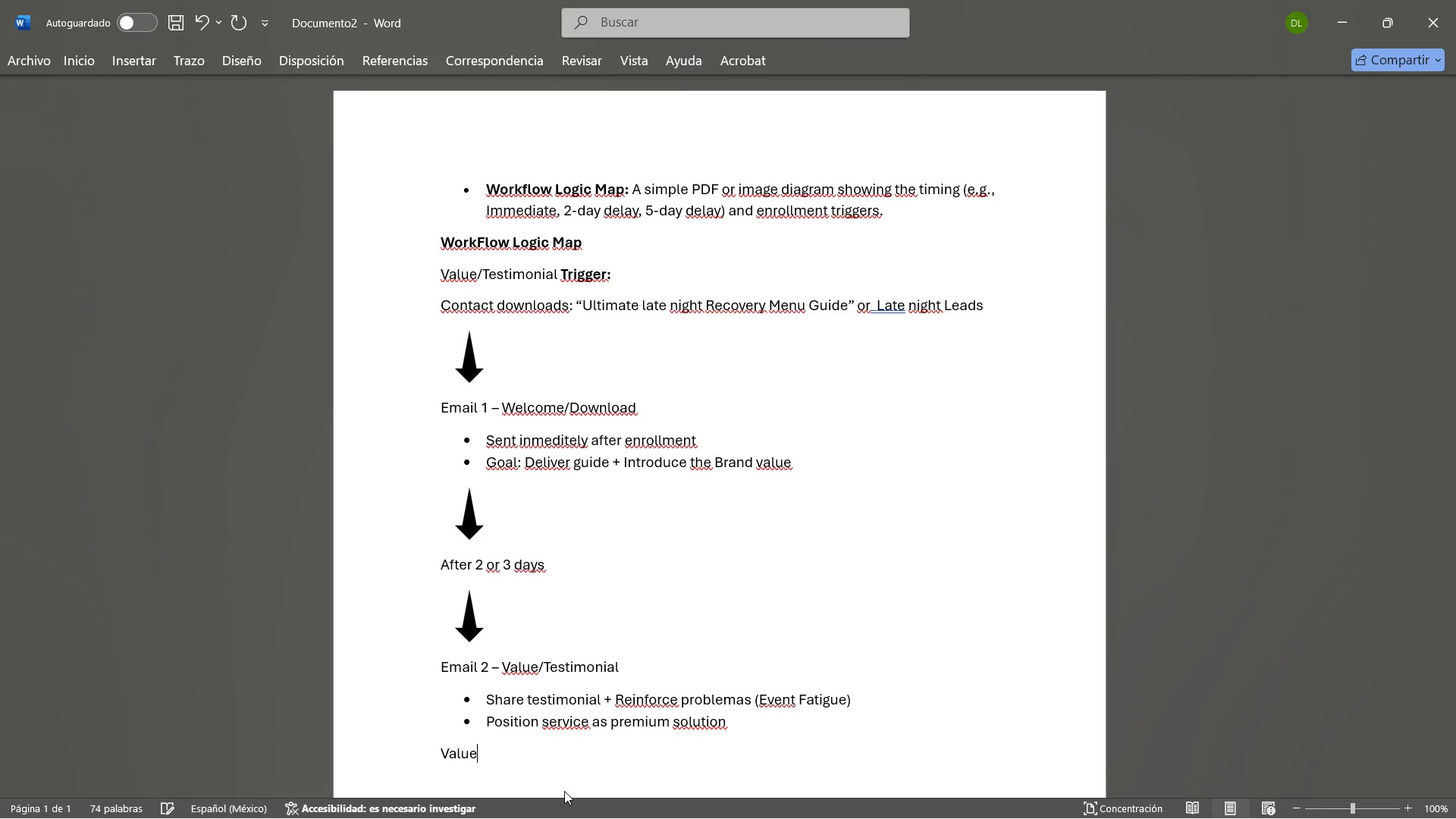 
key(Backspace)
 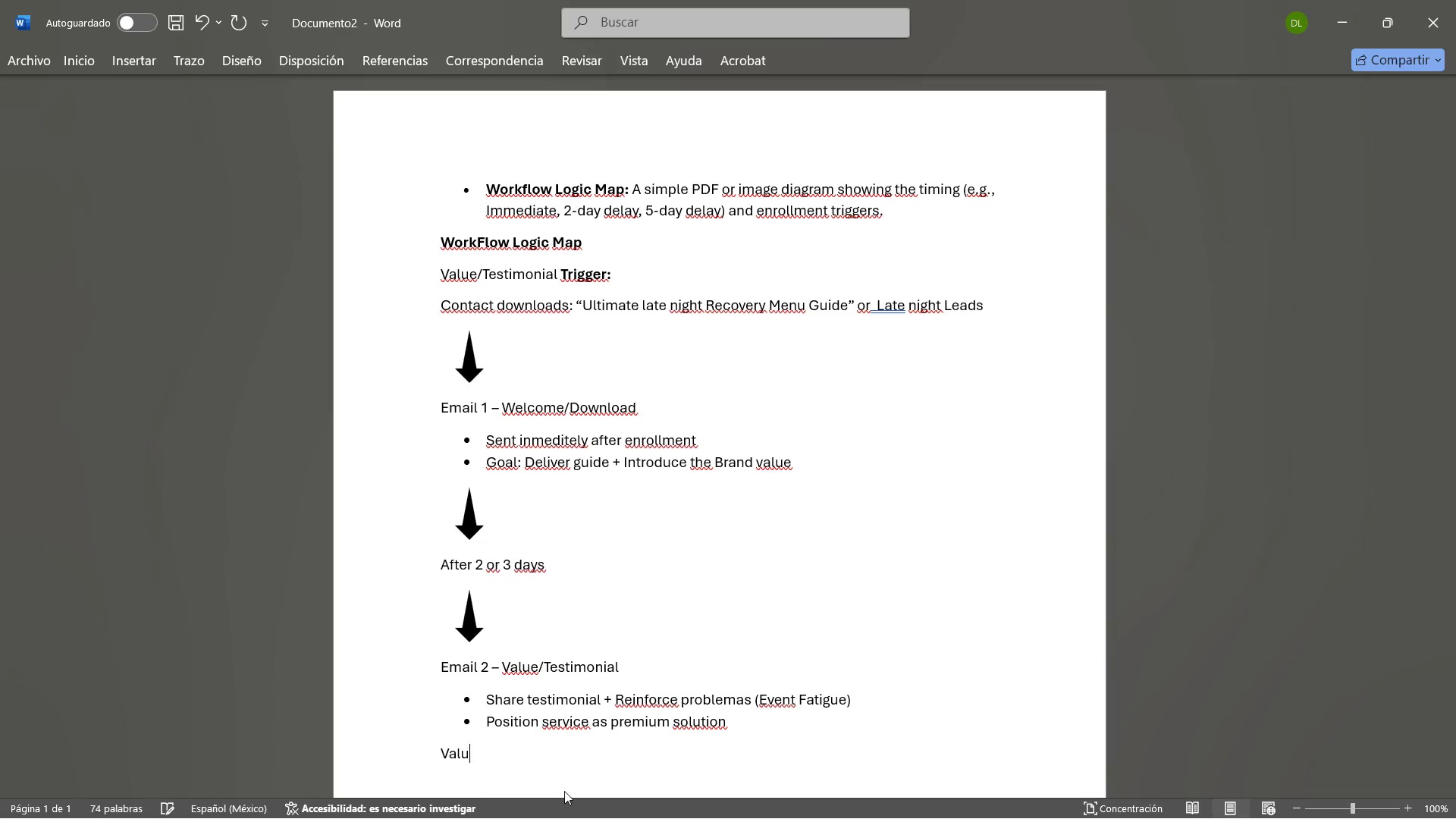 
key(Backspace)
 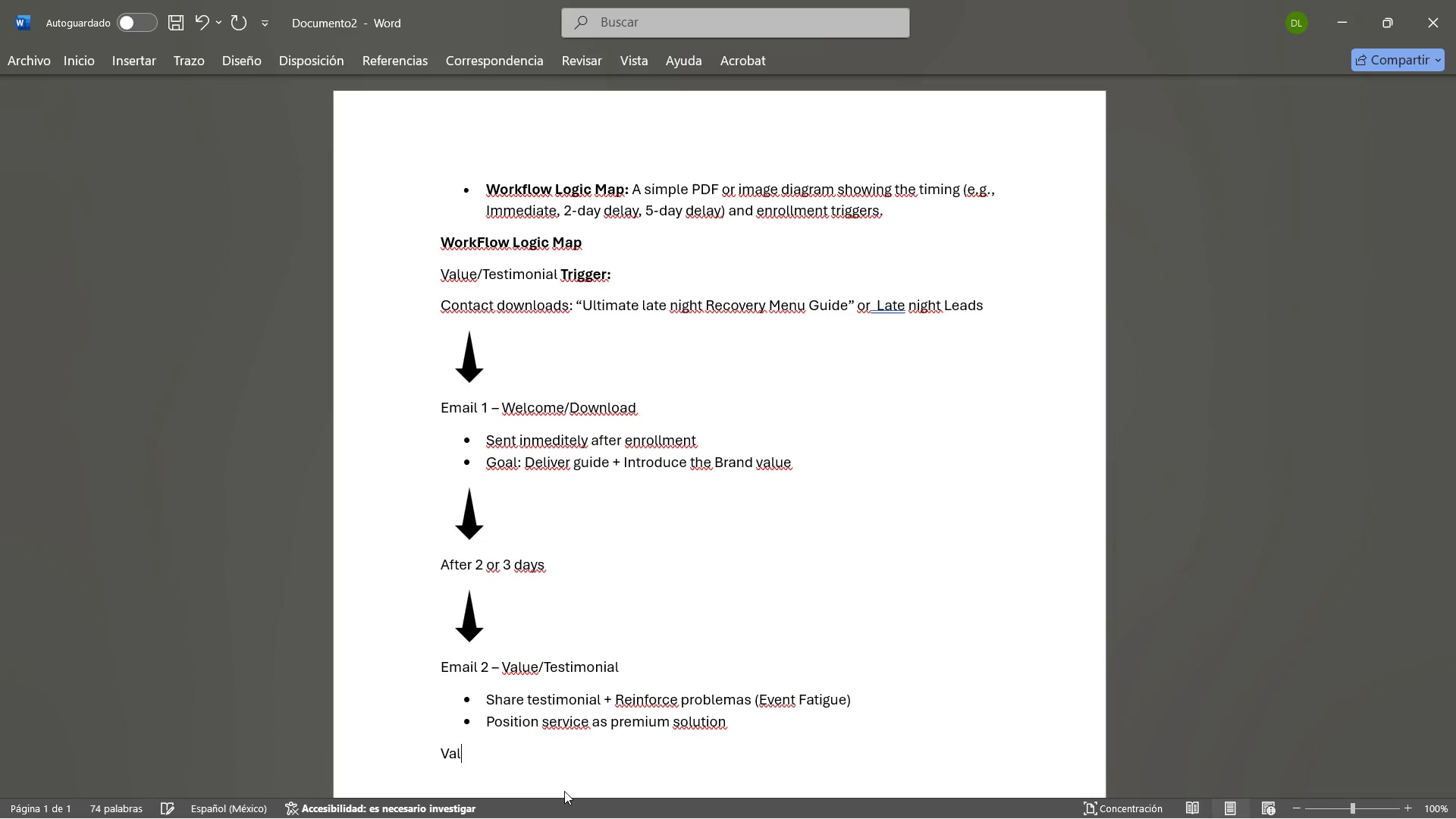 
key(Backspace)
 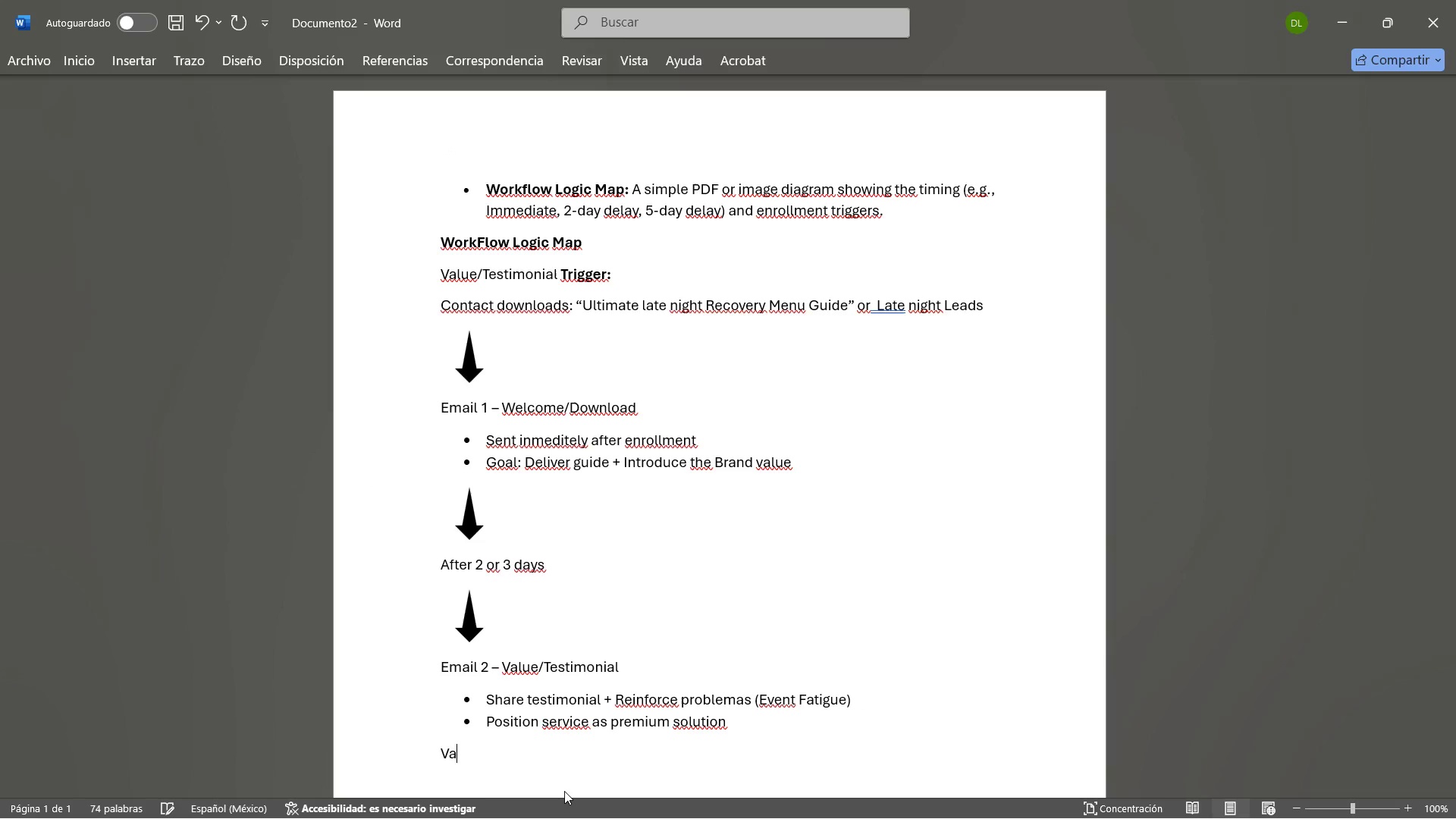 
key(Backspace)
 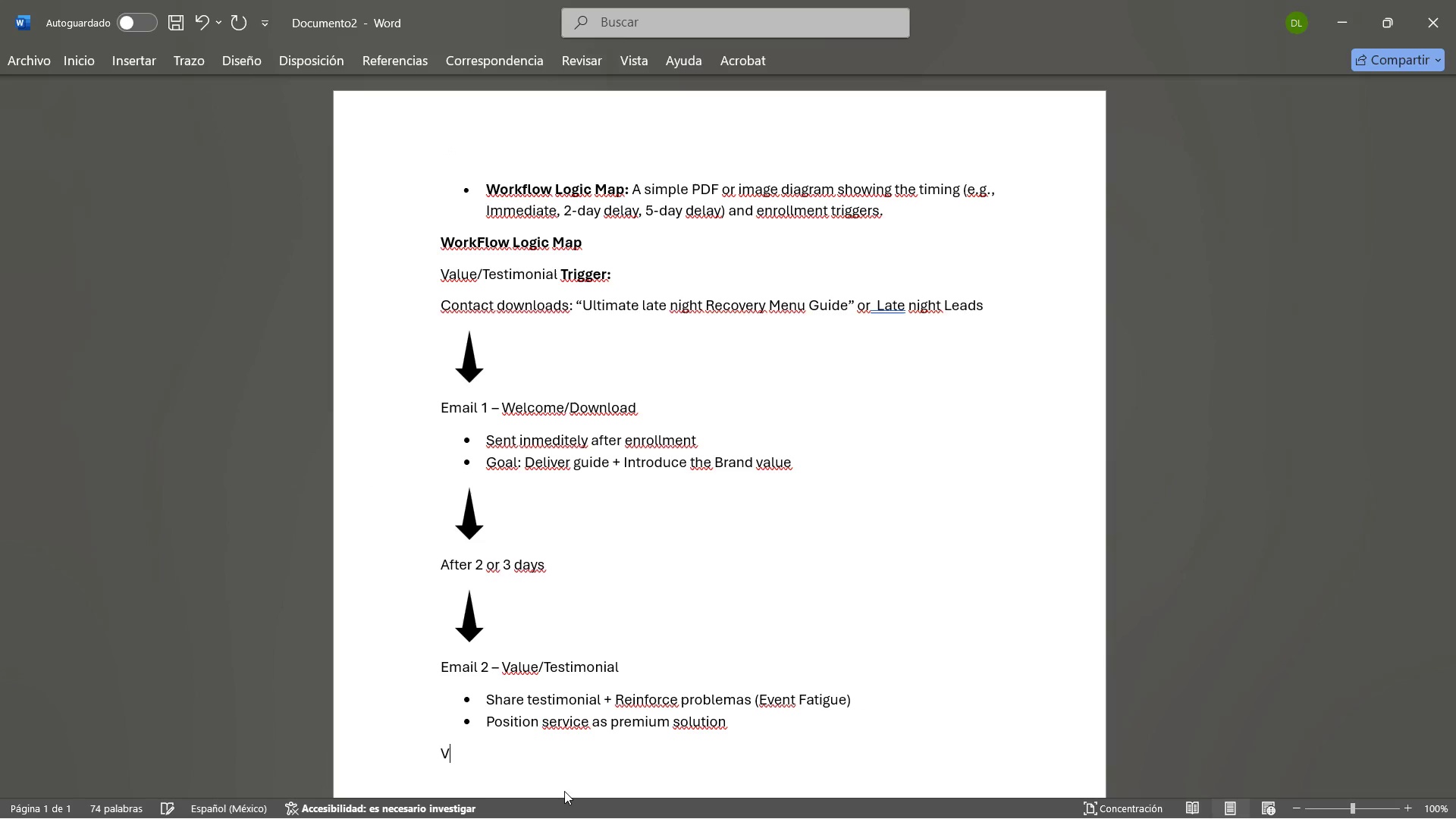 
key(Backspace)
 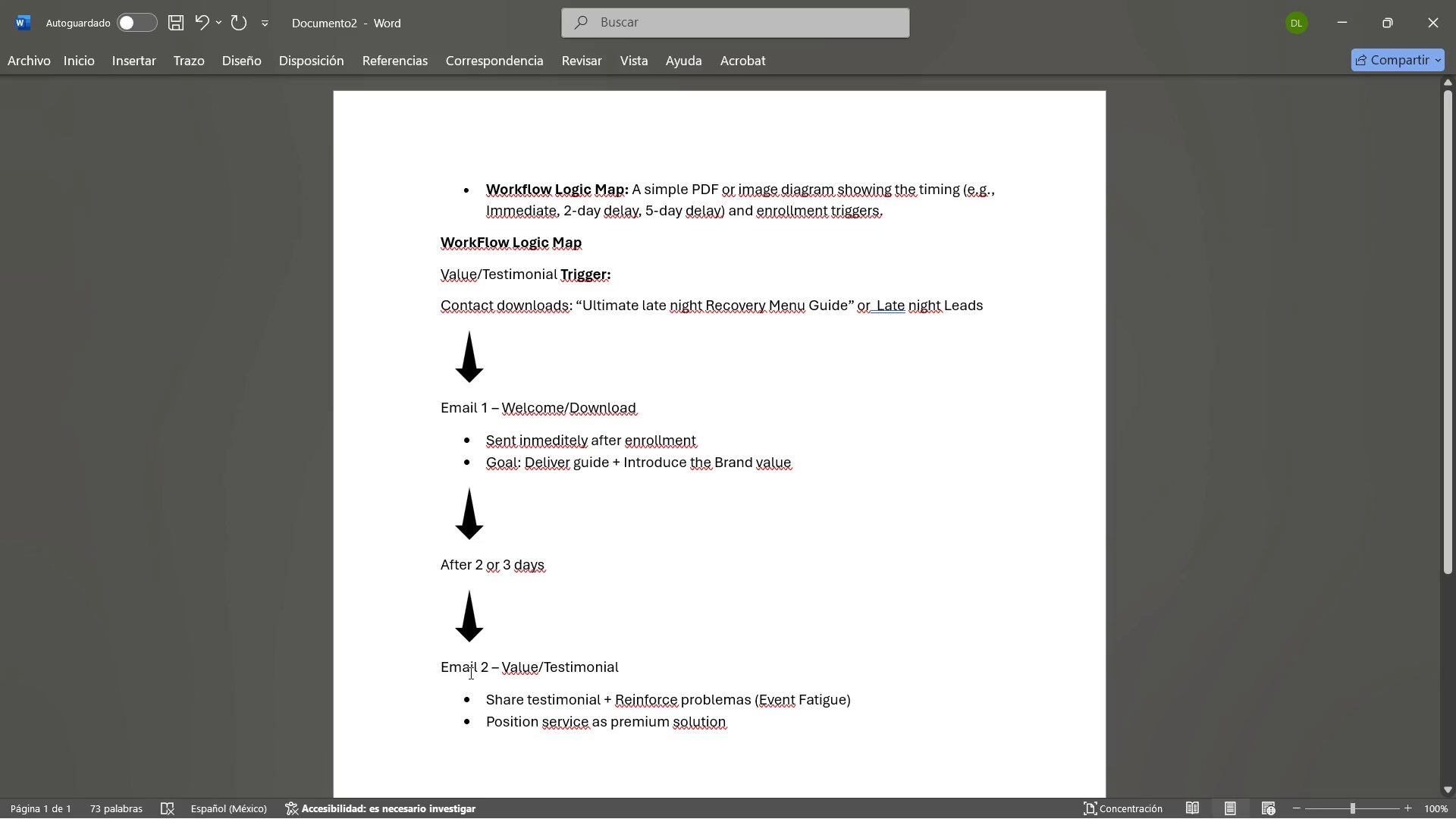 
left_click([463, 620])
 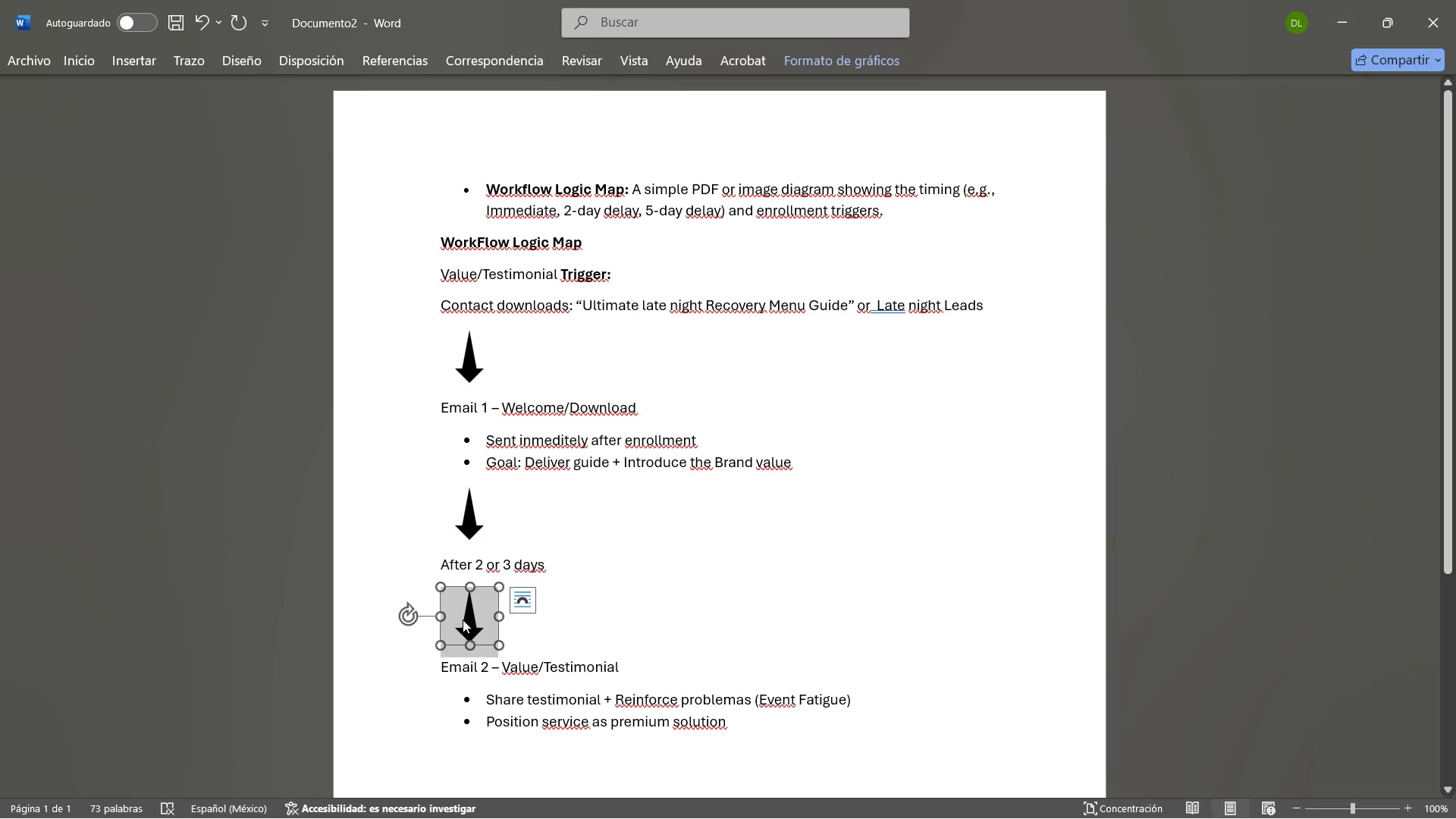 
key(Control+C)
 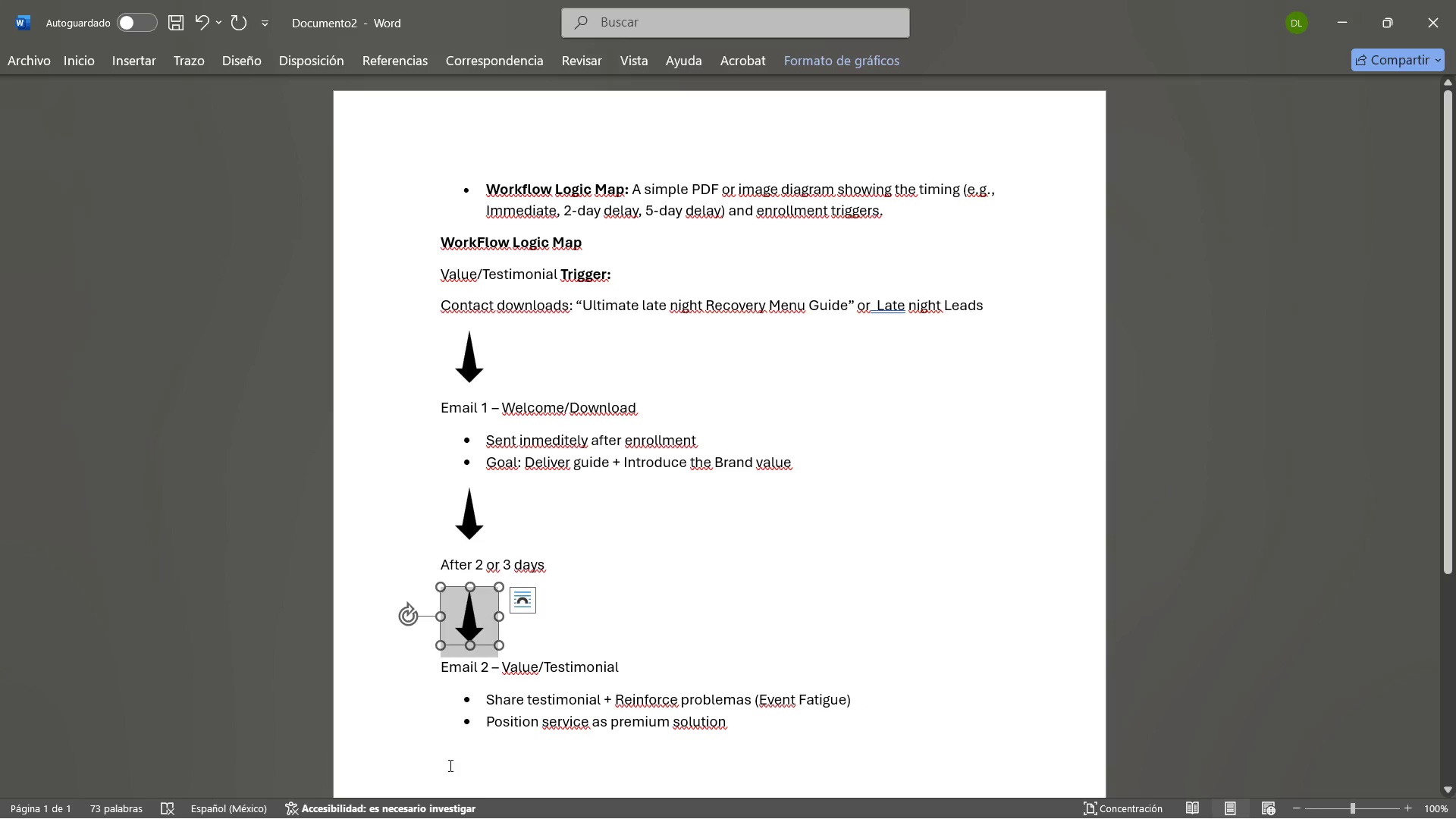 
left_click([462, 748])
 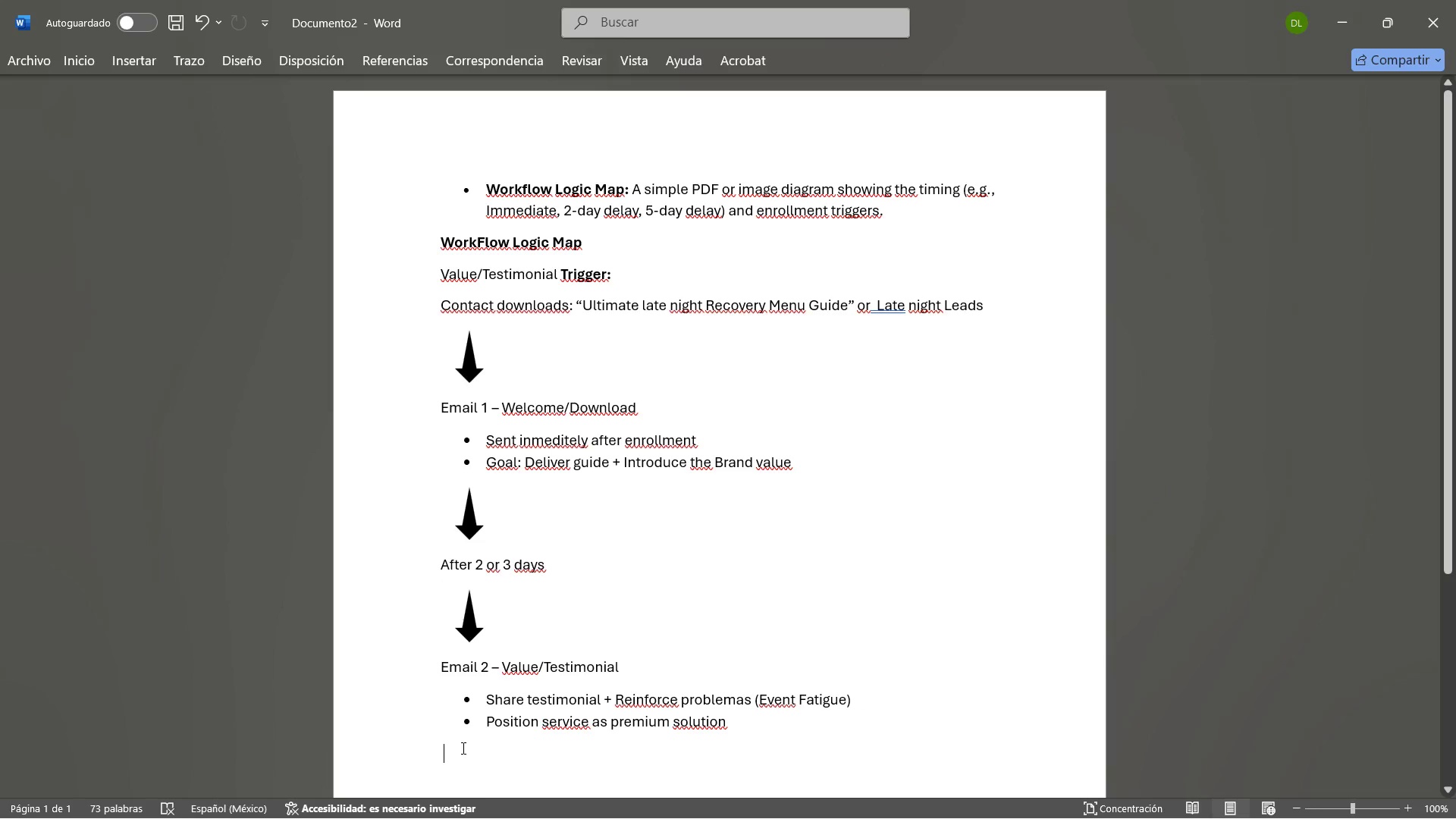 
key(Control+V)
 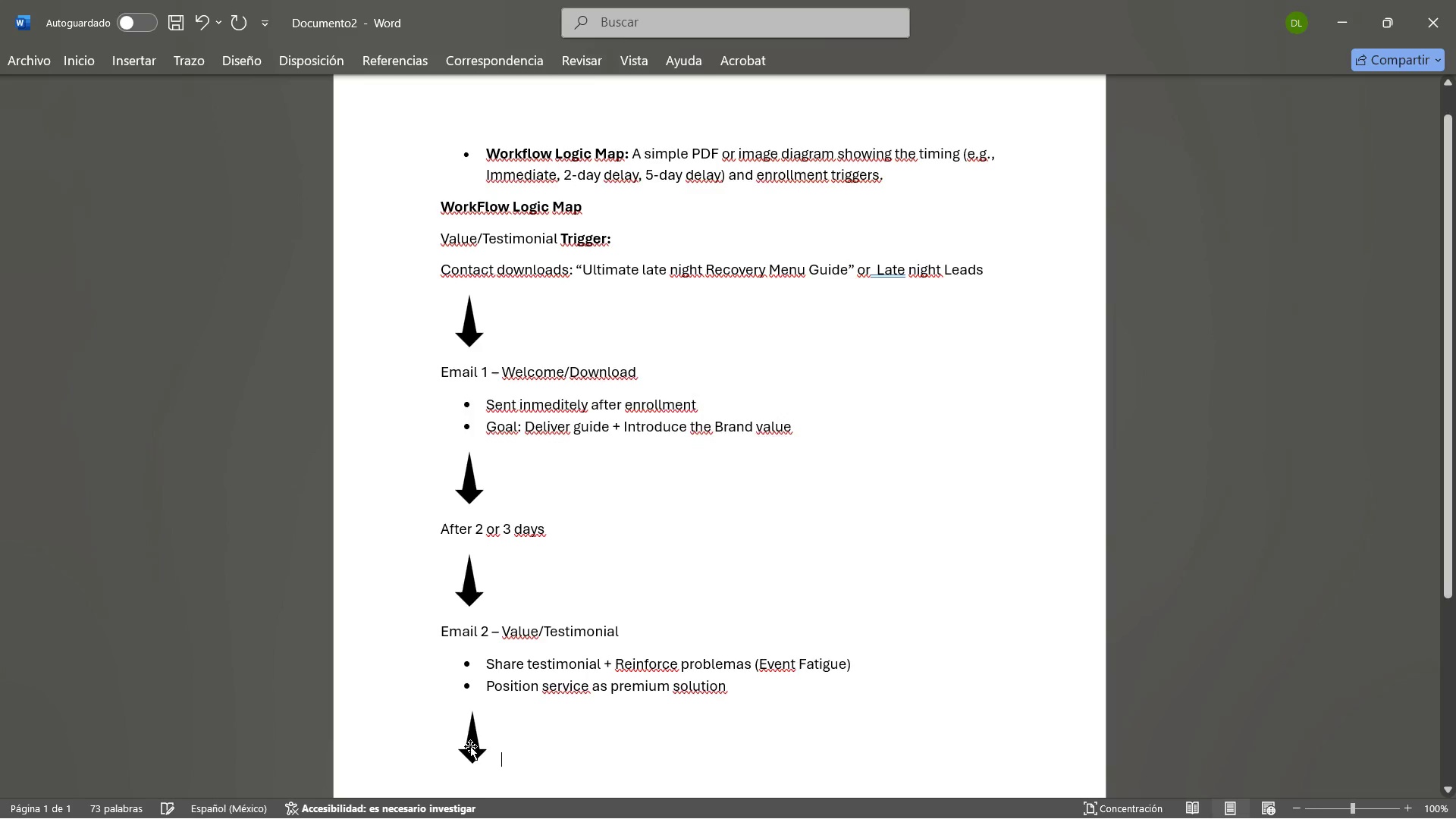 
scroll: coordinate [470, 746], scroll_direction: down, amount: 1.0
 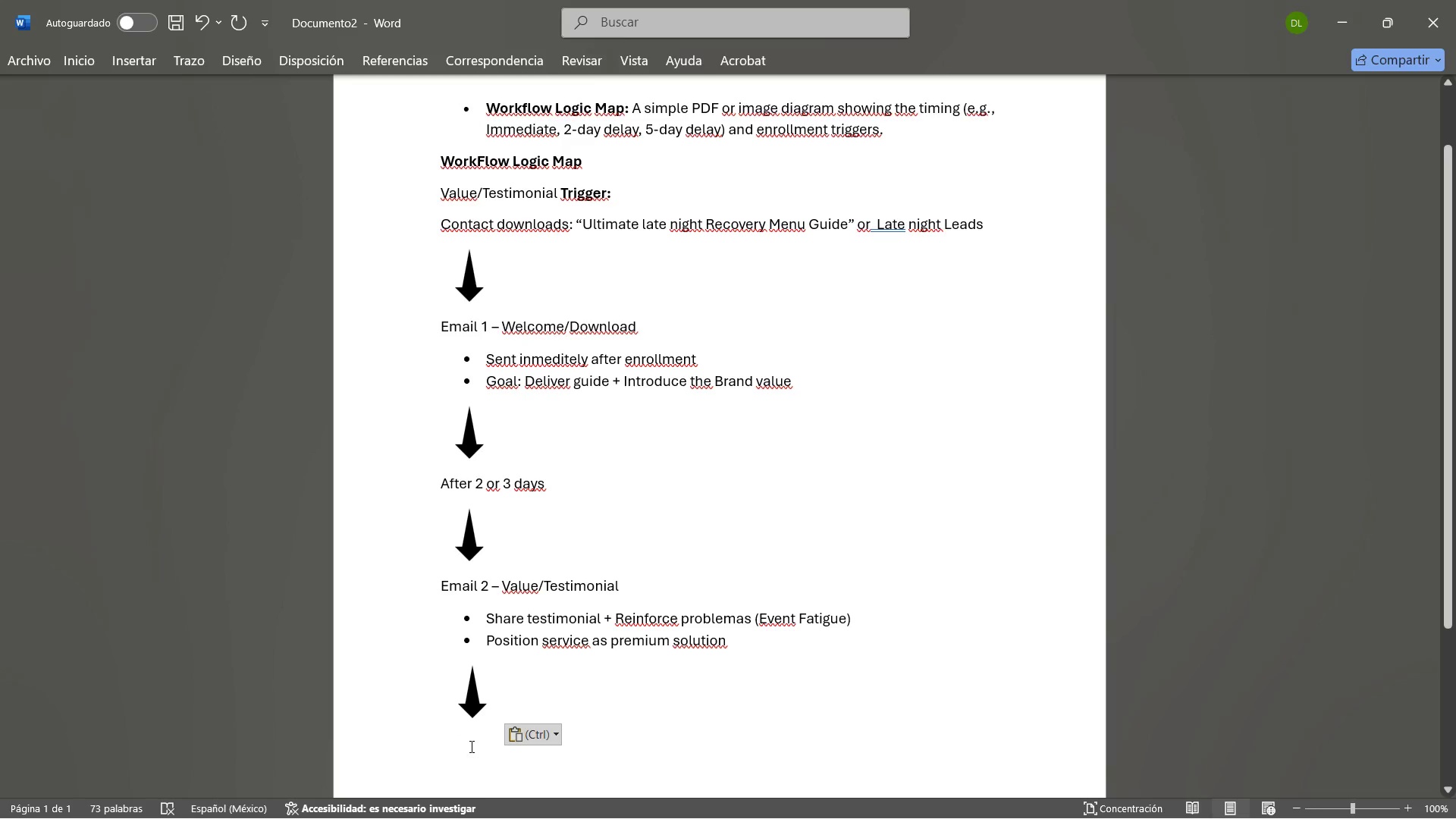 
key(Enter)
 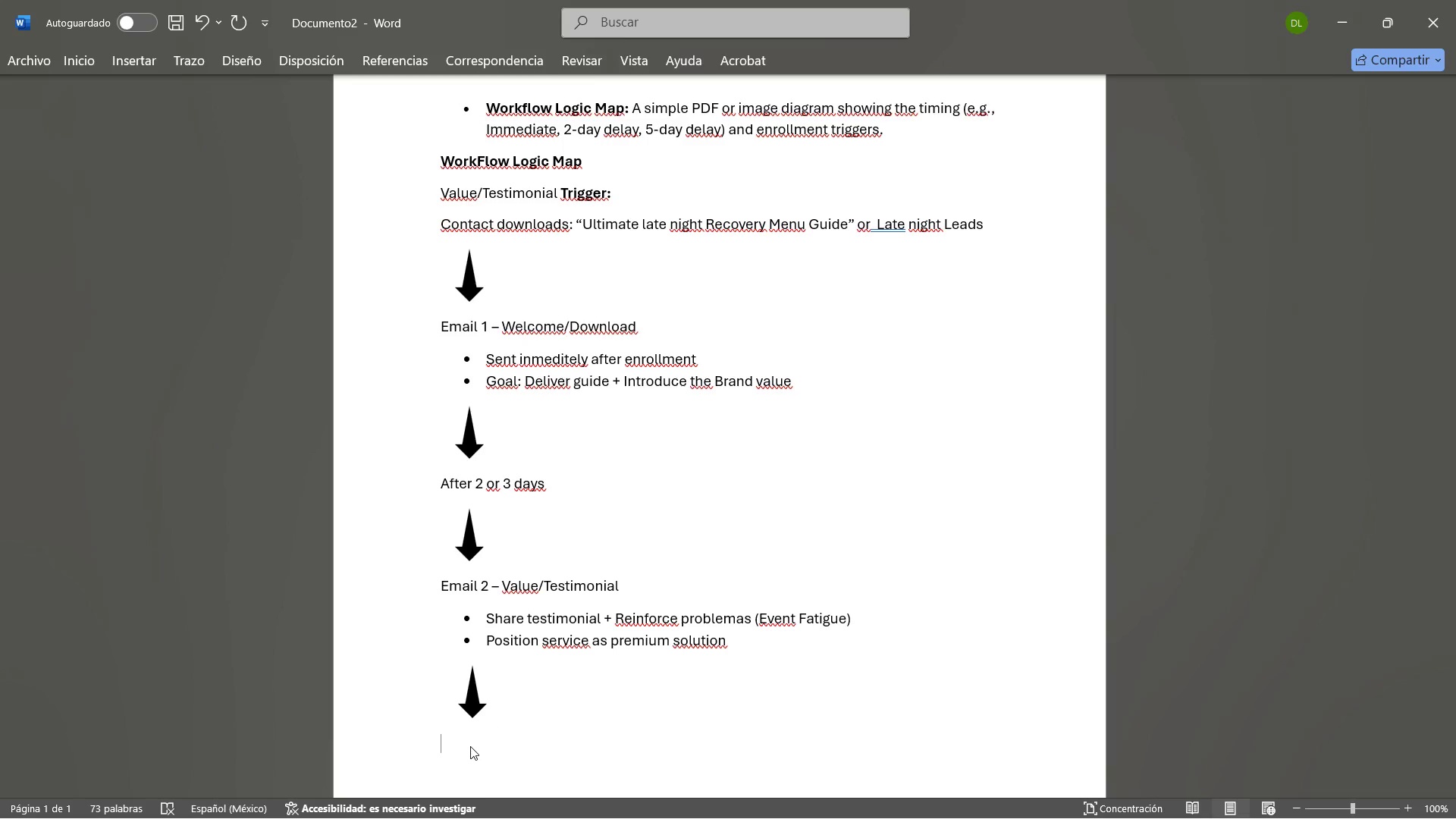 
type(Afyer 4&5 Days)
key(Backspace)
key(Backspace)
key(Backspace)
key(Backspace)
type(days)
 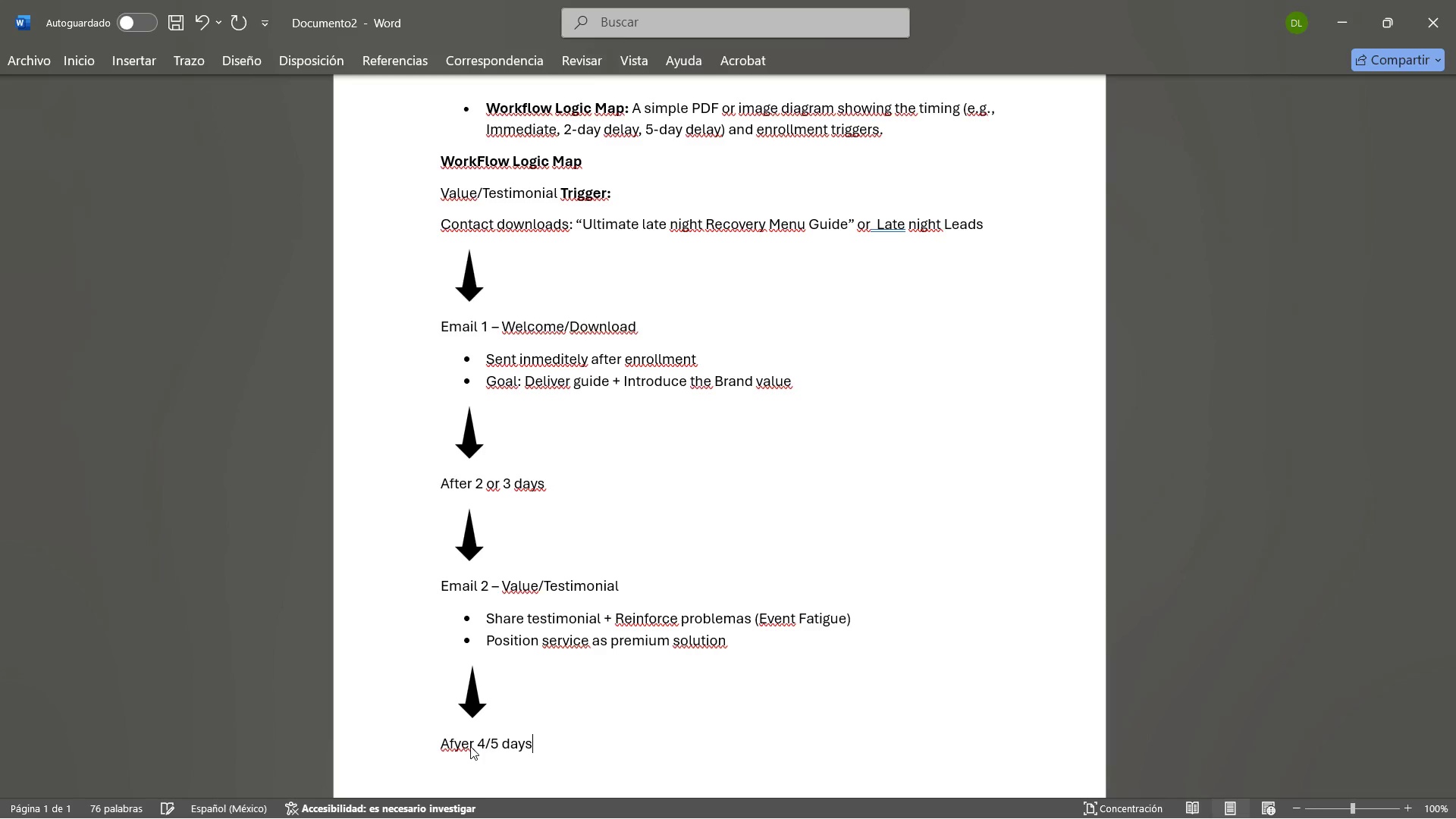 
key(Enter)
 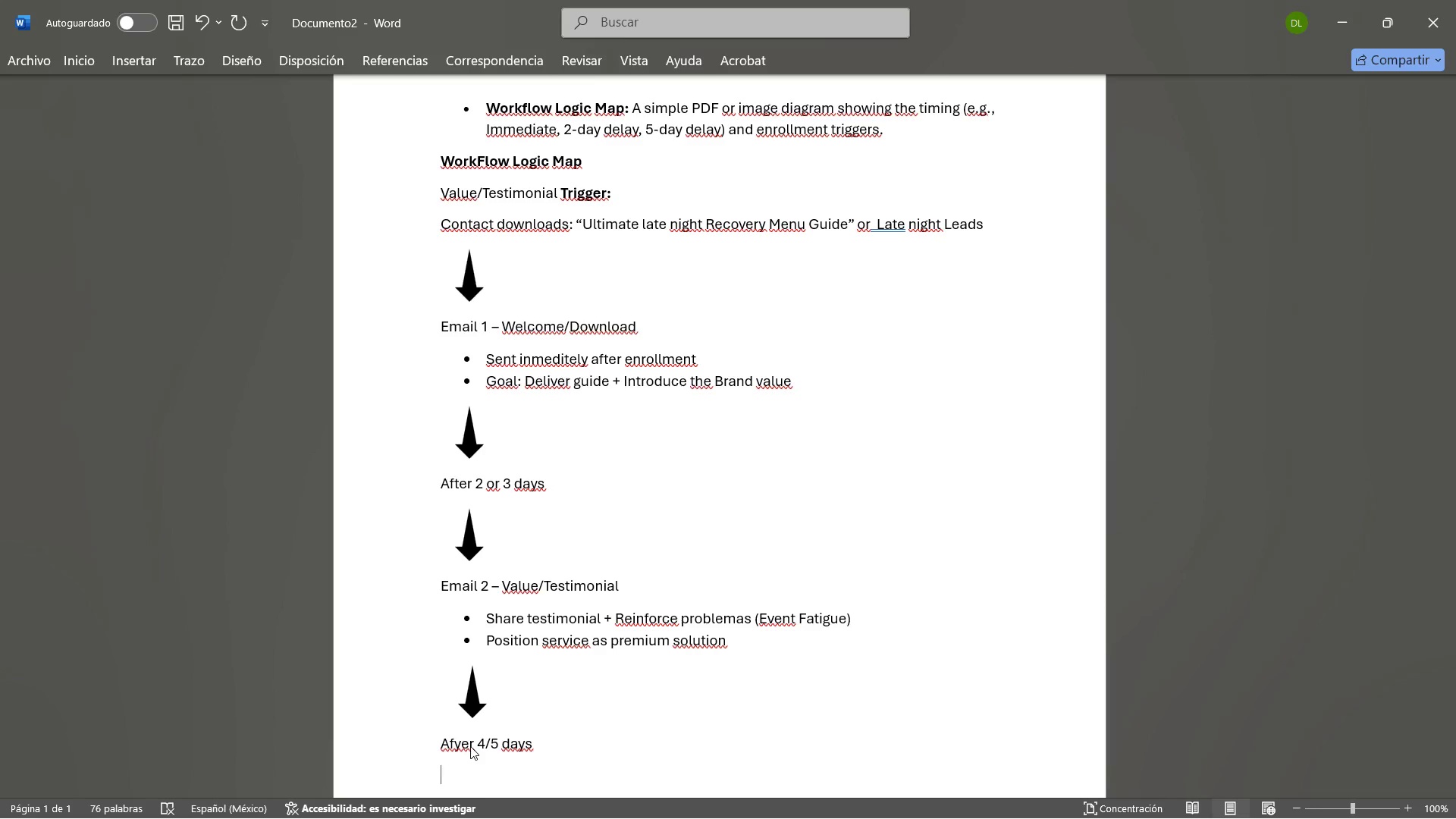 
wait(6.16)
 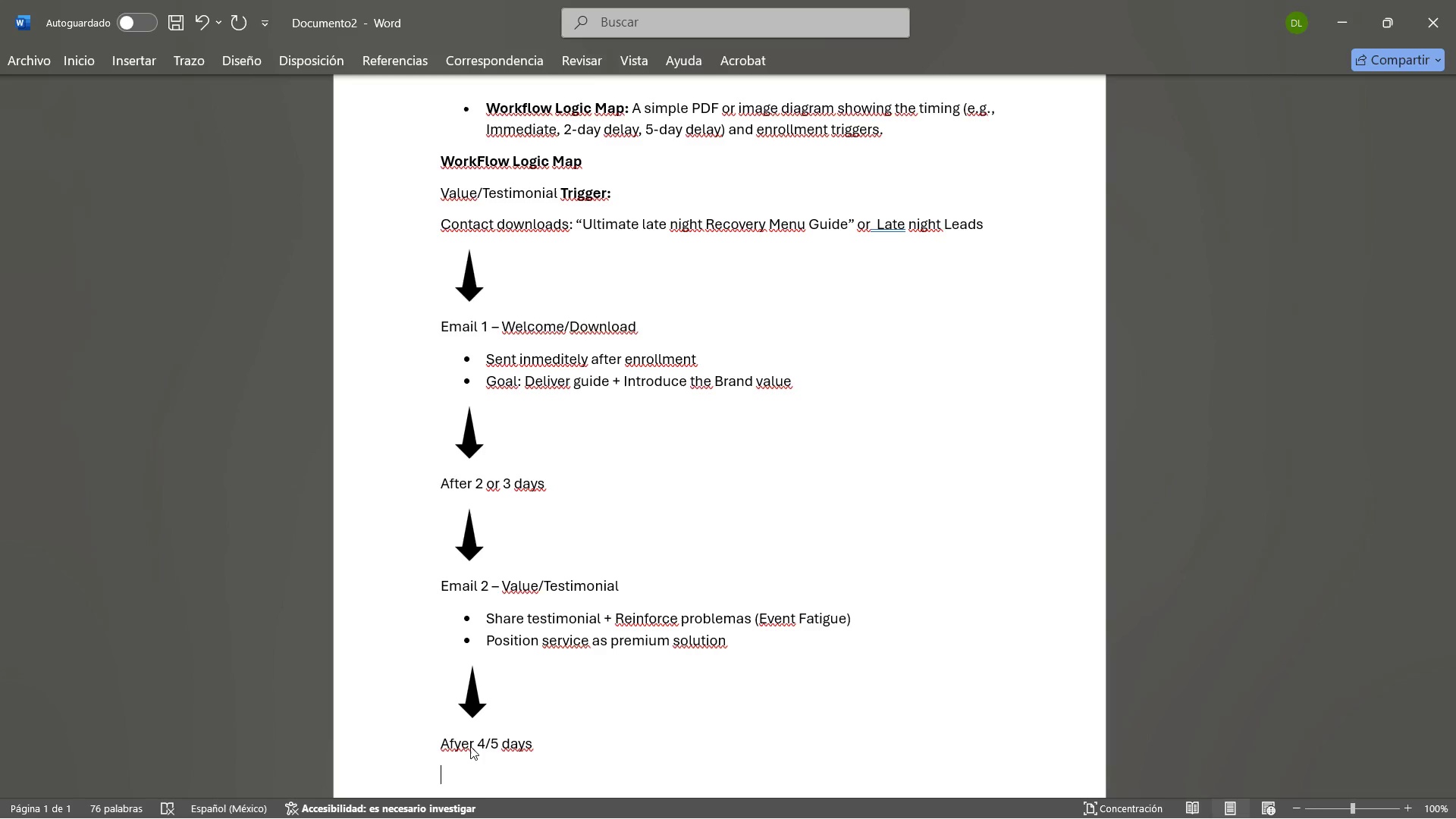 
key(Control+V)
 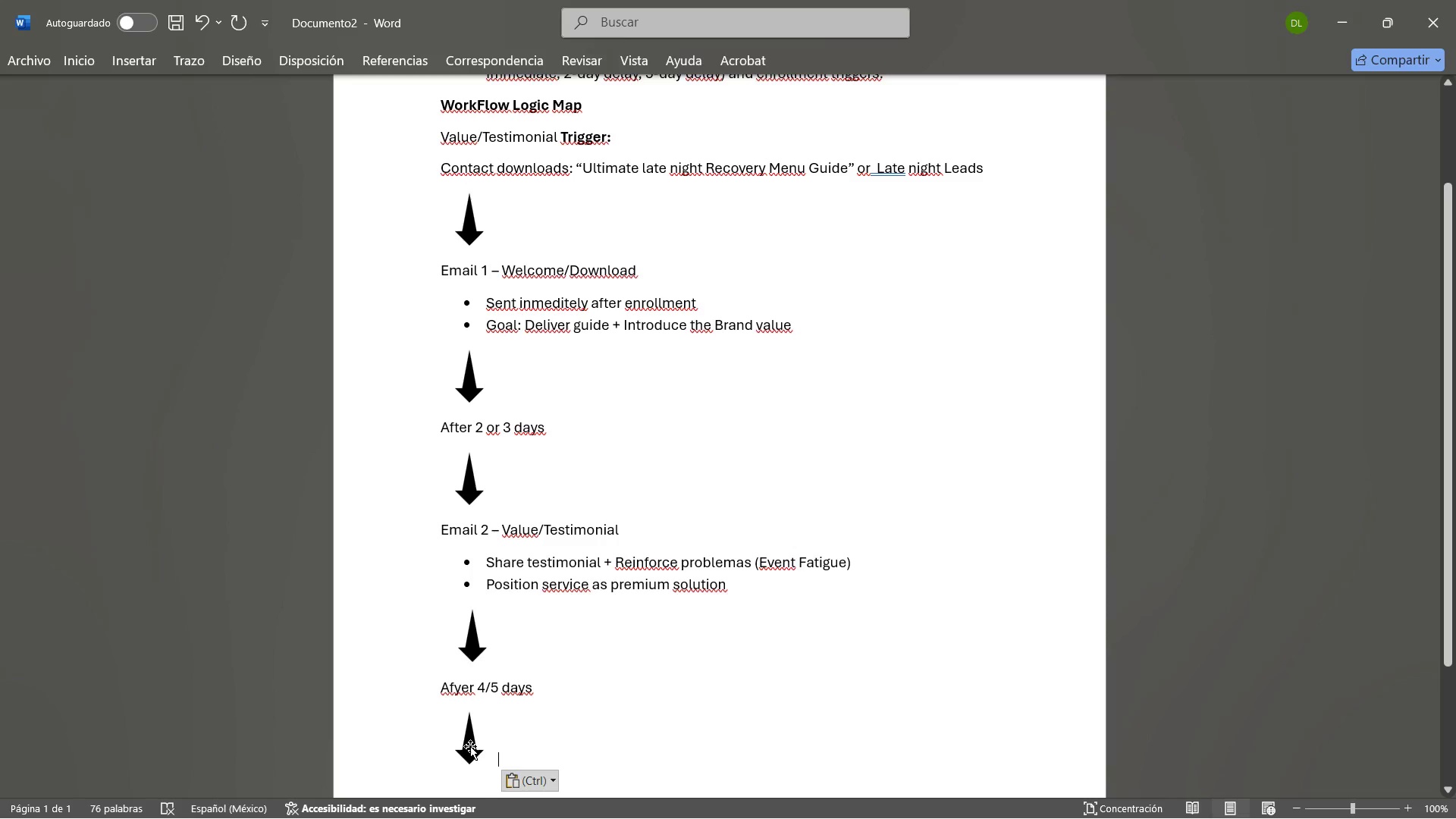 
key(Enter)
 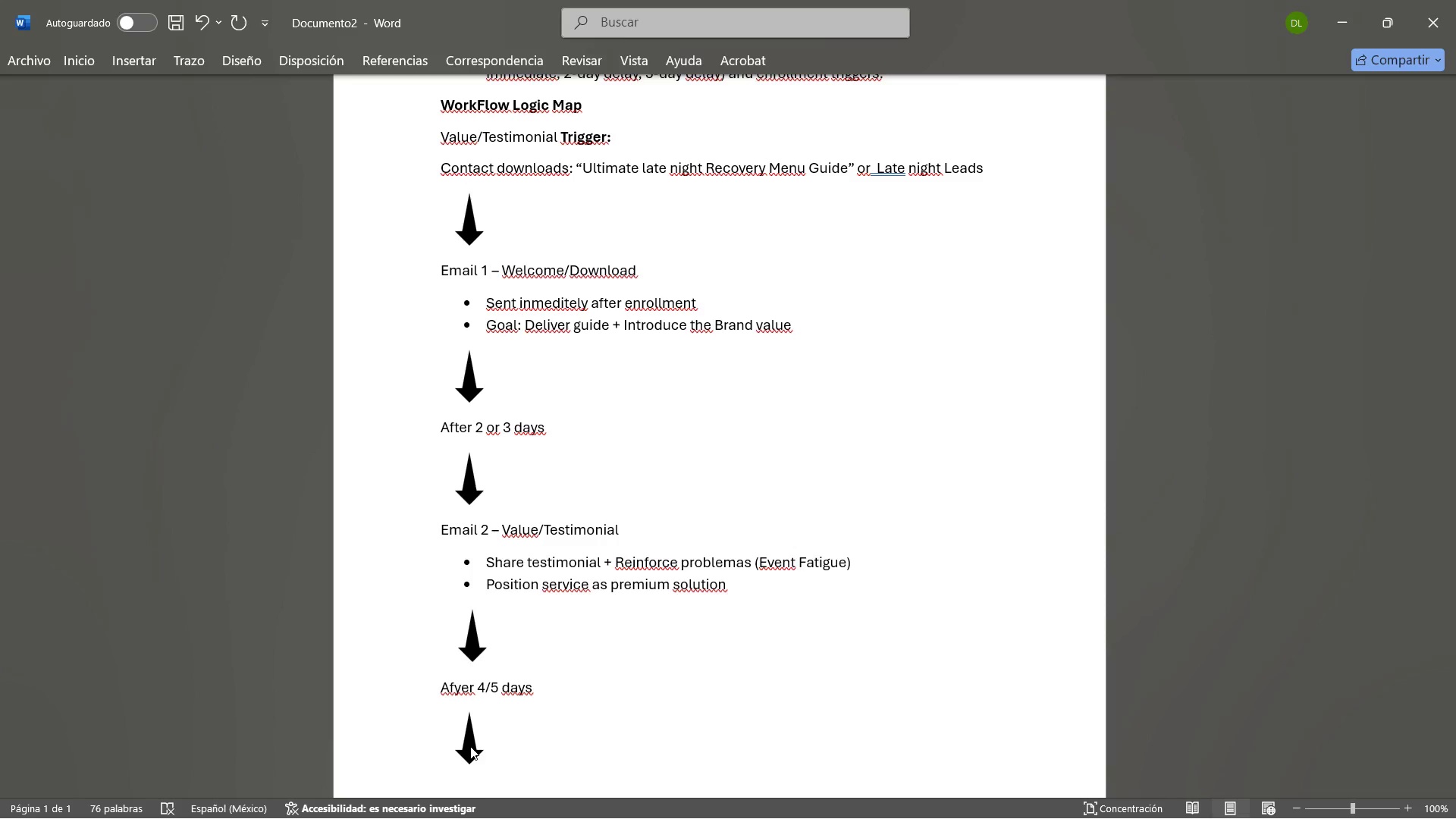 
type(Email 3 - Call to Action)
 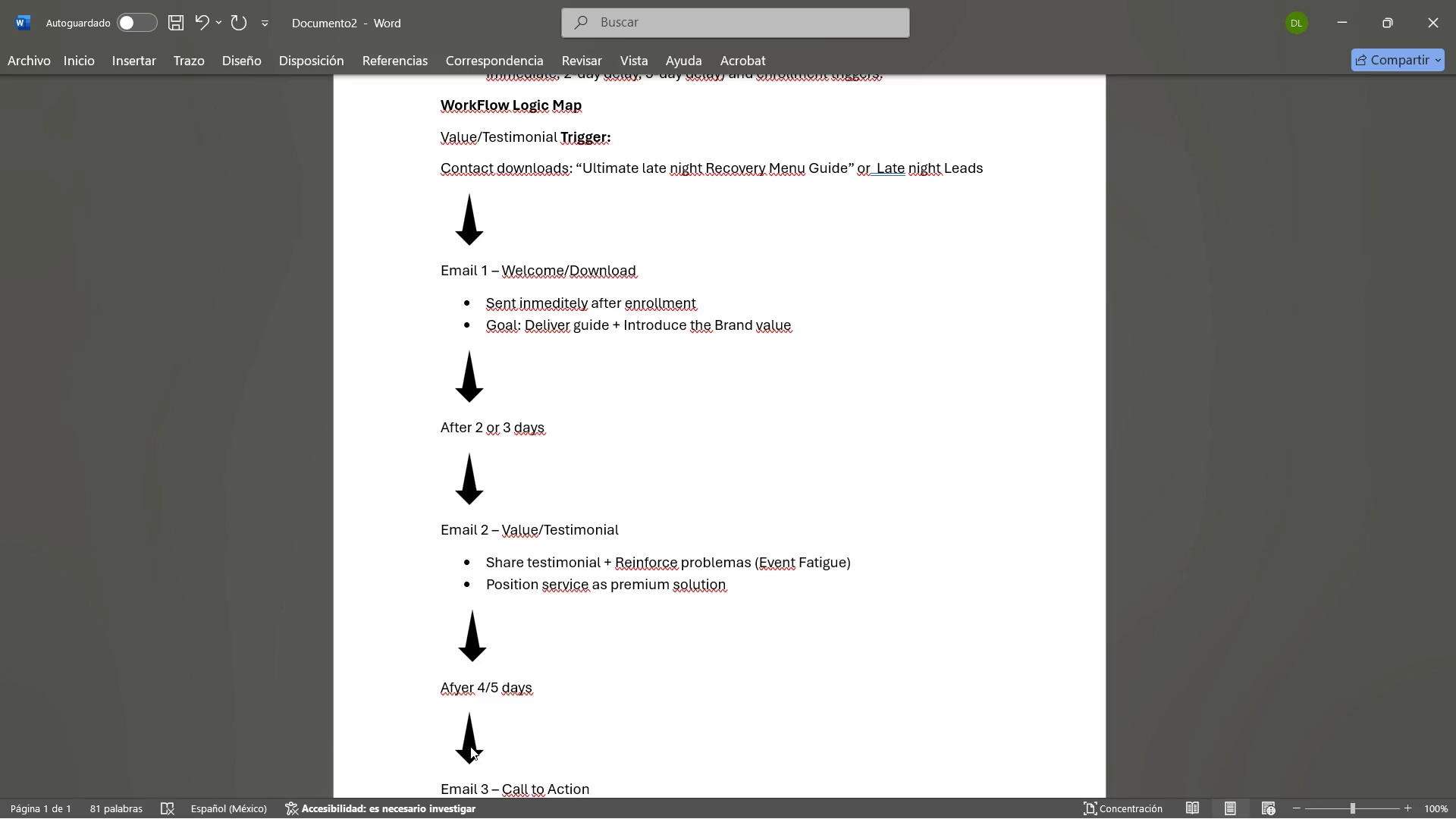 
key(Enter)
 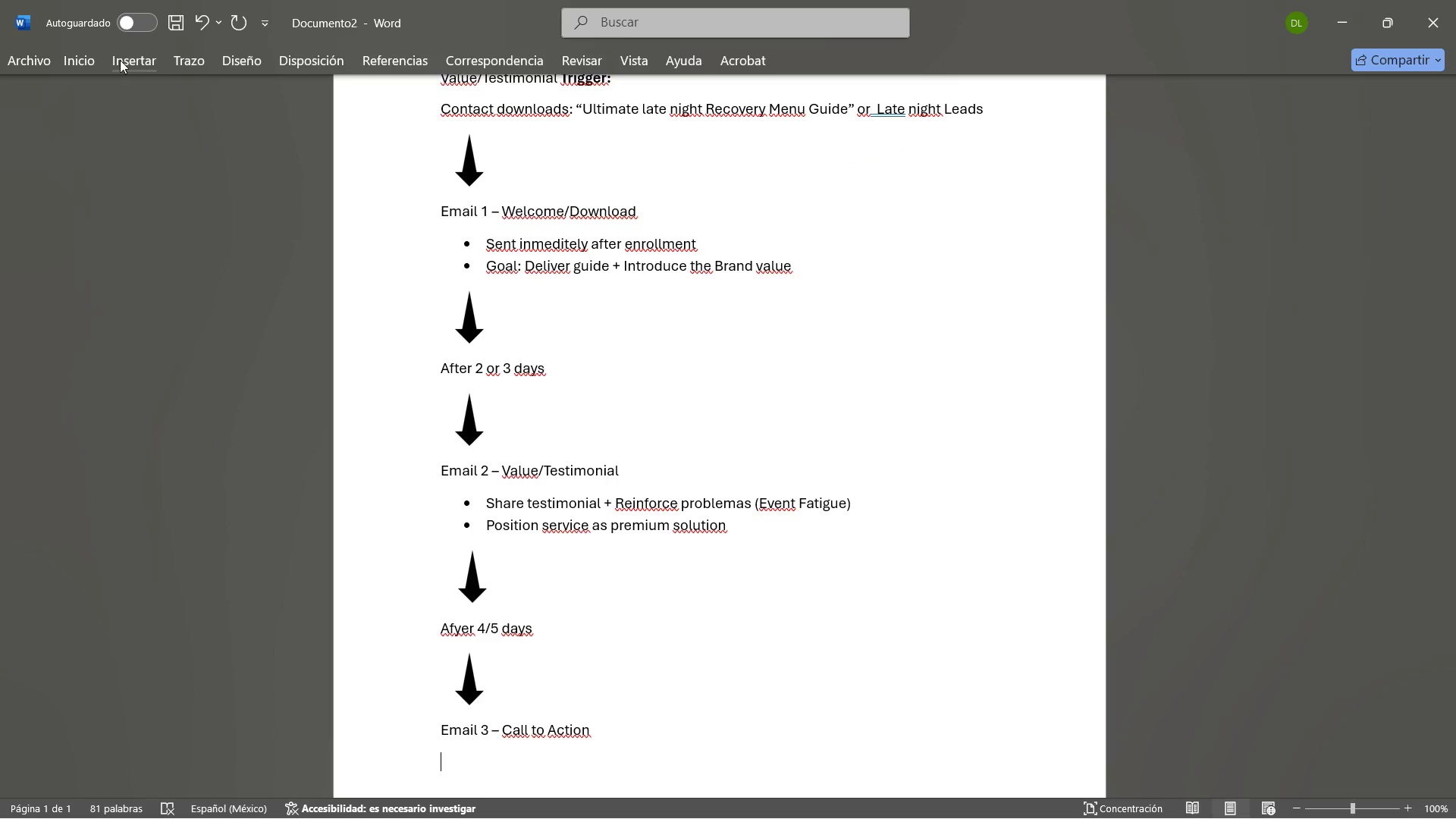 
wait(5.94)
 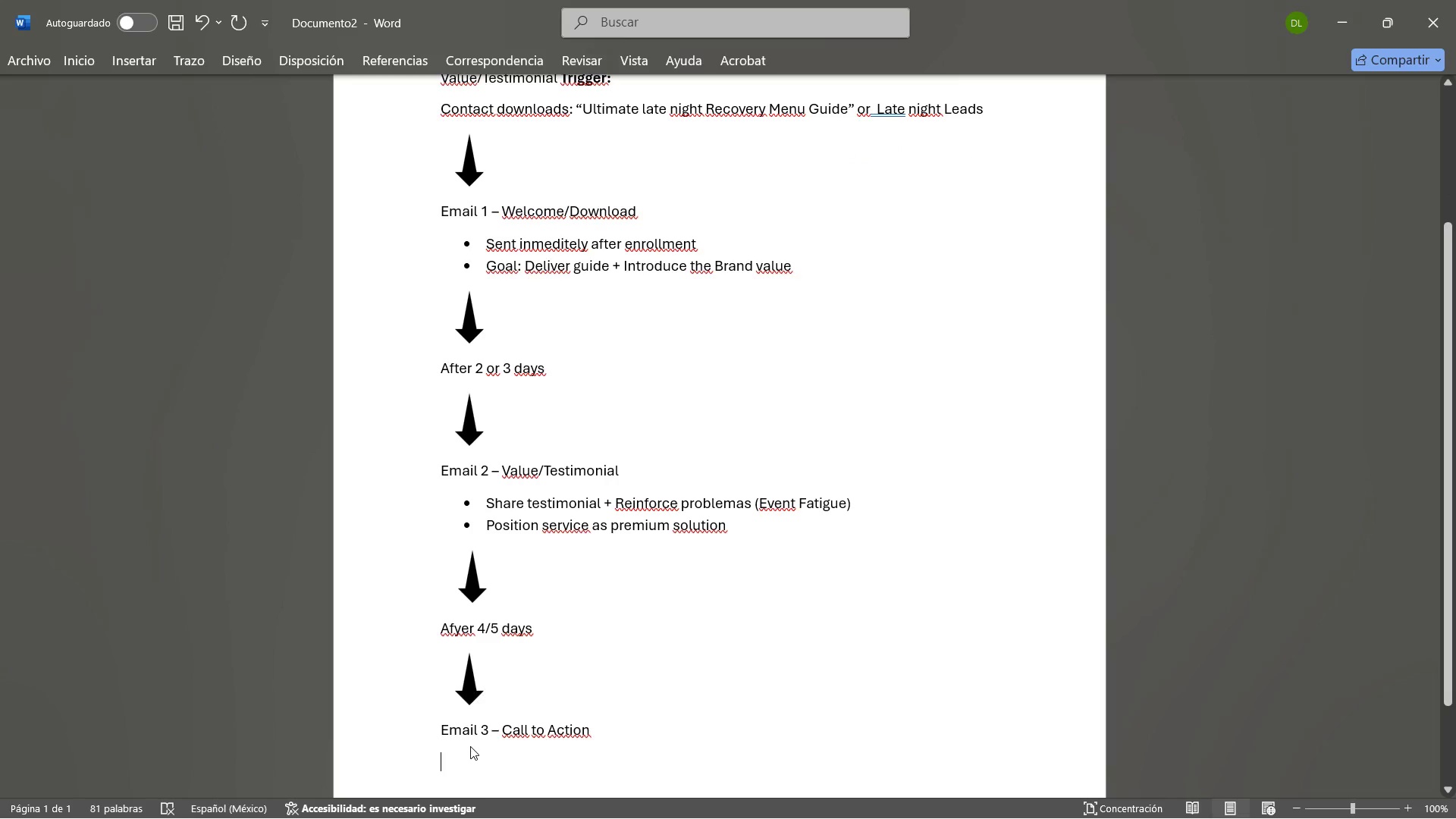 
left_click([99, 57])
 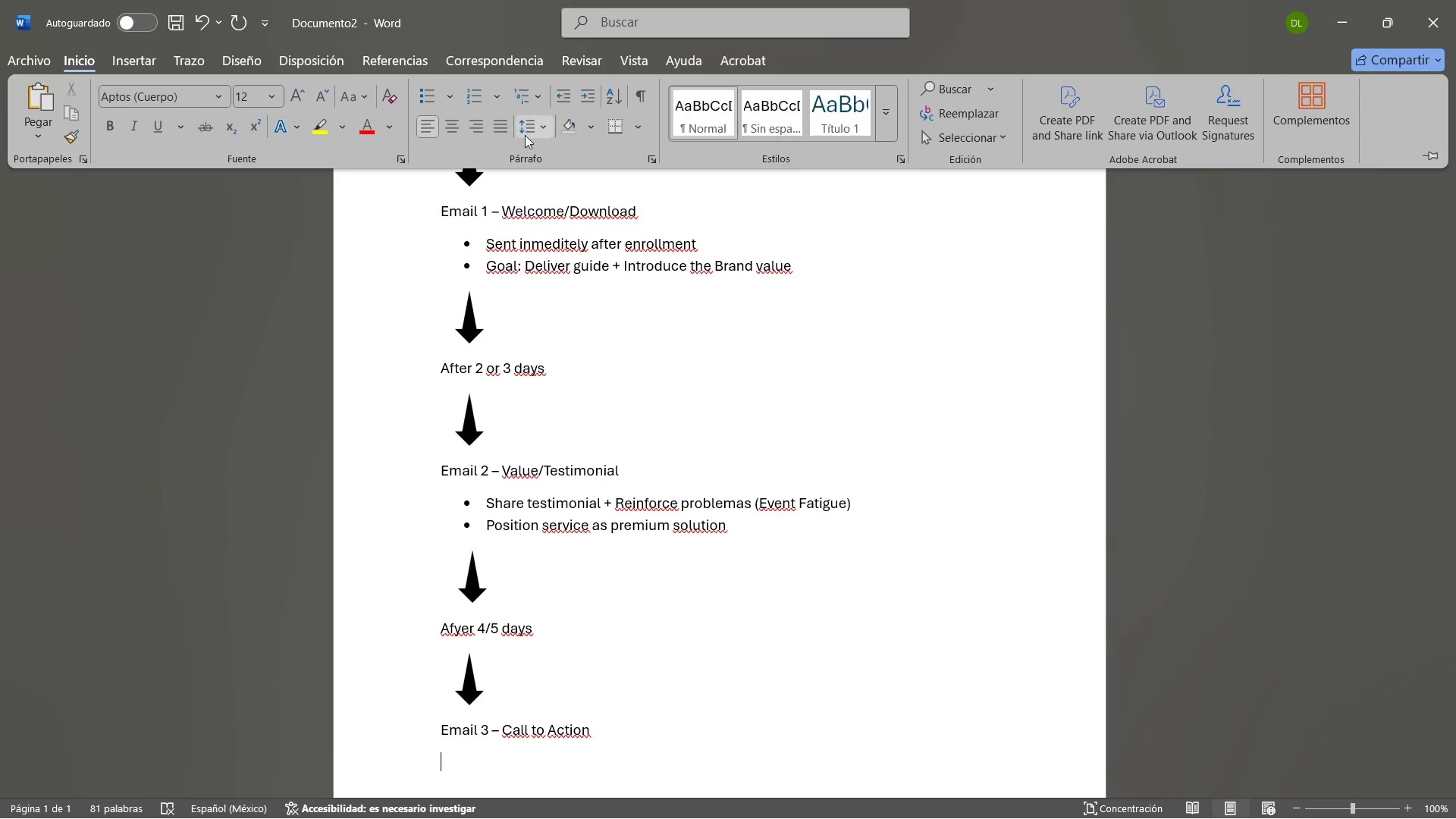 
left_click([427, 94])
 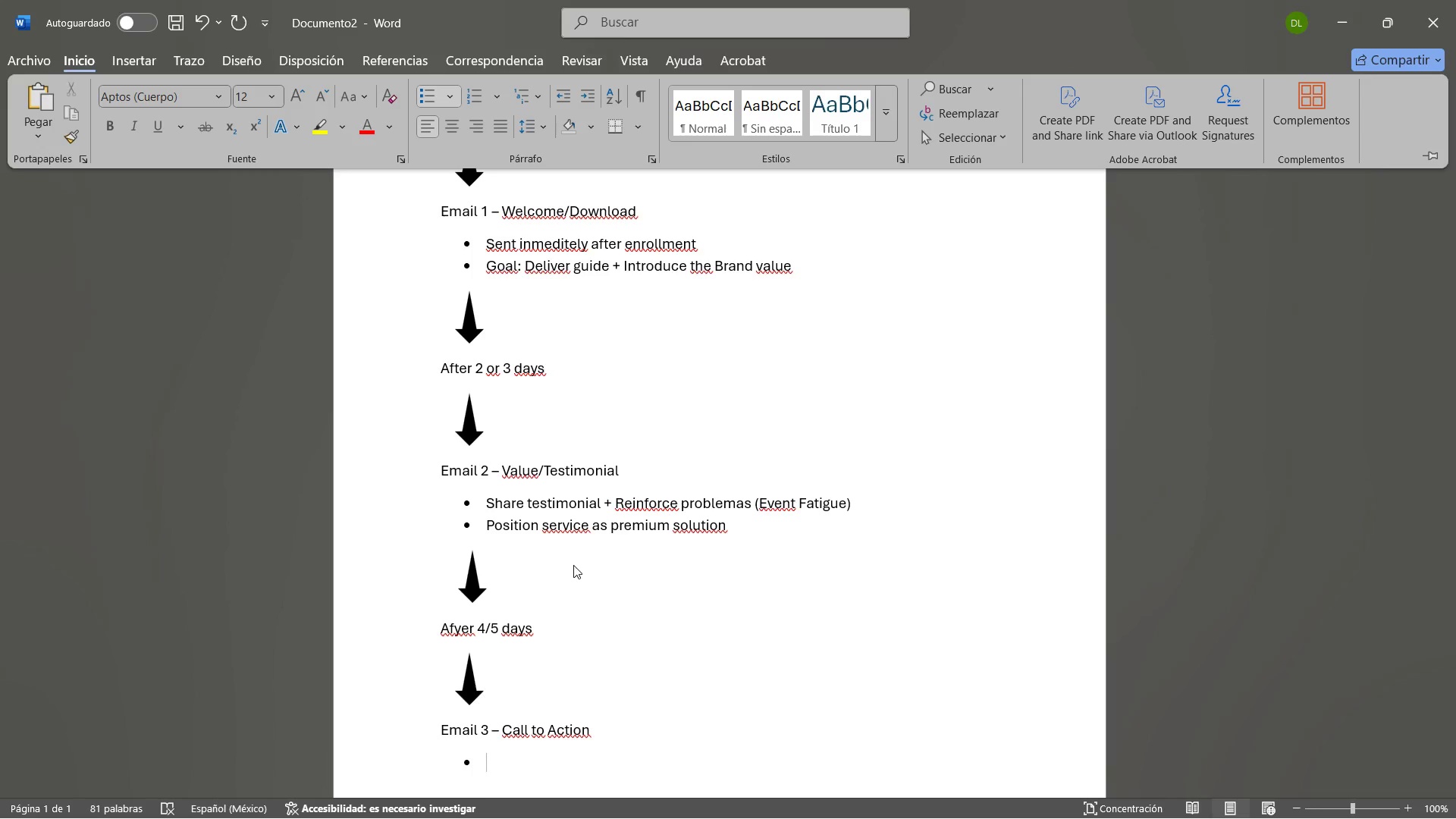 
type(STRONG CONVERIO)
key(Backspace)
key(Backspace)
type(trong ConversionP)
key(Backspace)
type( Push)
 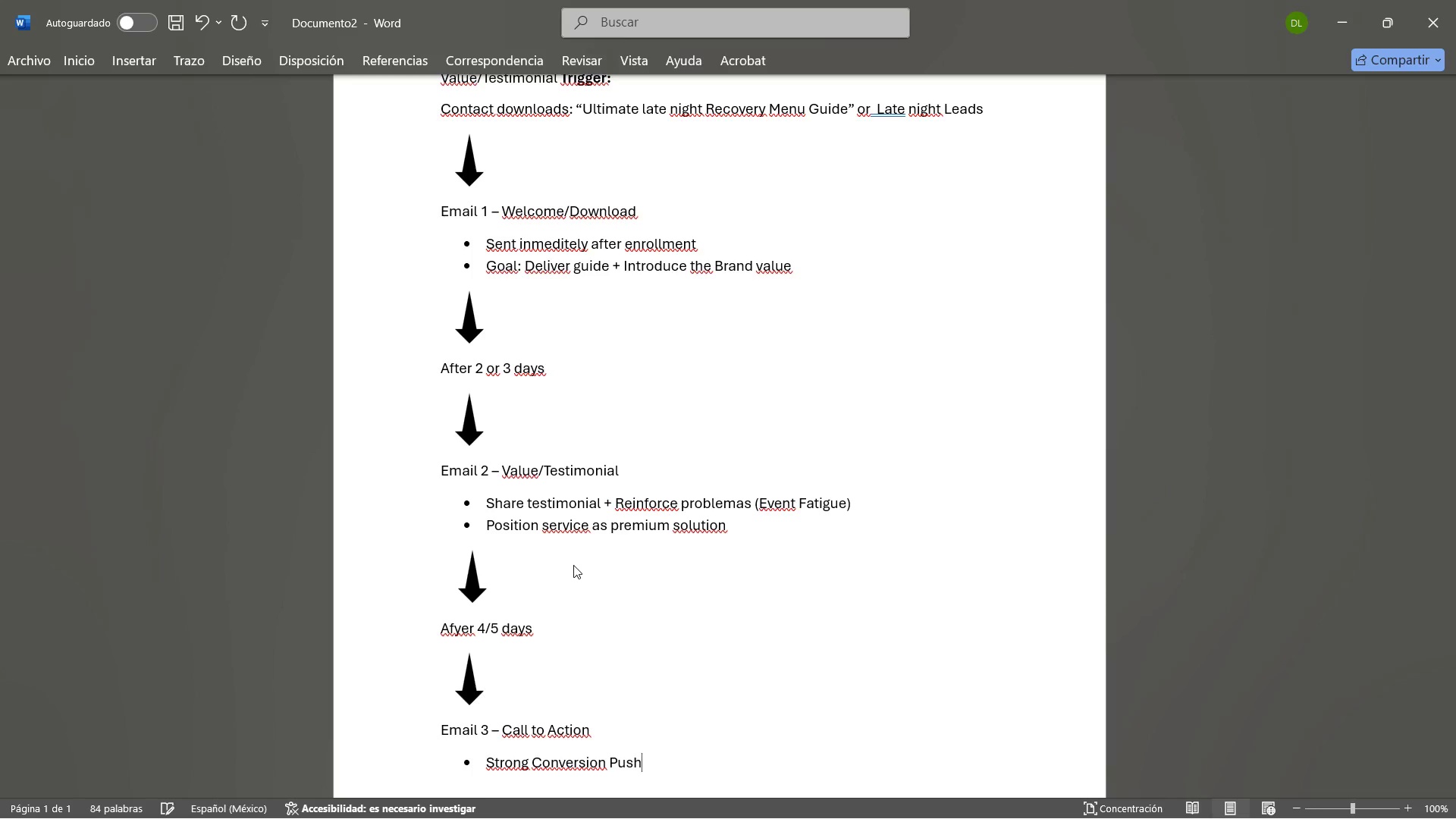 
key(Enter)
 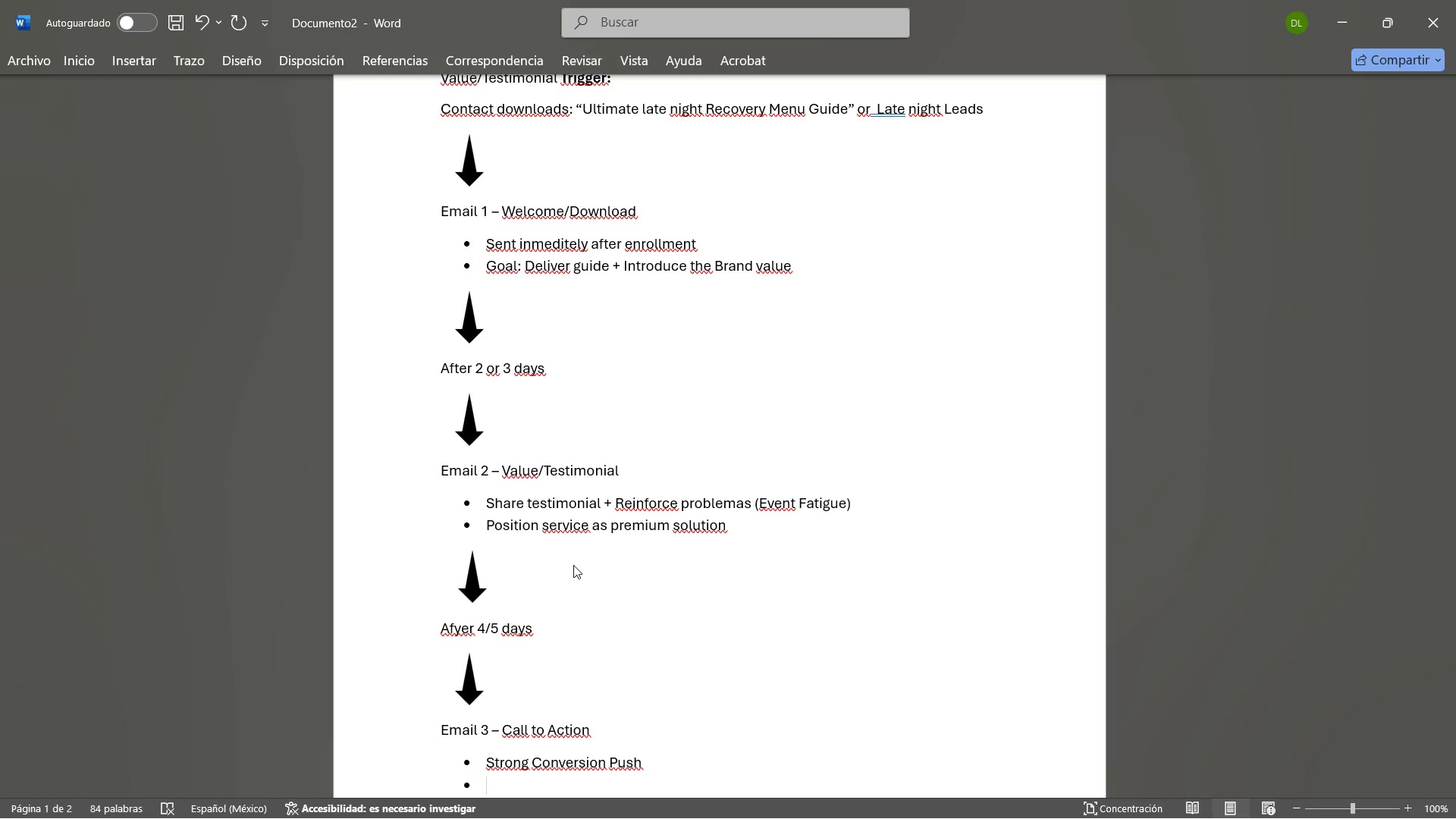 
type(Invite to book consultation)
 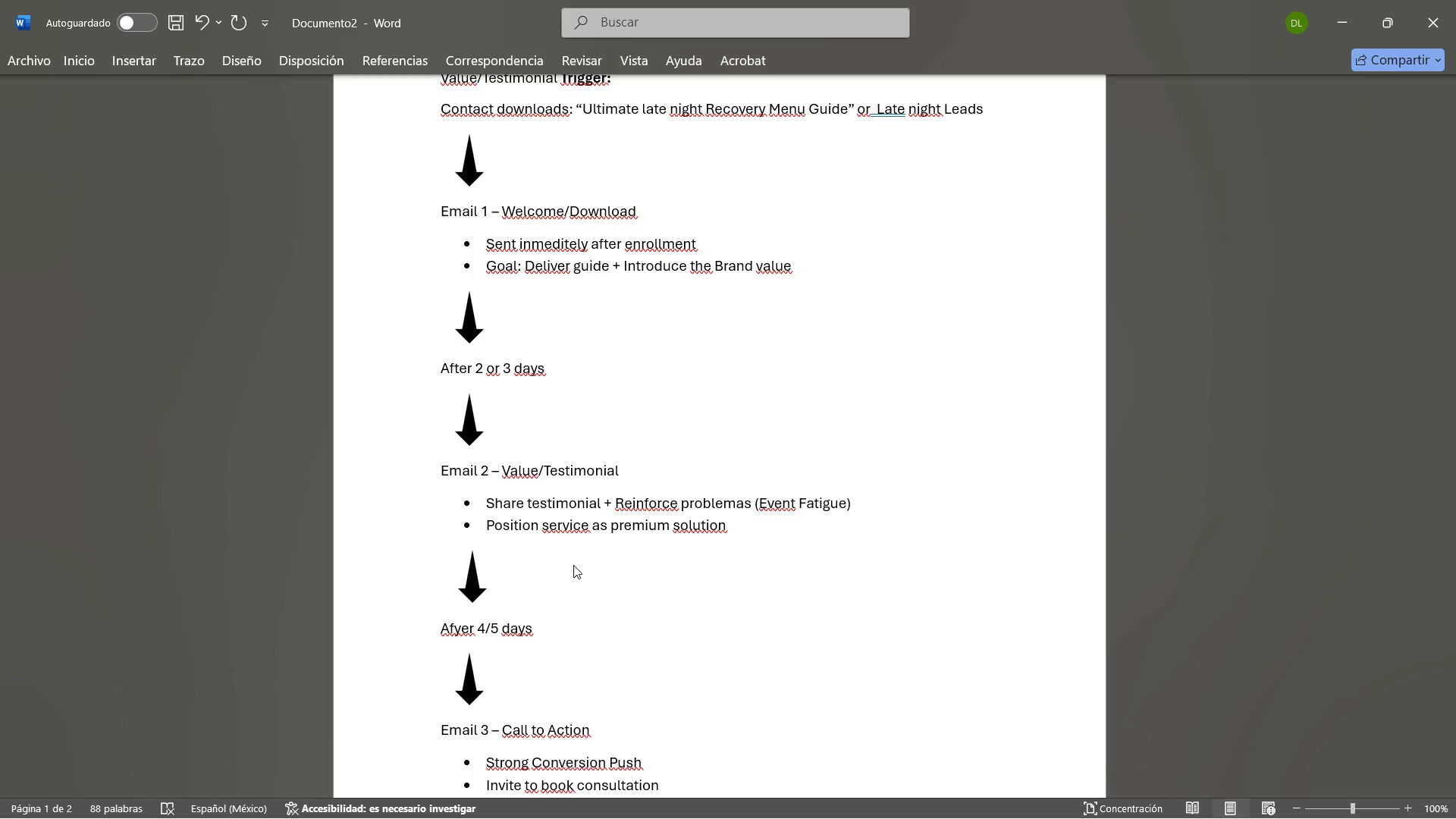 
key(Enter)
 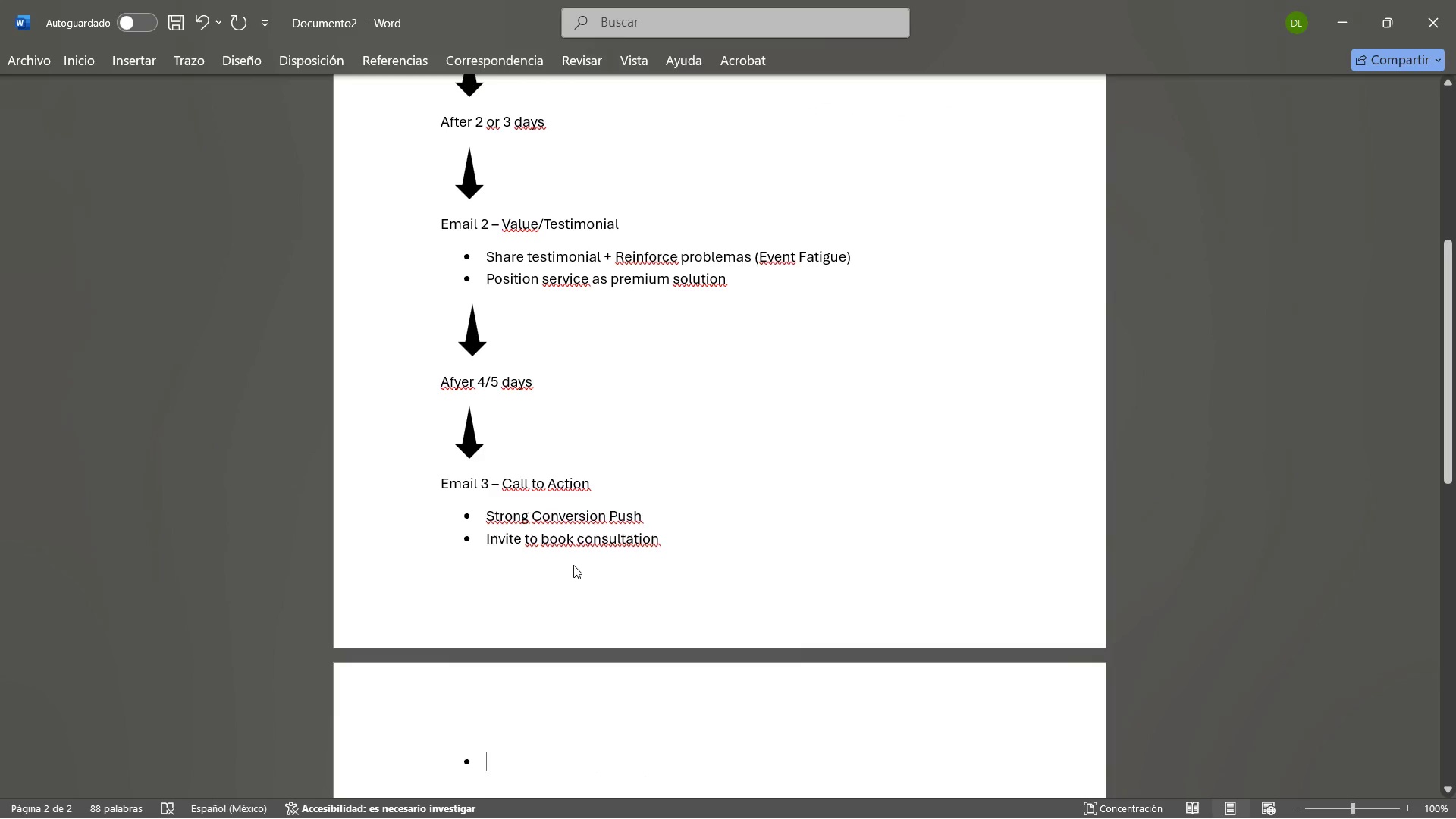 
key(Backspace)
 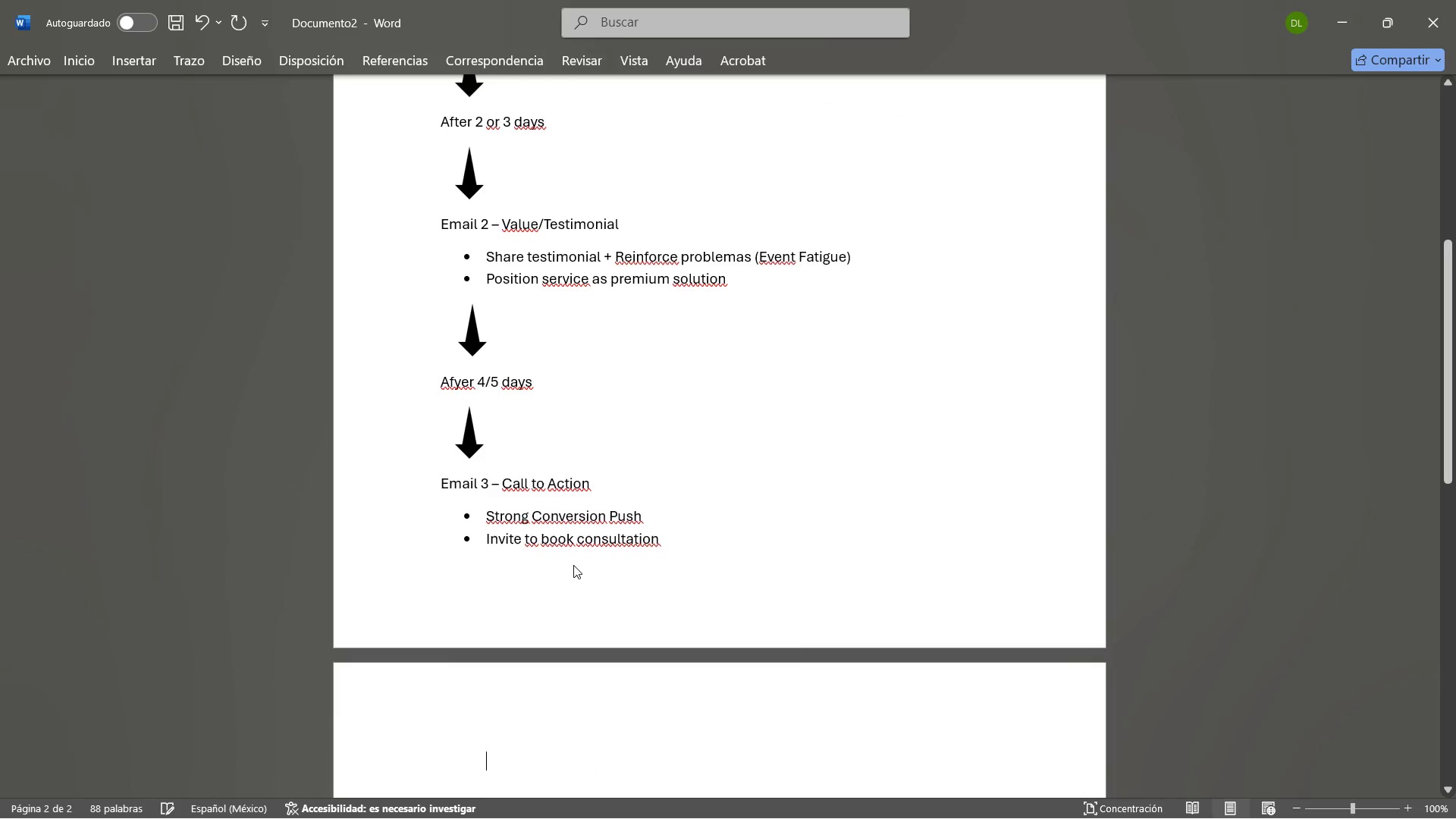 
key(Backspace)
 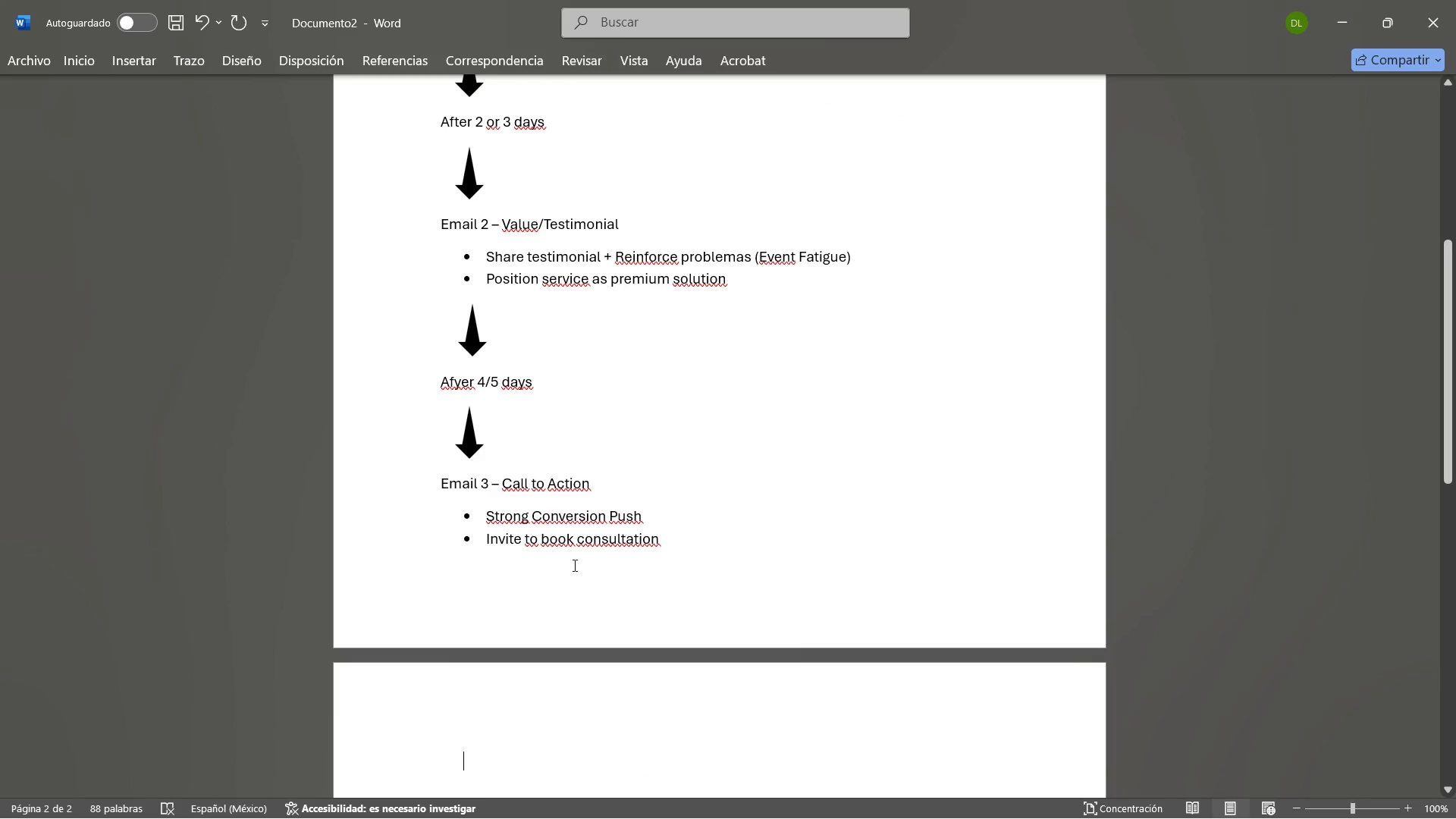 
key(Control+V)
 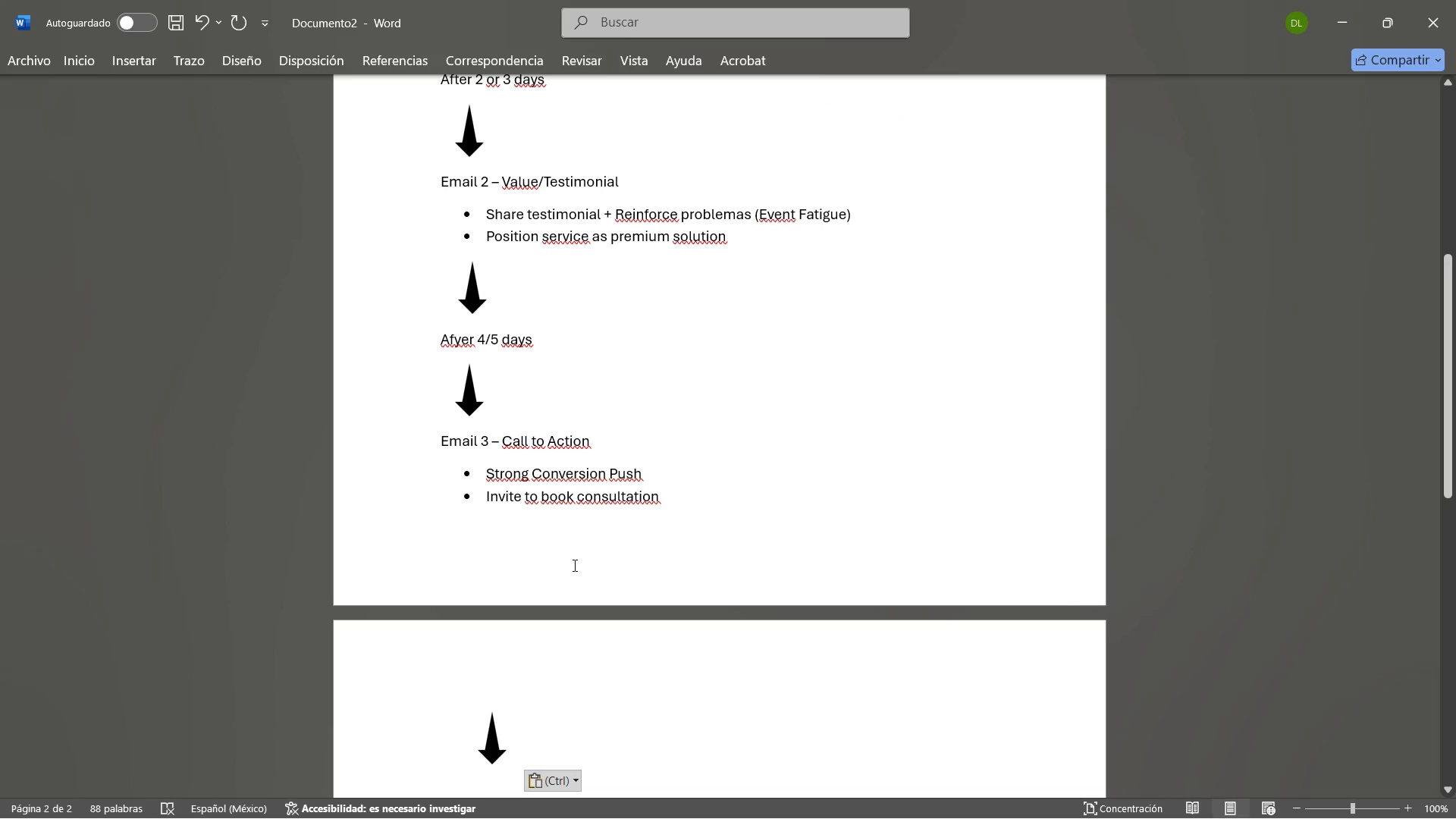 
key(Enter)
 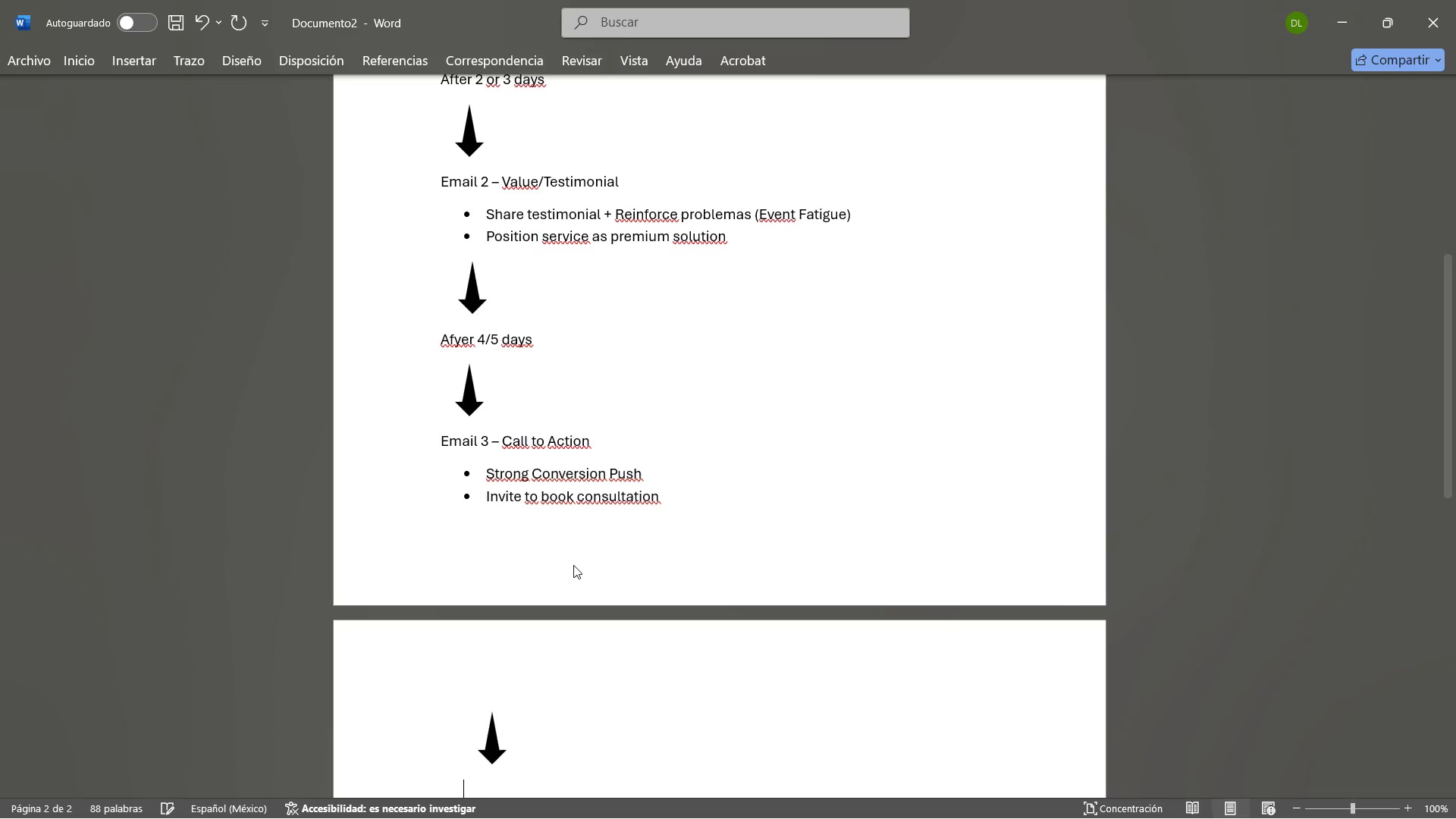 
hold_key(key=CapsLock, duration=0.36)
 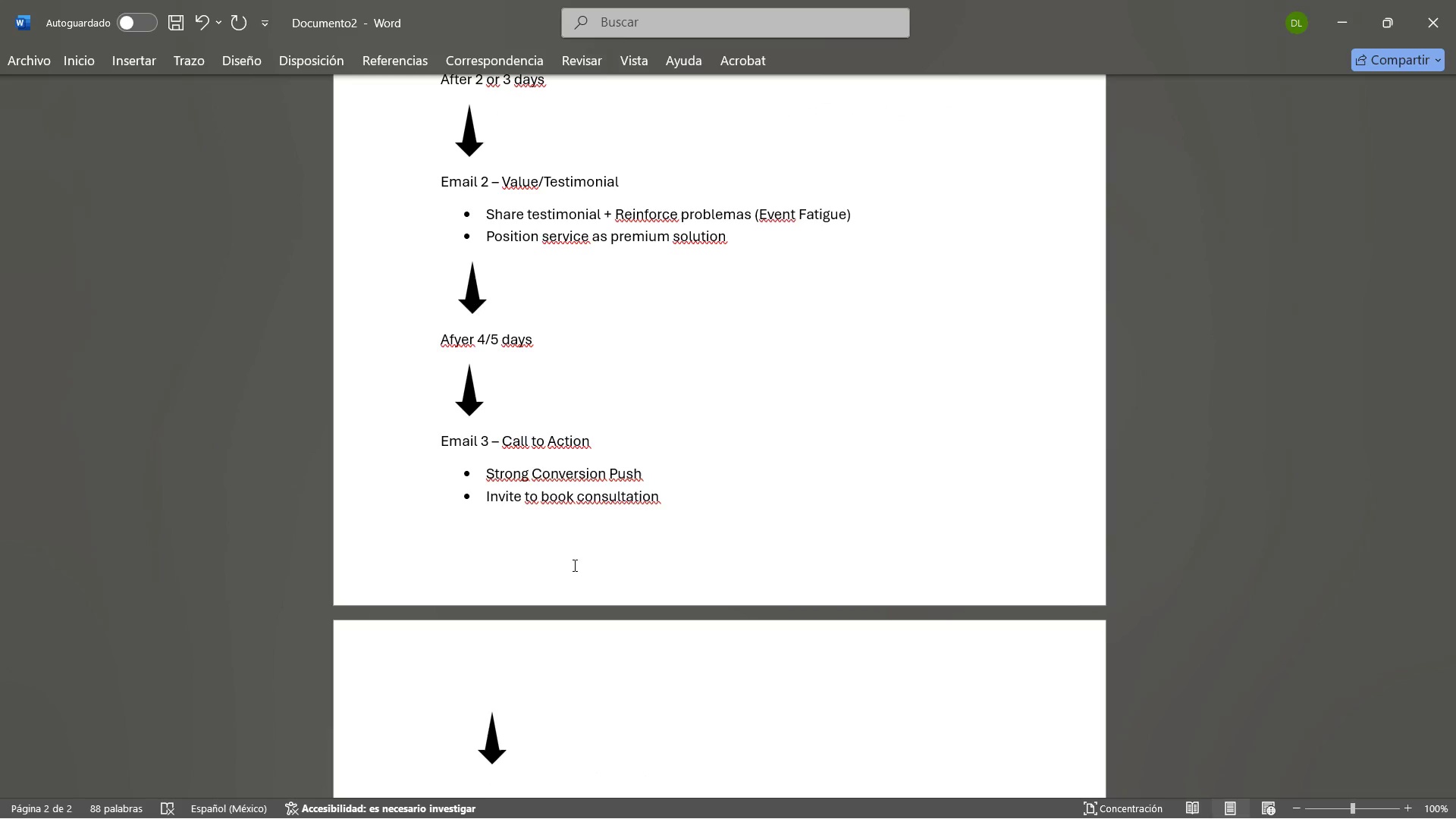 
type(GOL)
key(Backspace)
type(AL> c)
key(Backspace)
type(Contact book a consultation )
 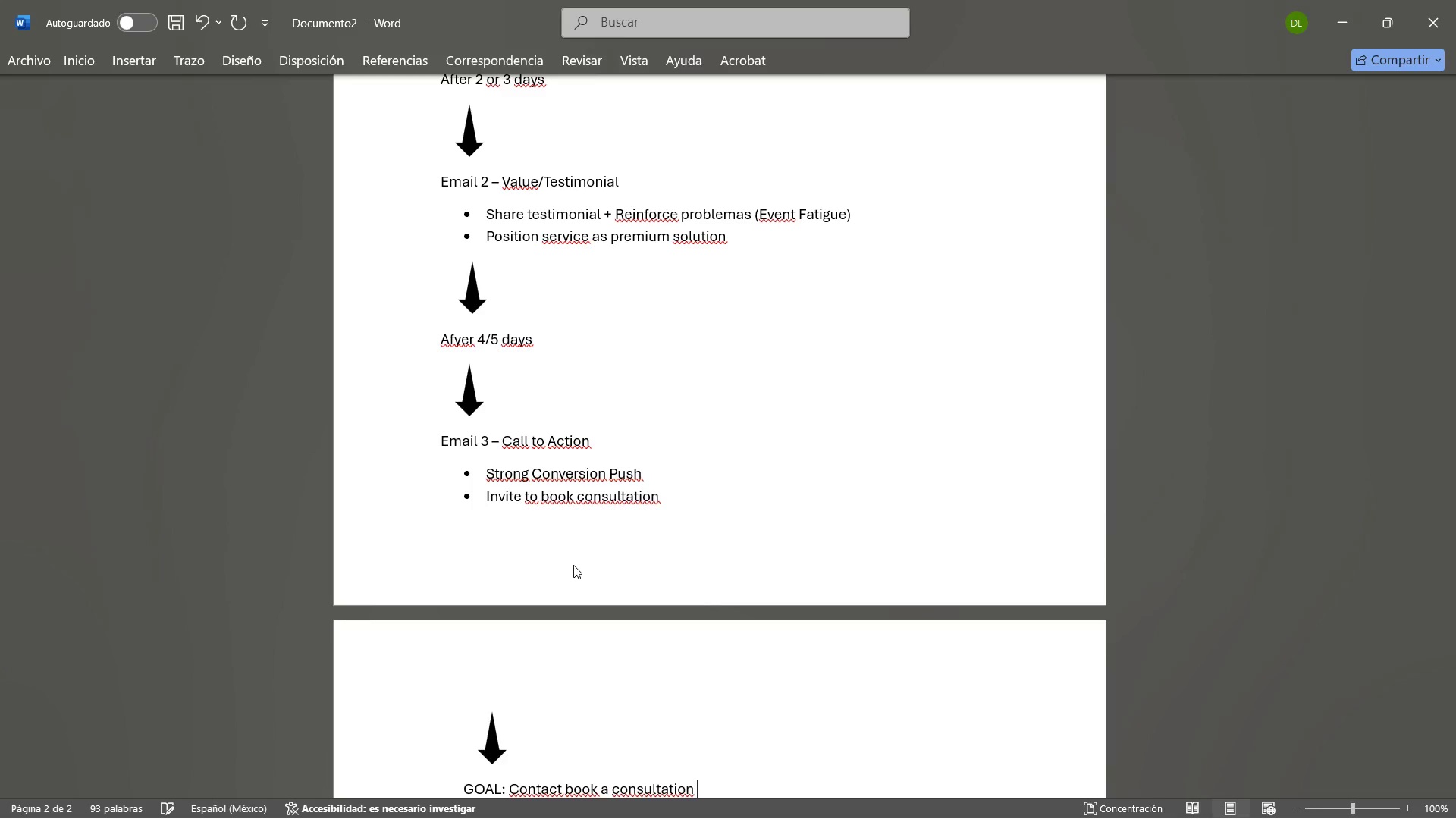 
scroll: coordinate [617, 566], scroll_direction: down, amount: 2.0
 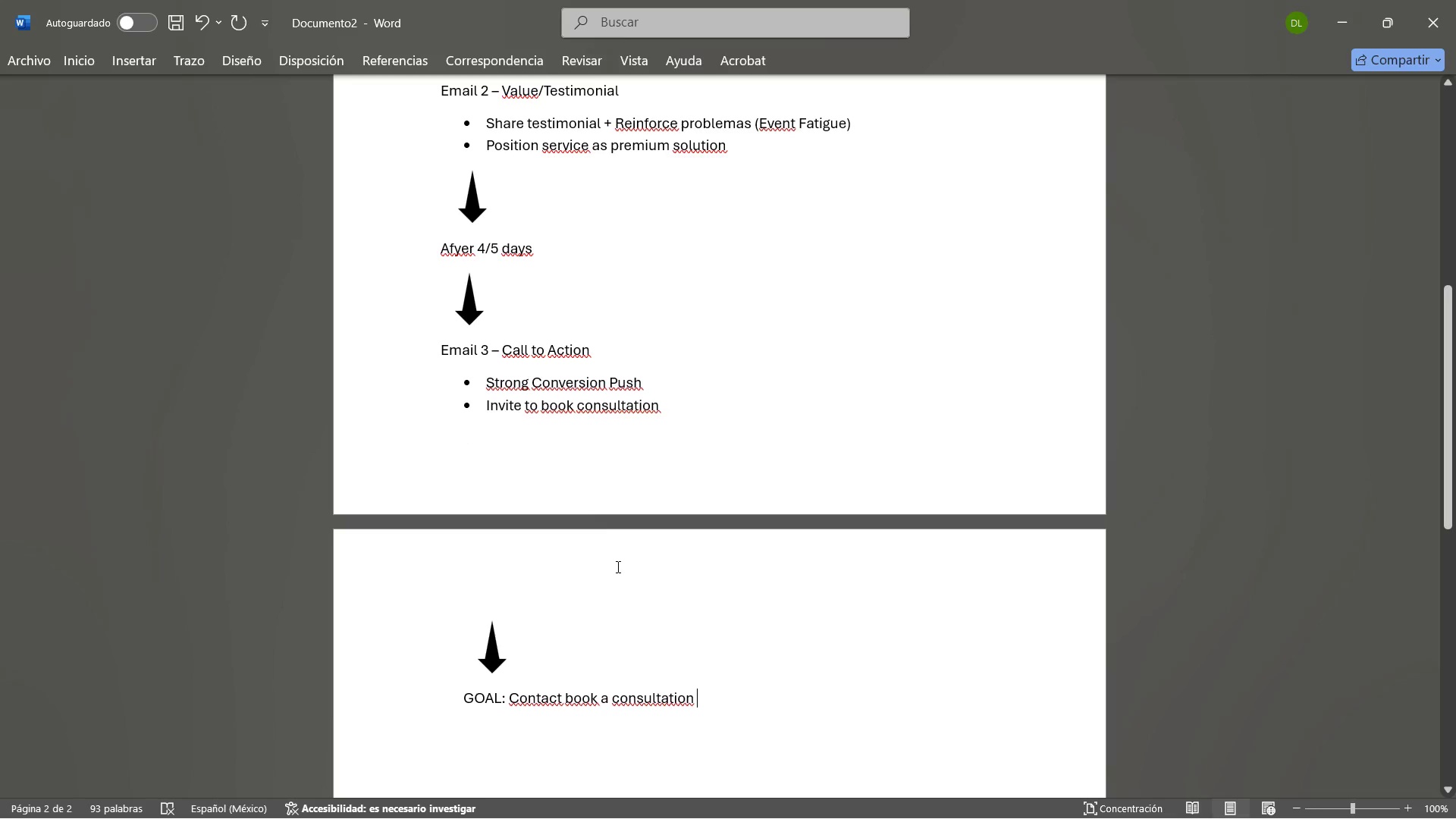 
type(or CTA links)
 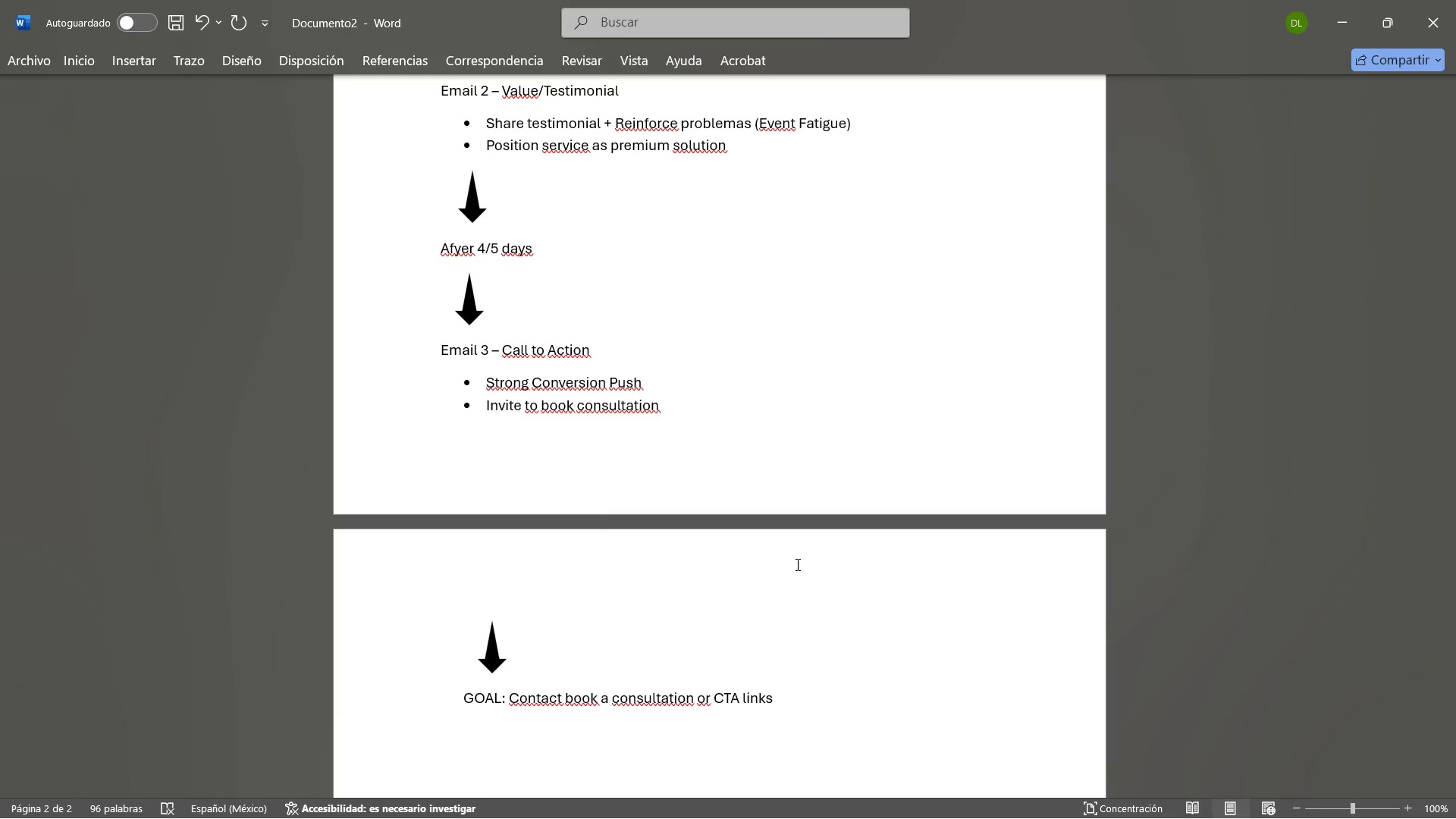 
wait(12.44)
 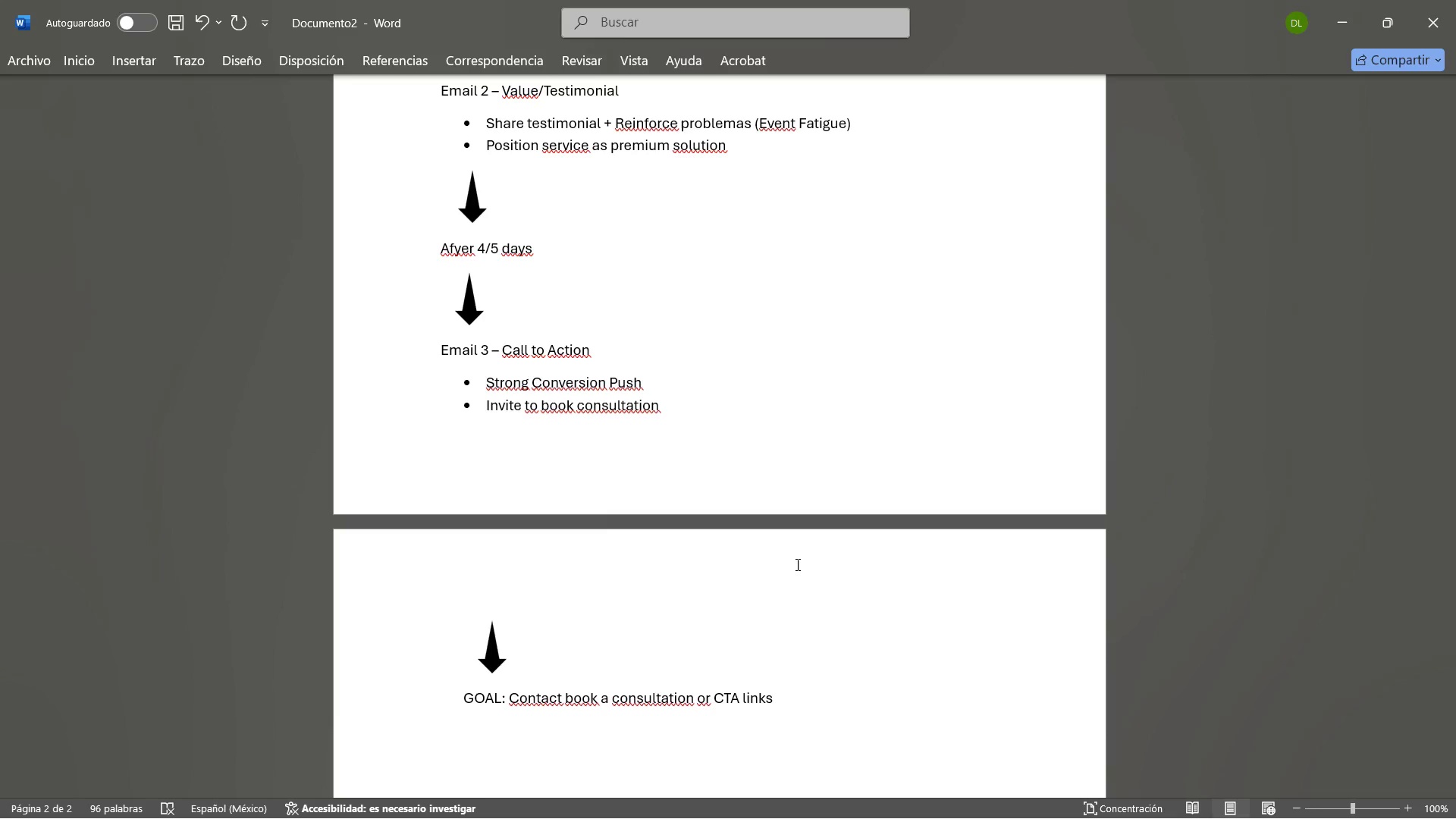 
left_click([42, 60])
 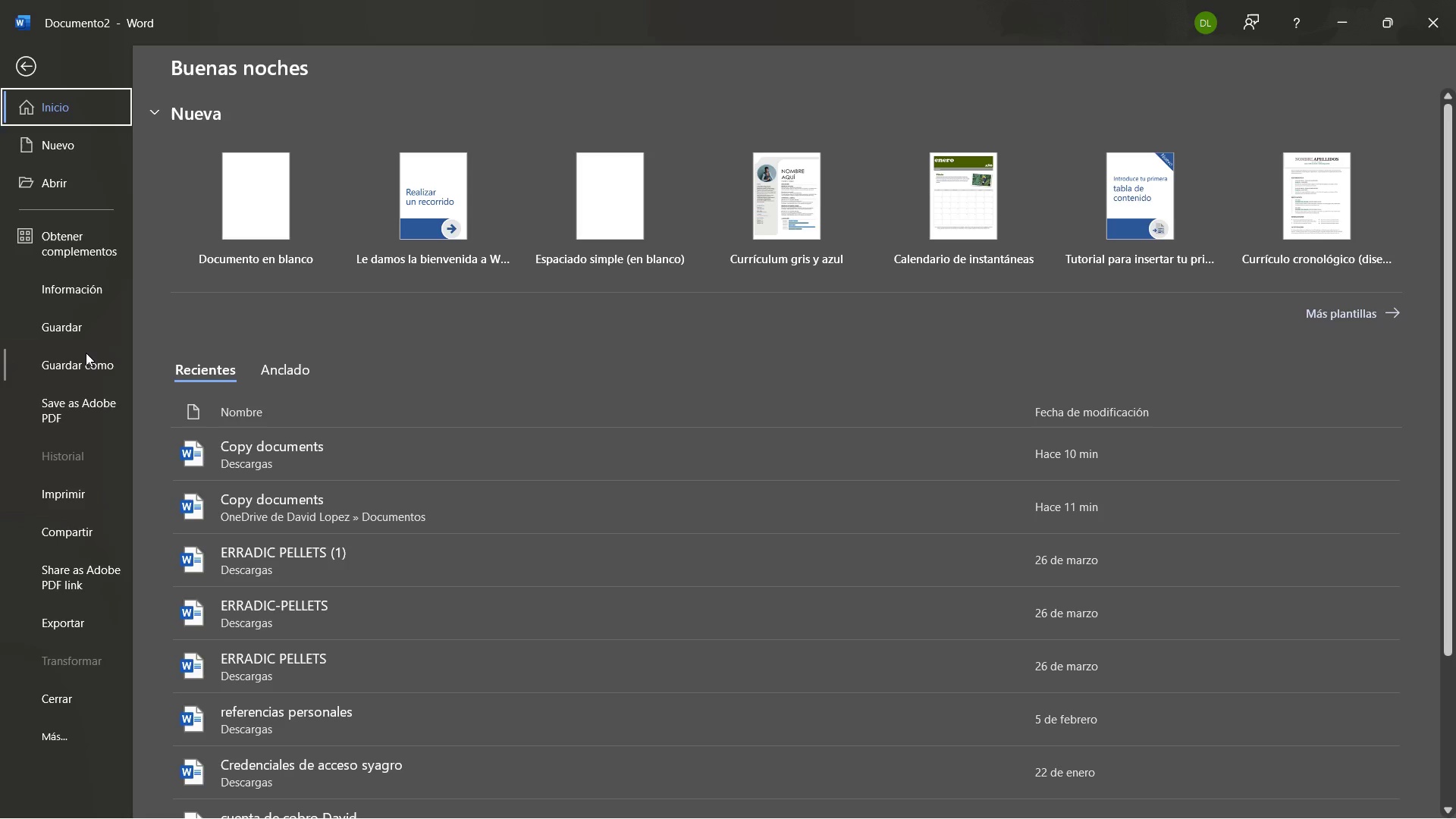 
wait(25.81)
 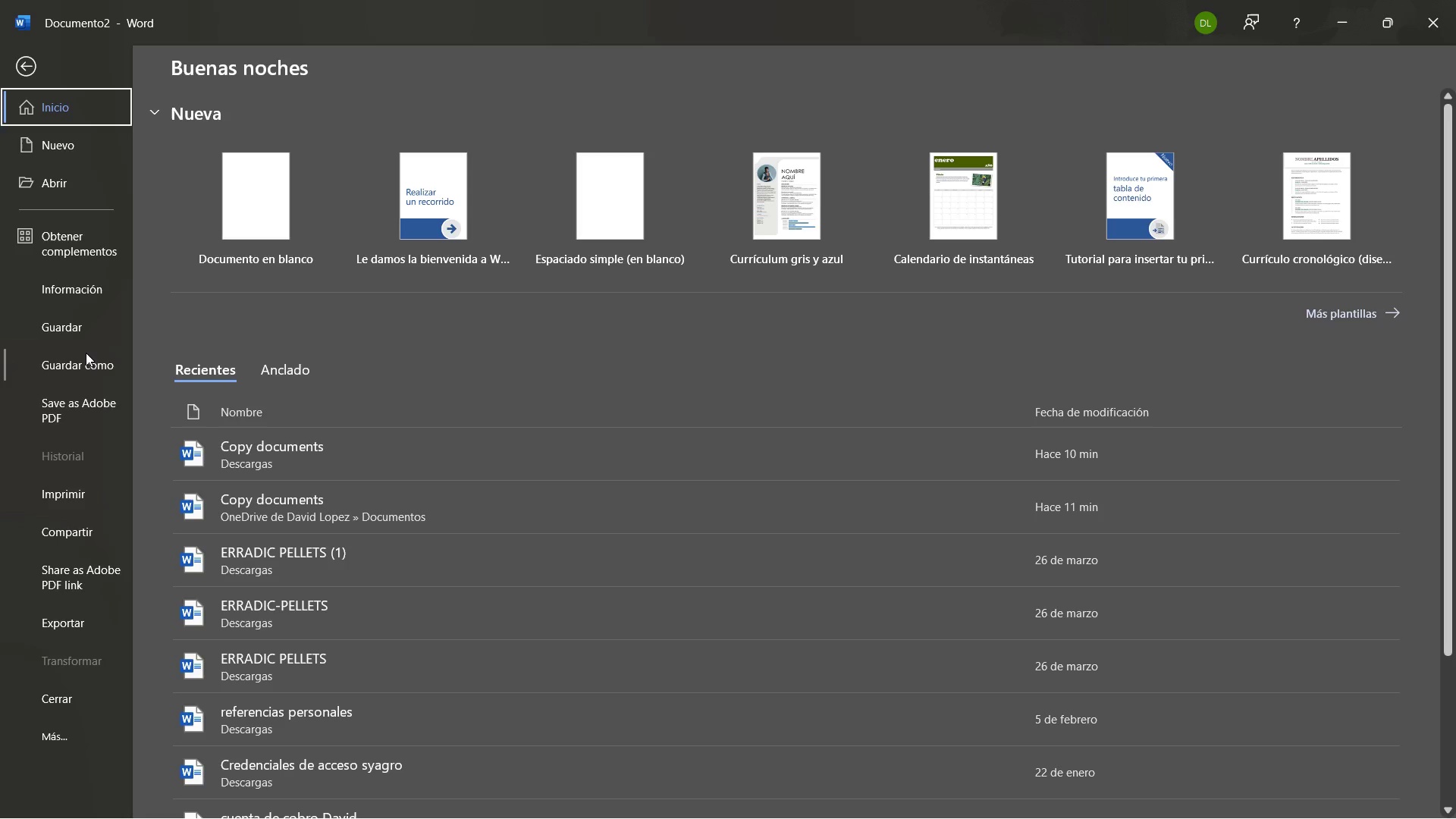 
double_click([69, 367])
 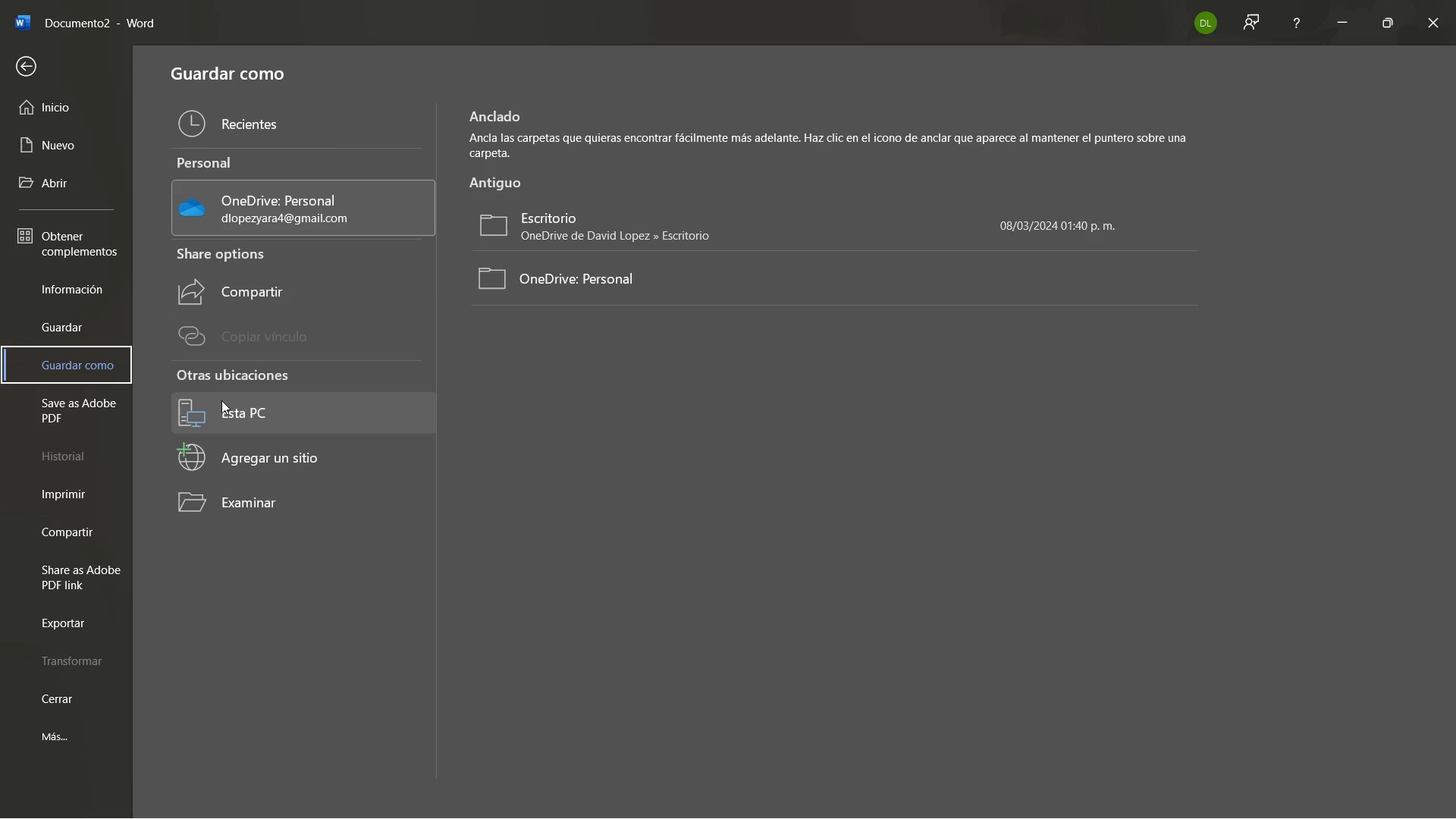 
double_click([236, 417])
 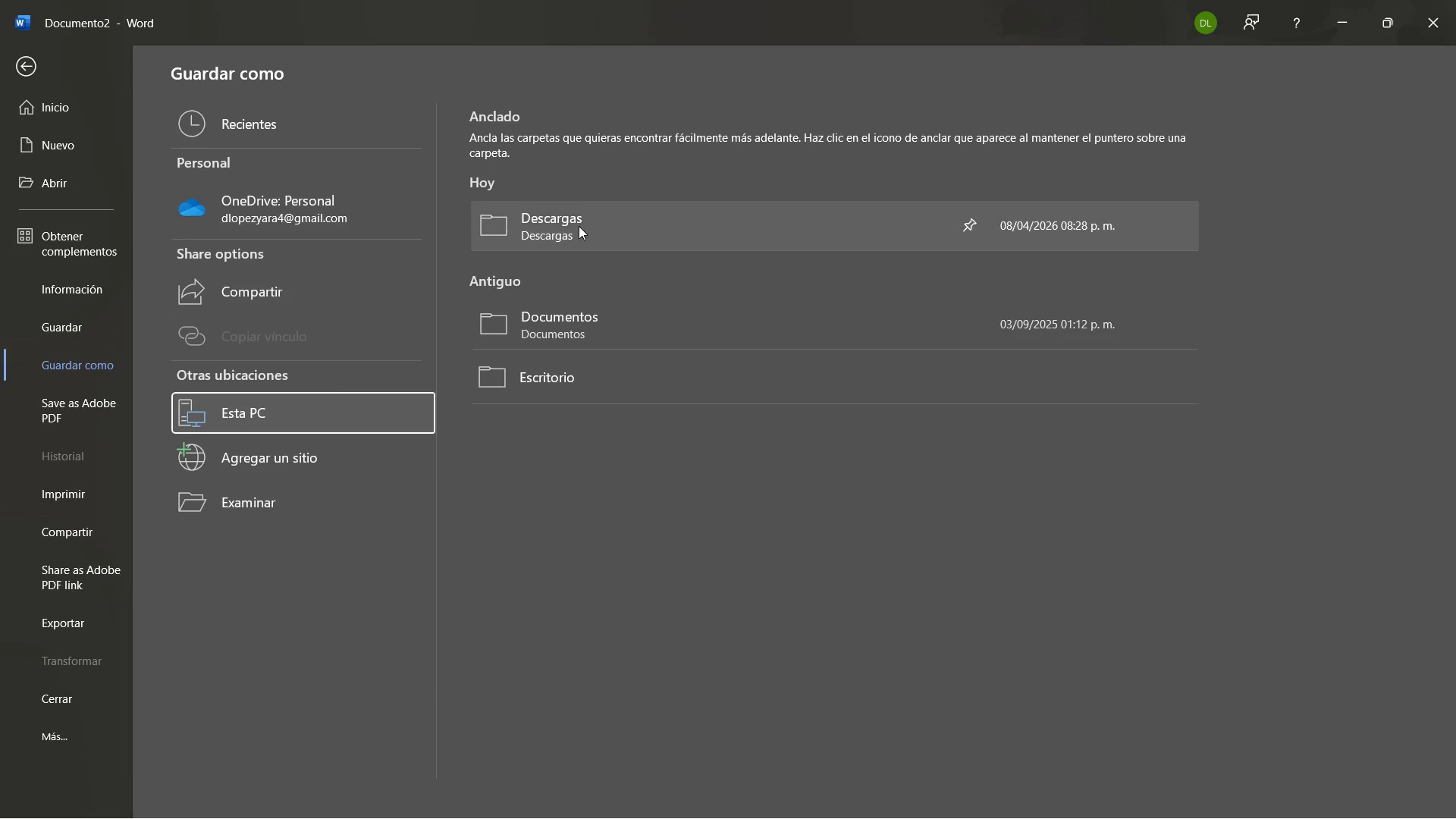 
double_click([579, 226])
 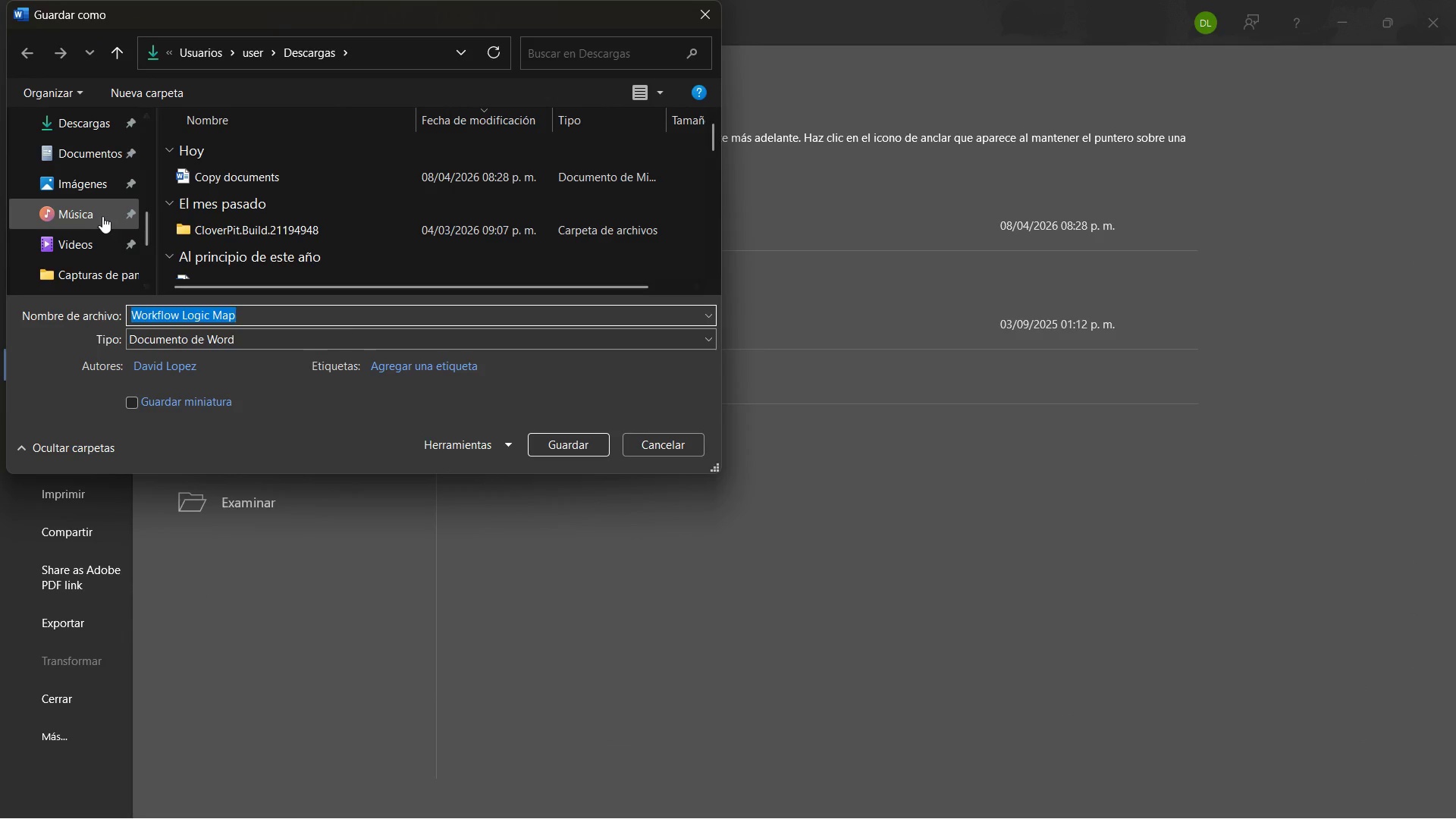 
left_click([89, 133])
 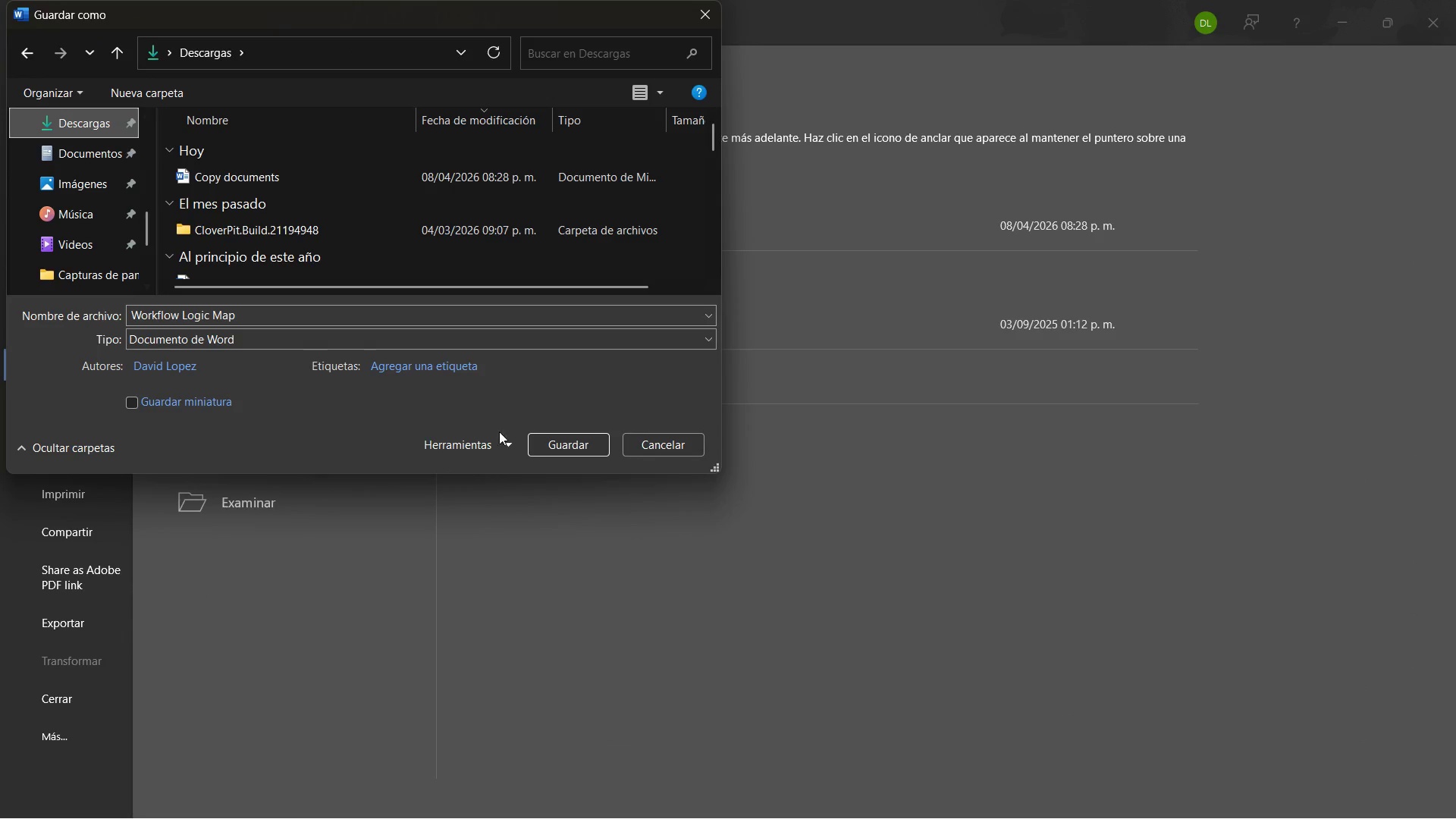 
left_click([570, 452])
 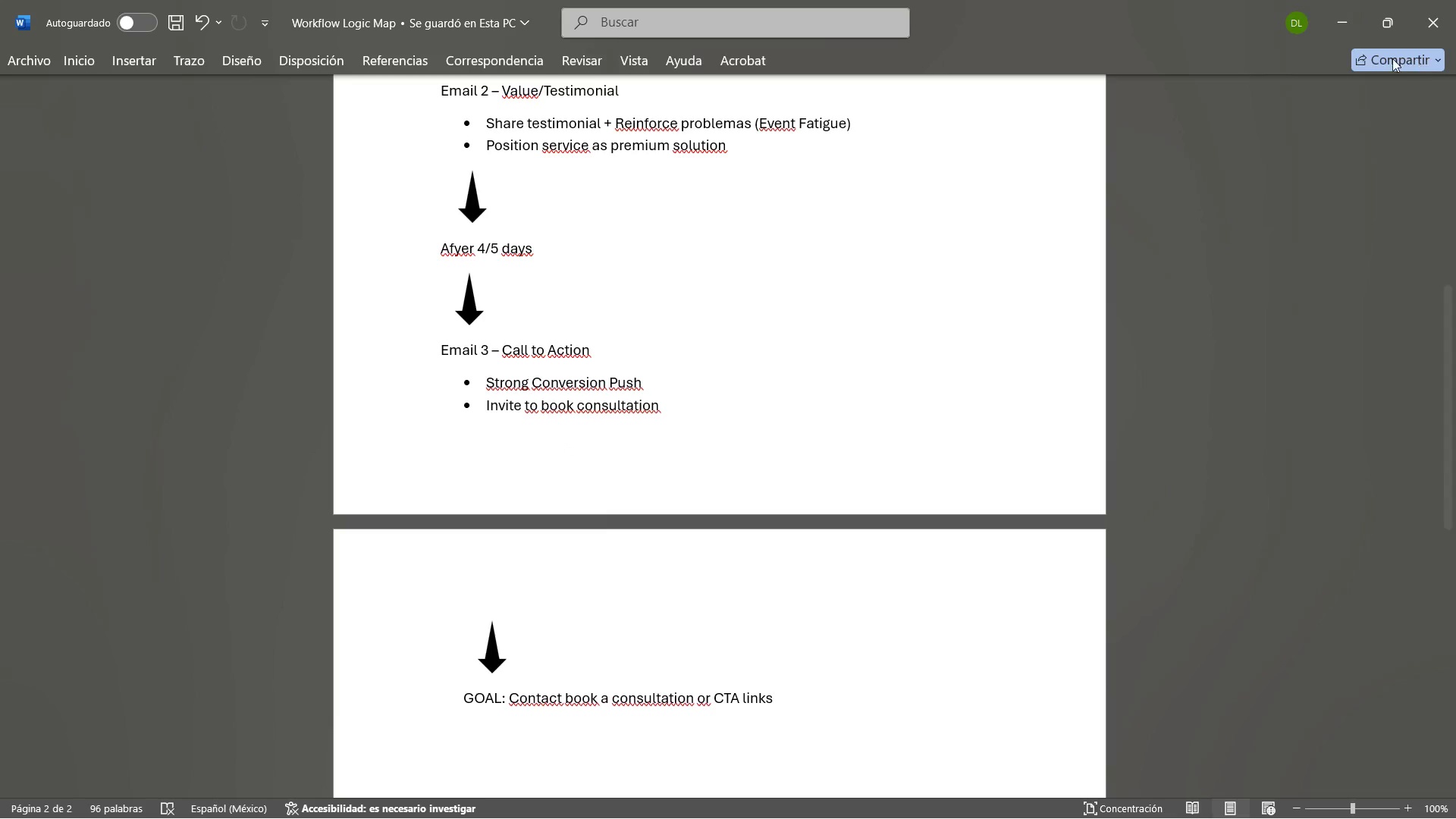 
left_click([1353, 27])
 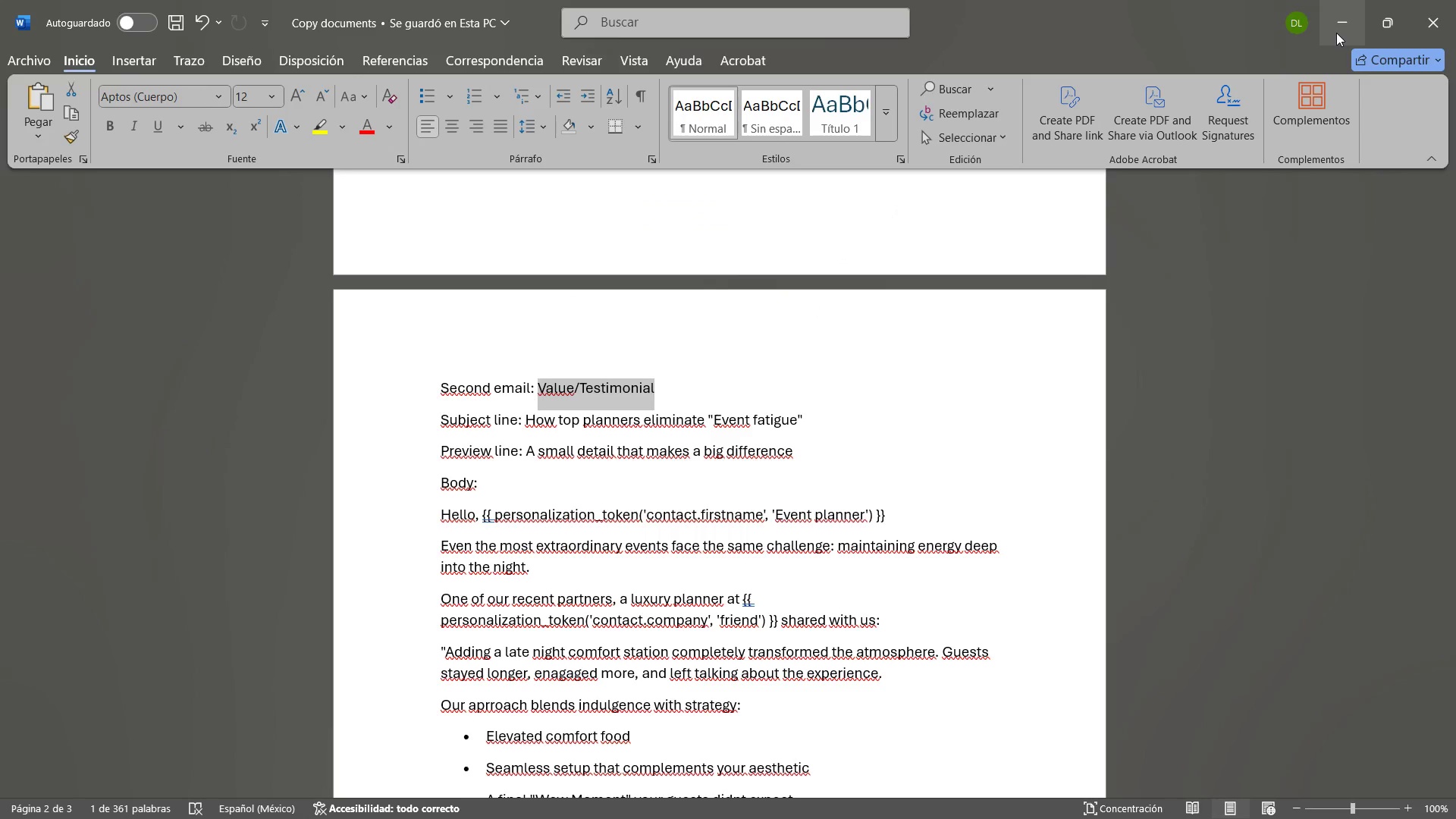 
left_click([1336, 33])
 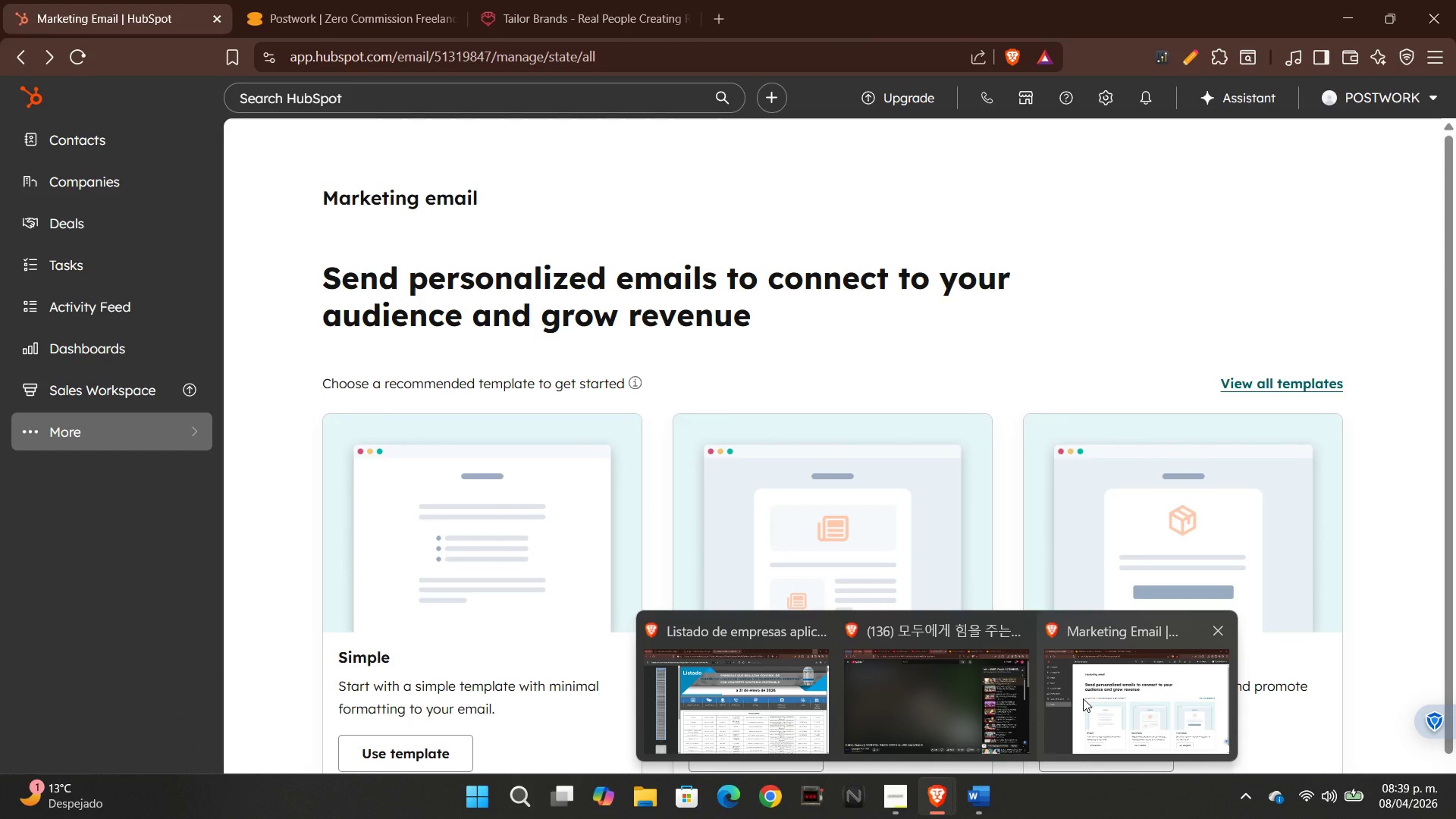 
wait(5.67)
 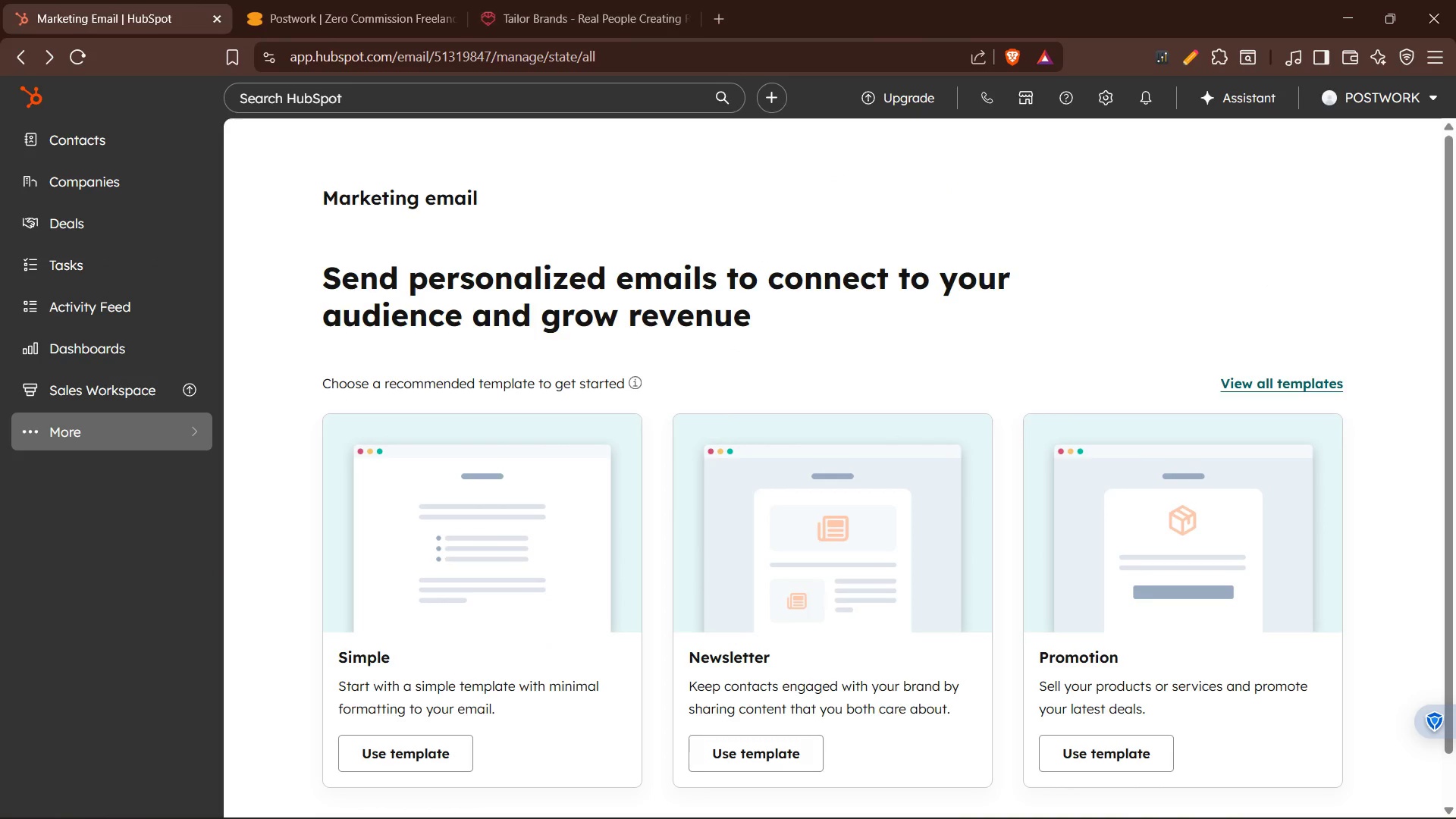 
left_click([887, 805])
 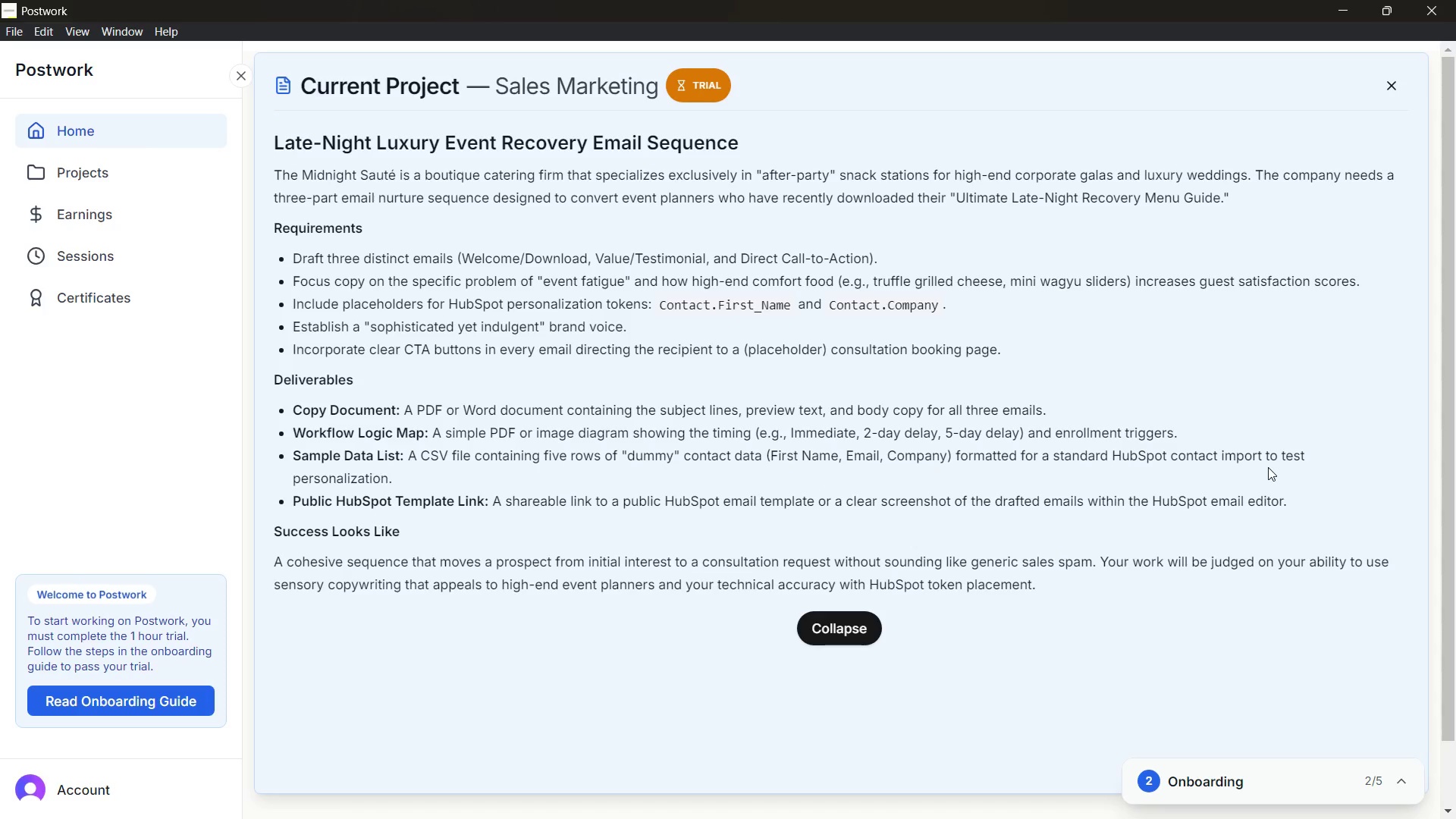 
wait(35.95)
 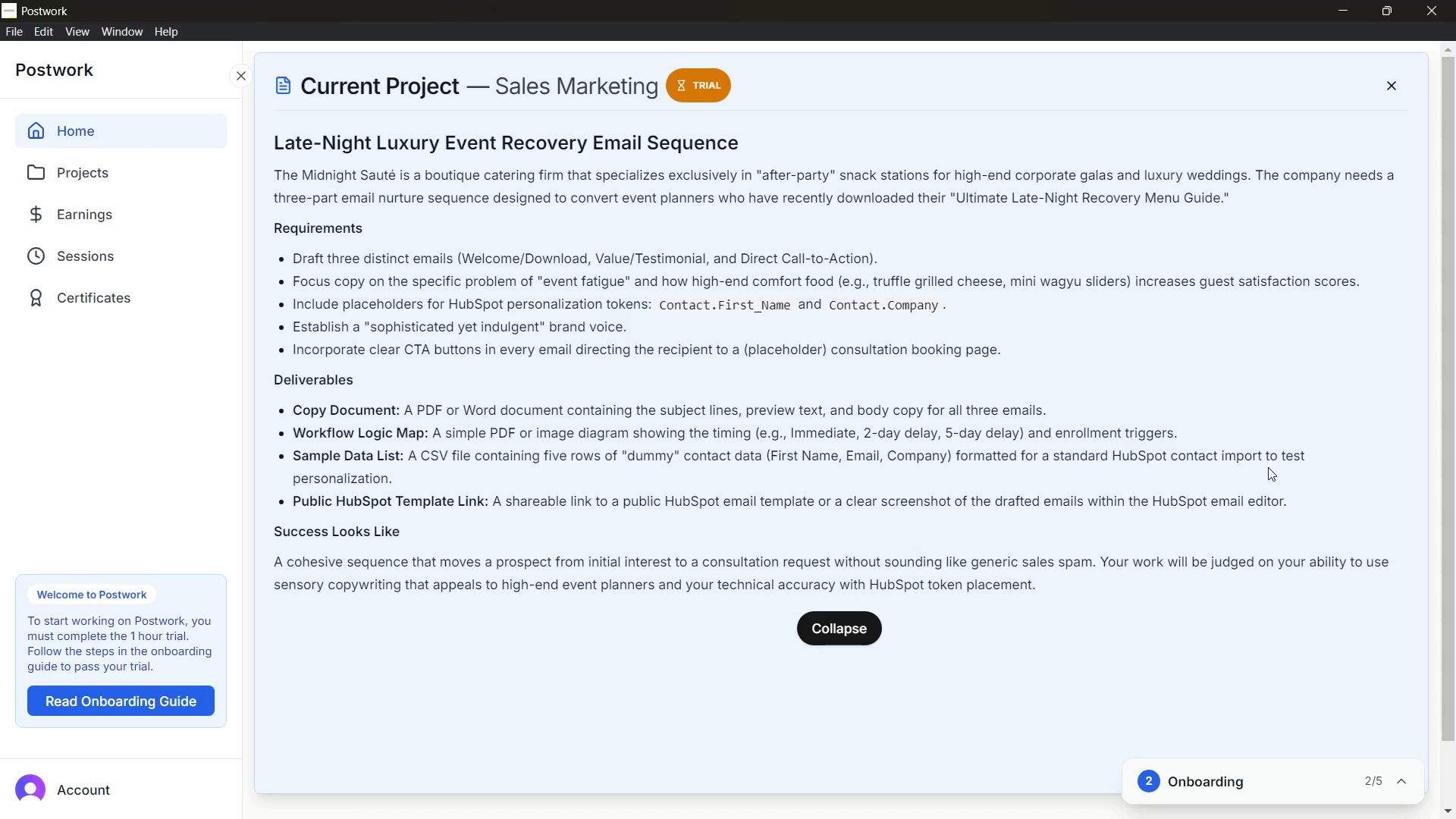 
left_click([1342, 0])
 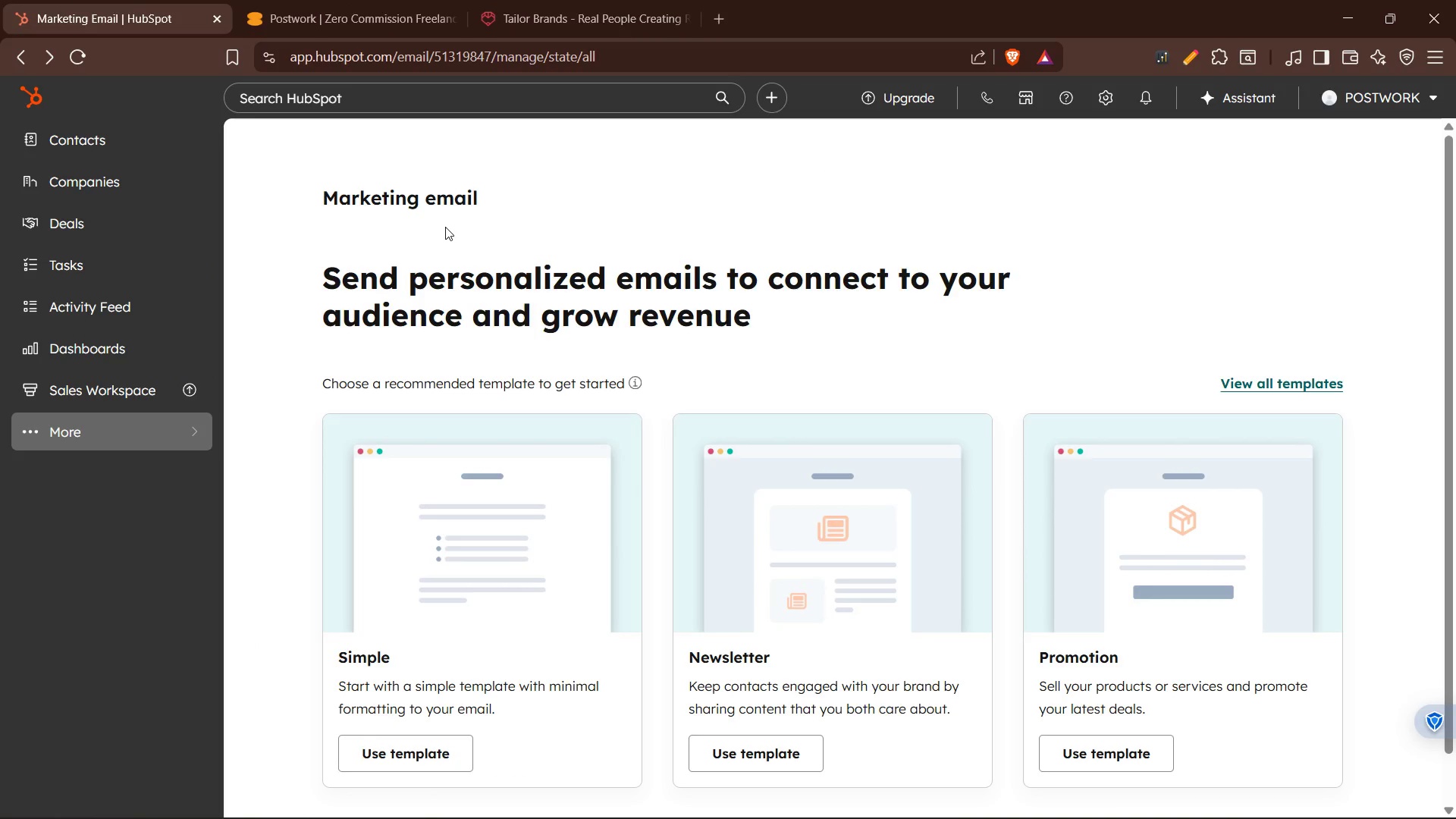 
wait(15.06)
 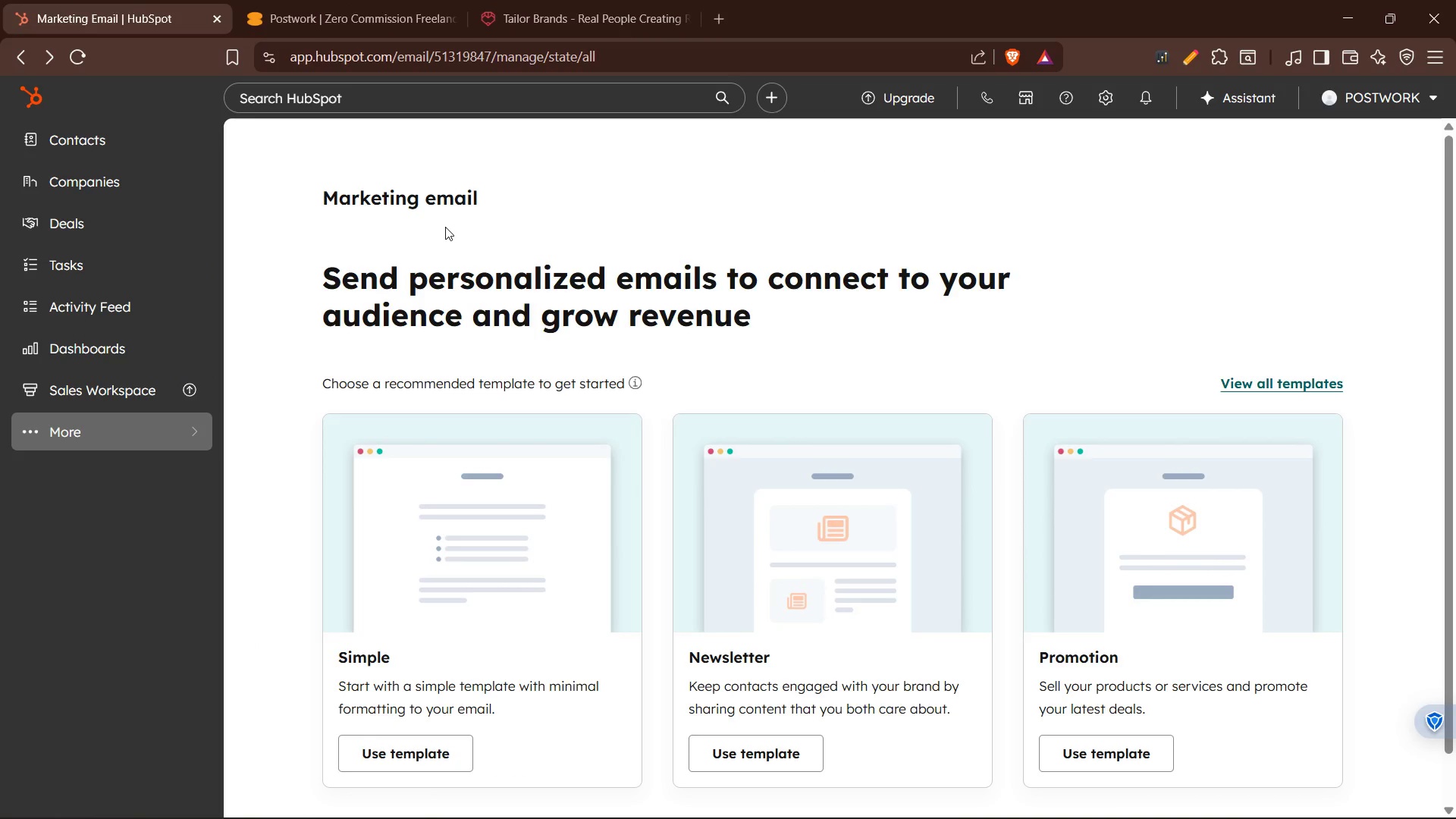 
left_click([91, 142])
 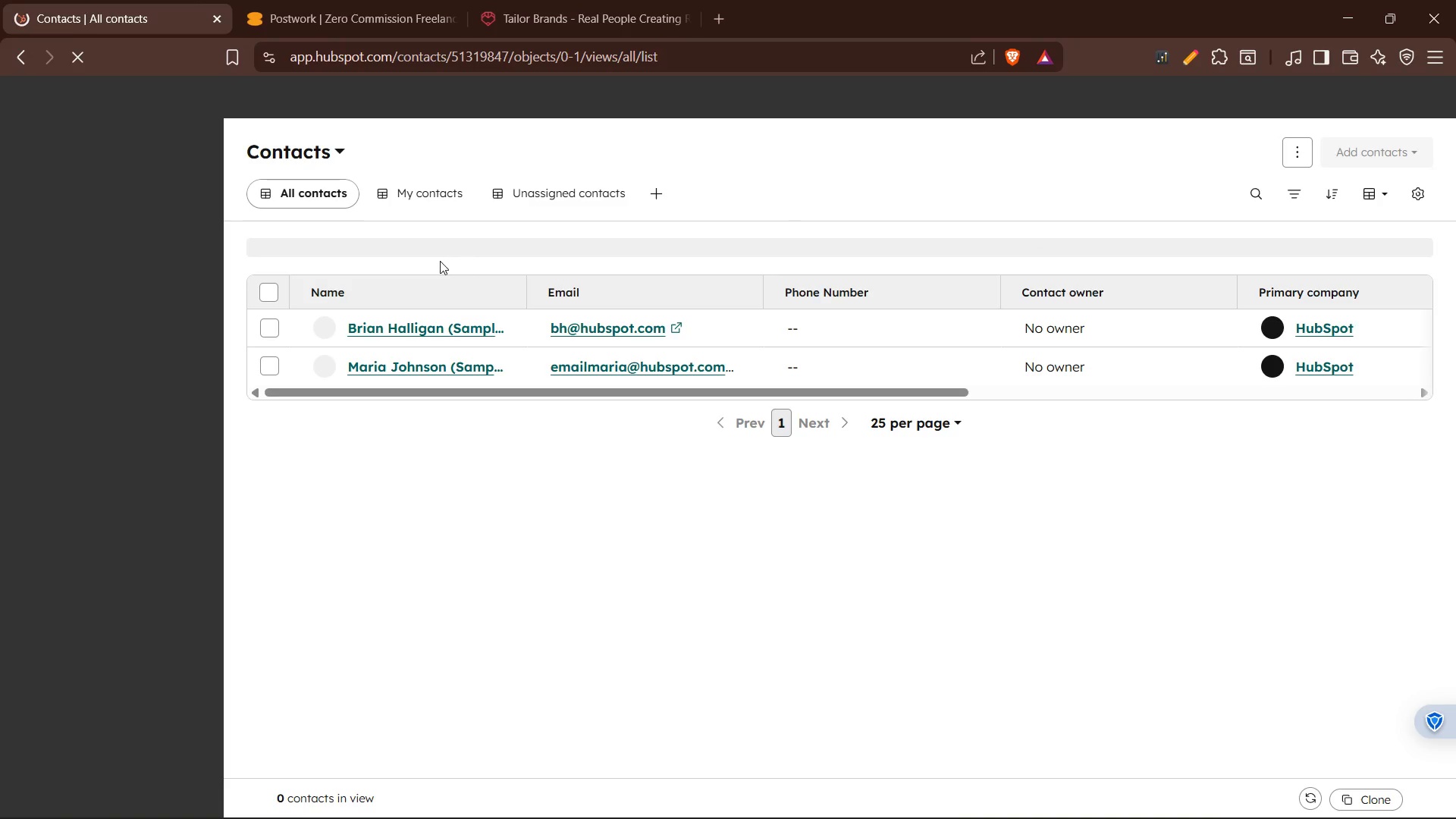 
wait(9.72)
 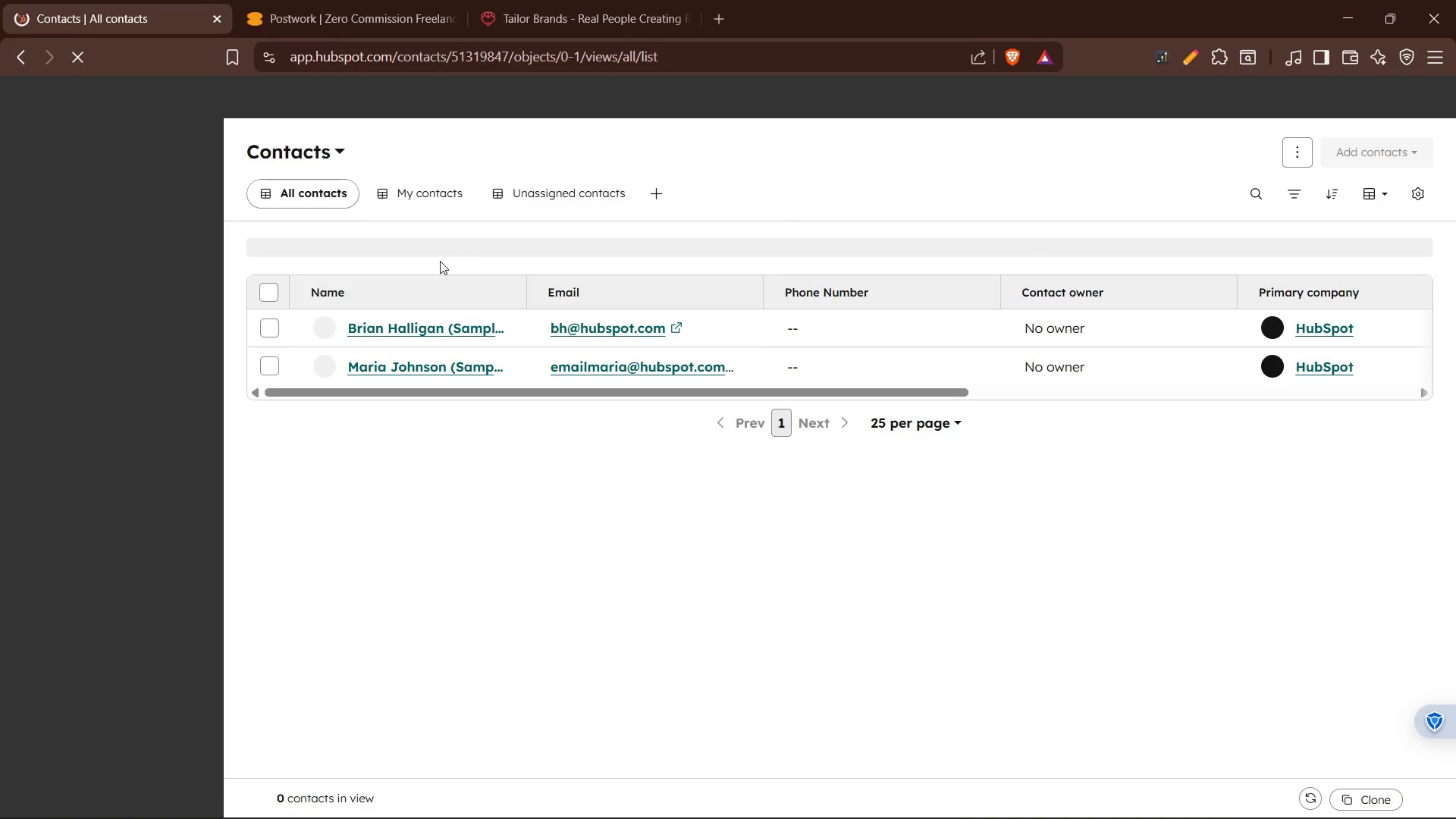 
mouse_move([397, 455])
 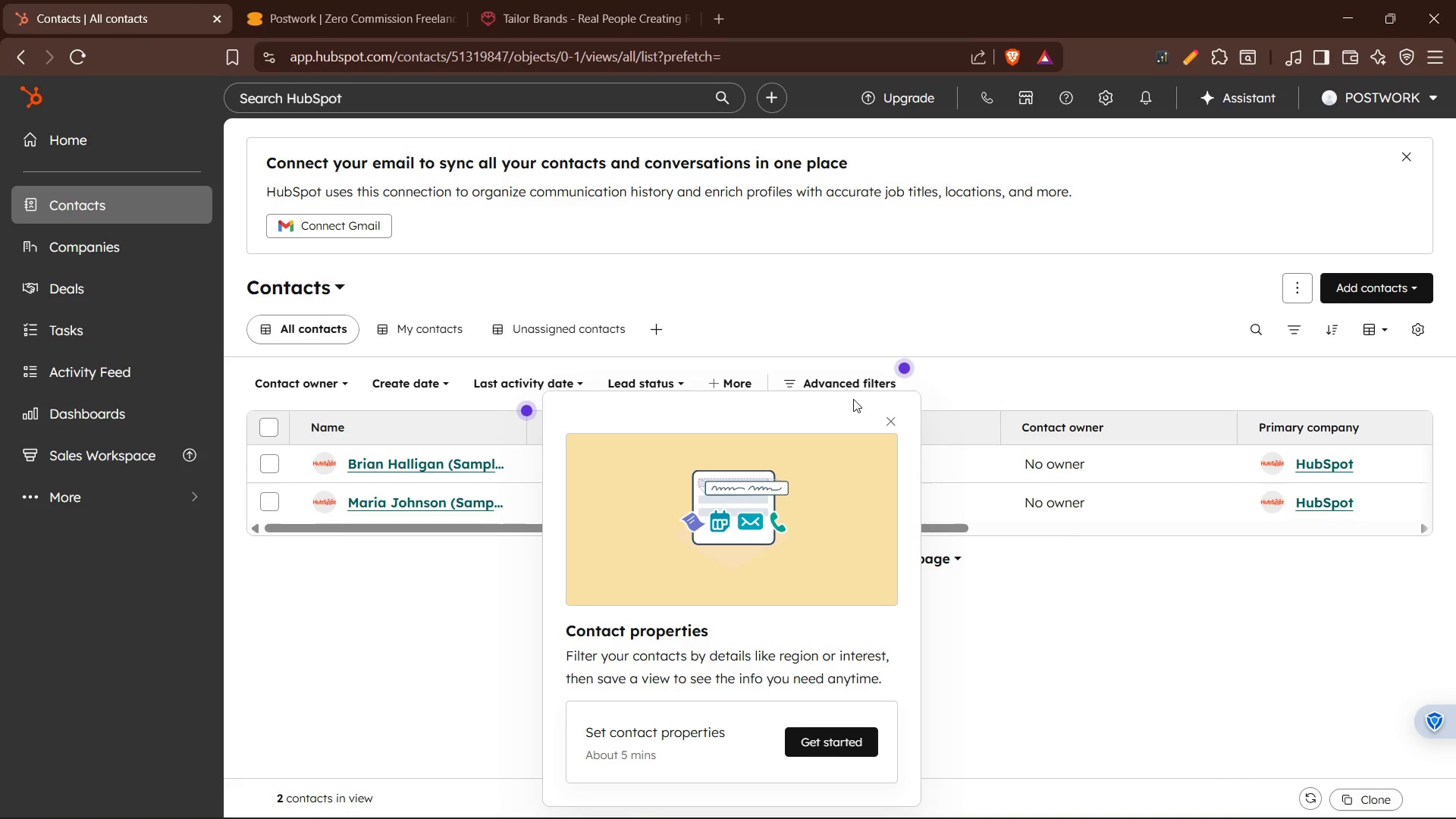 
left_click([898, 421])
 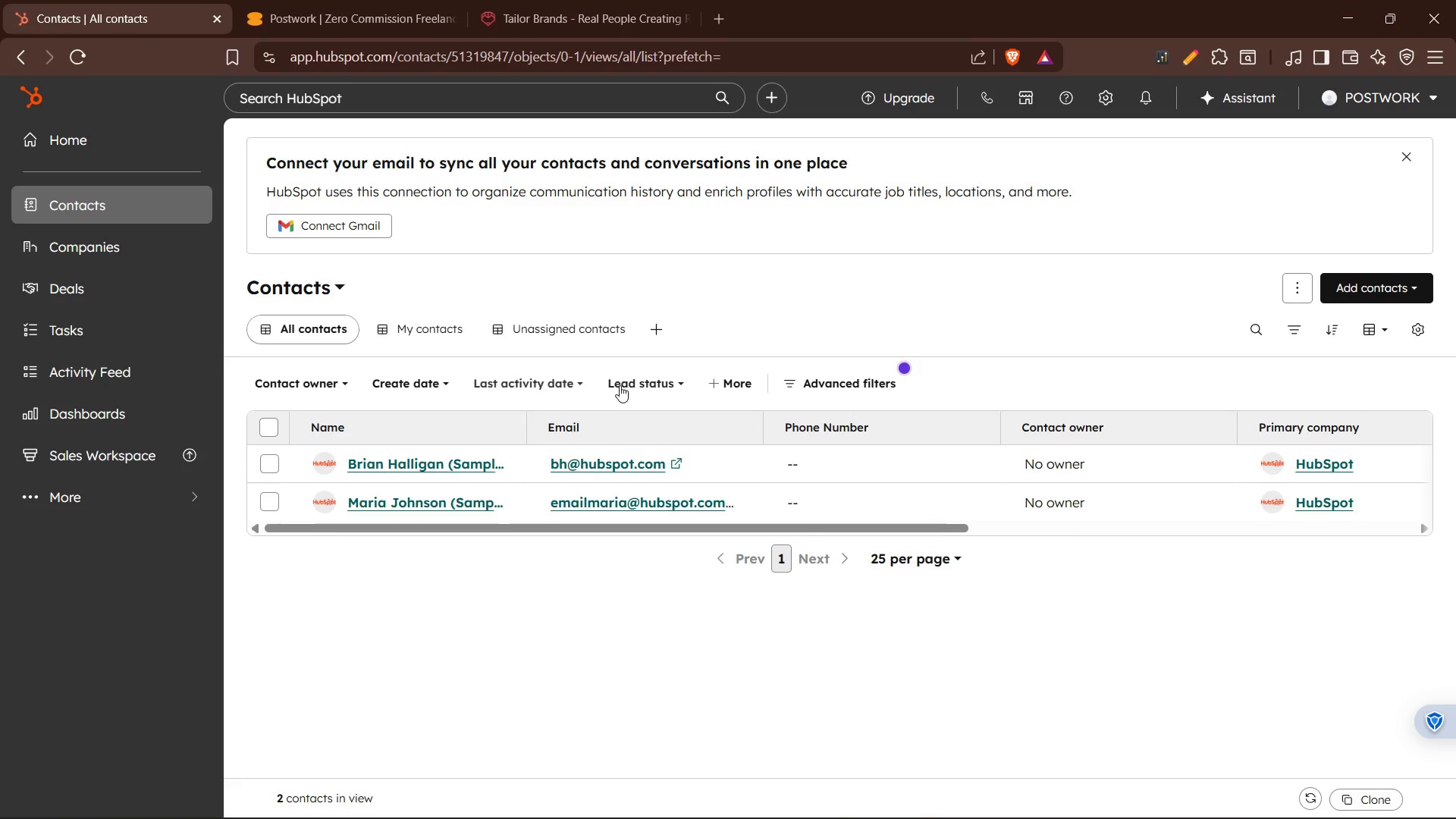 
left_click([652, 326])
 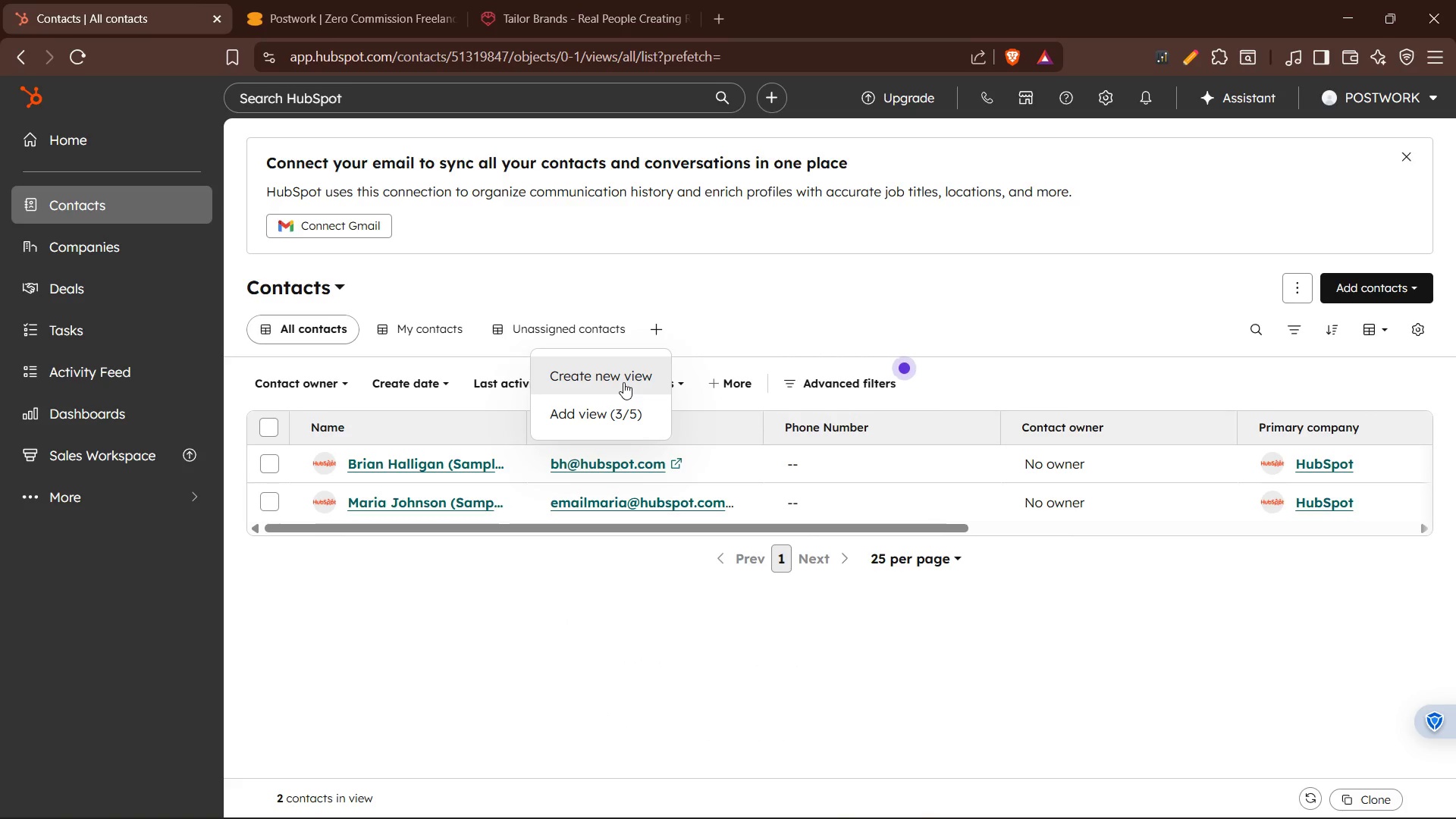 
wait(8.69)
 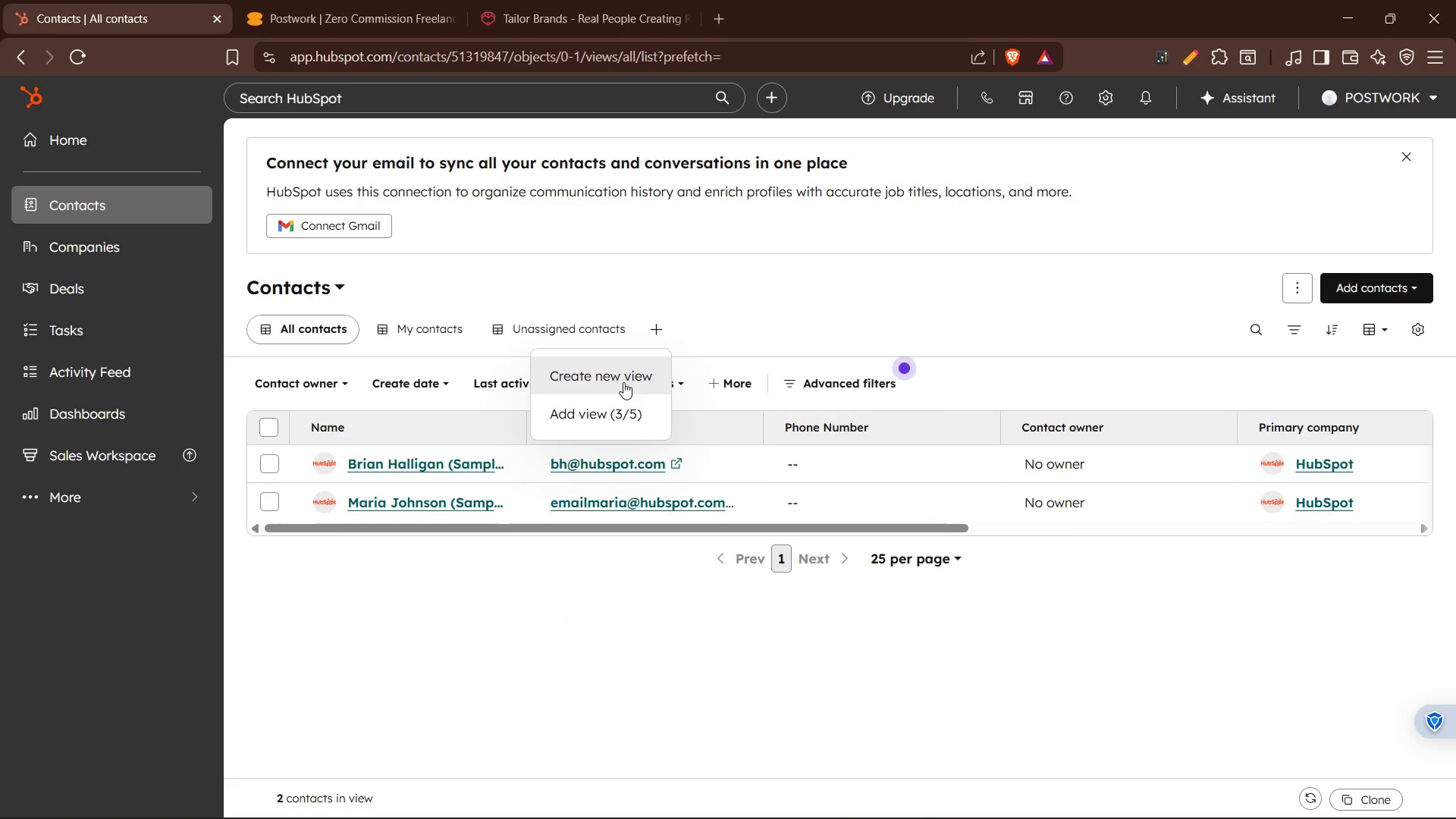 
left_click([199, 202])
 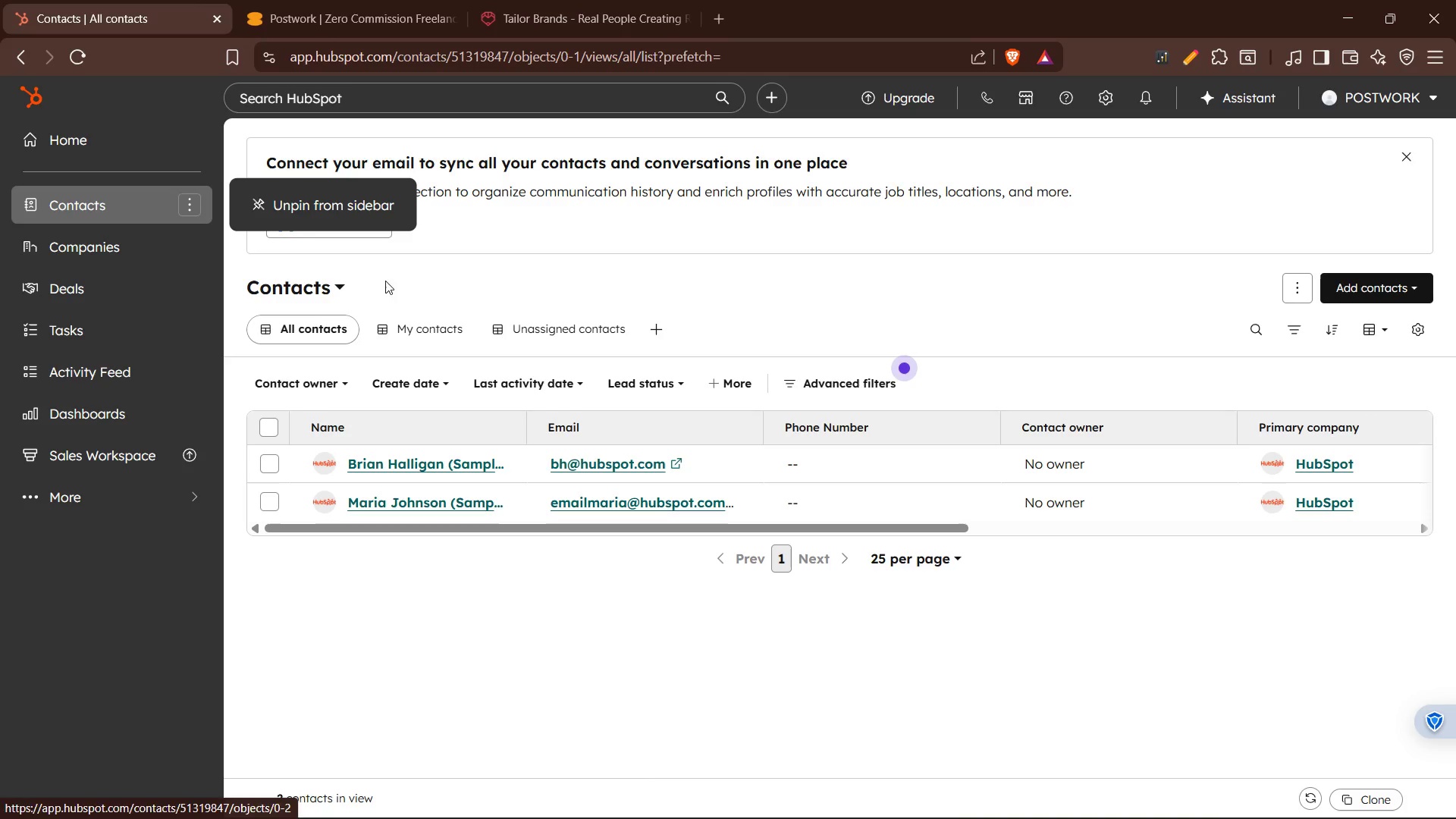 
left_click([402, 279])
 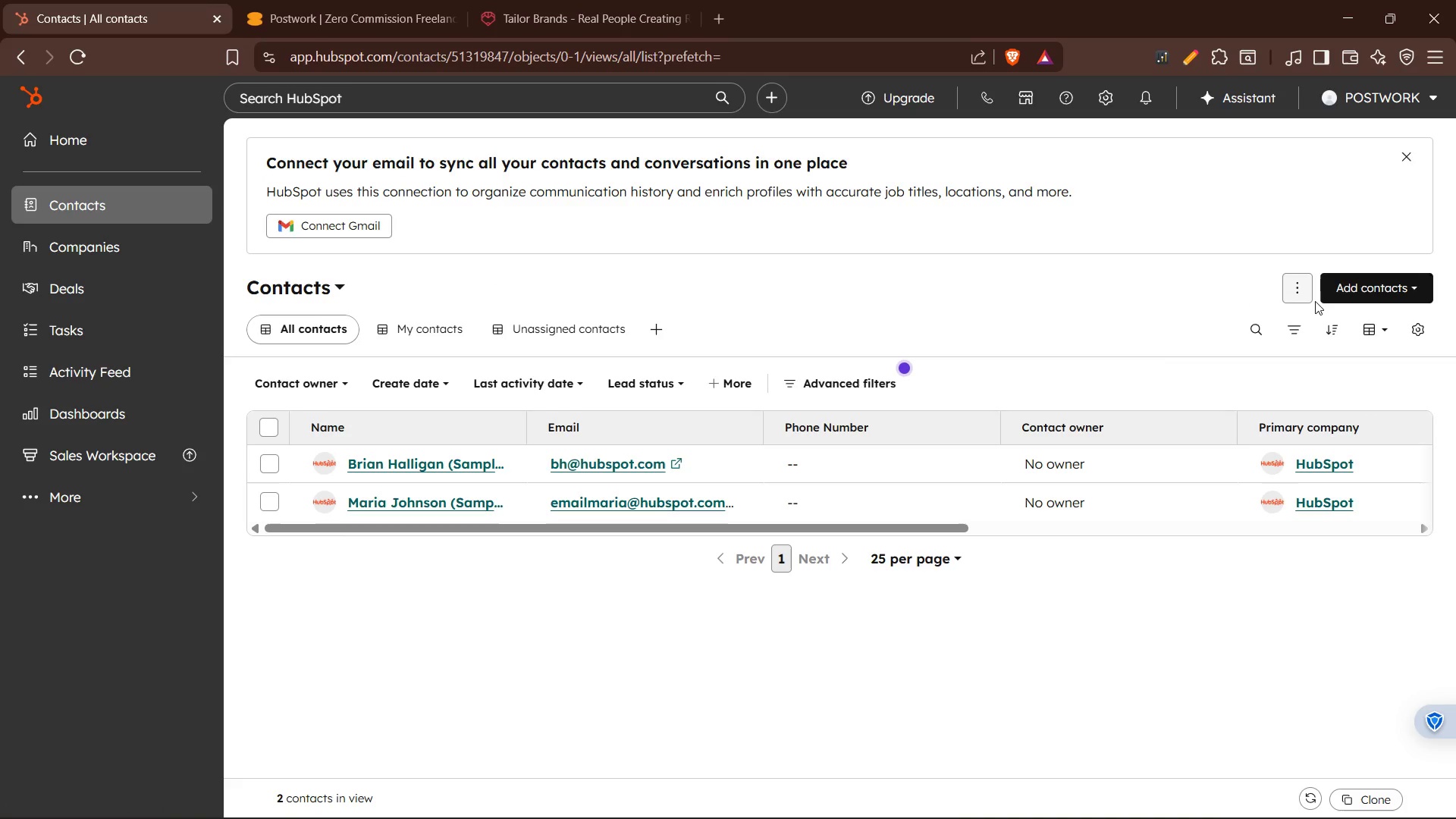 
wait(5.84)
 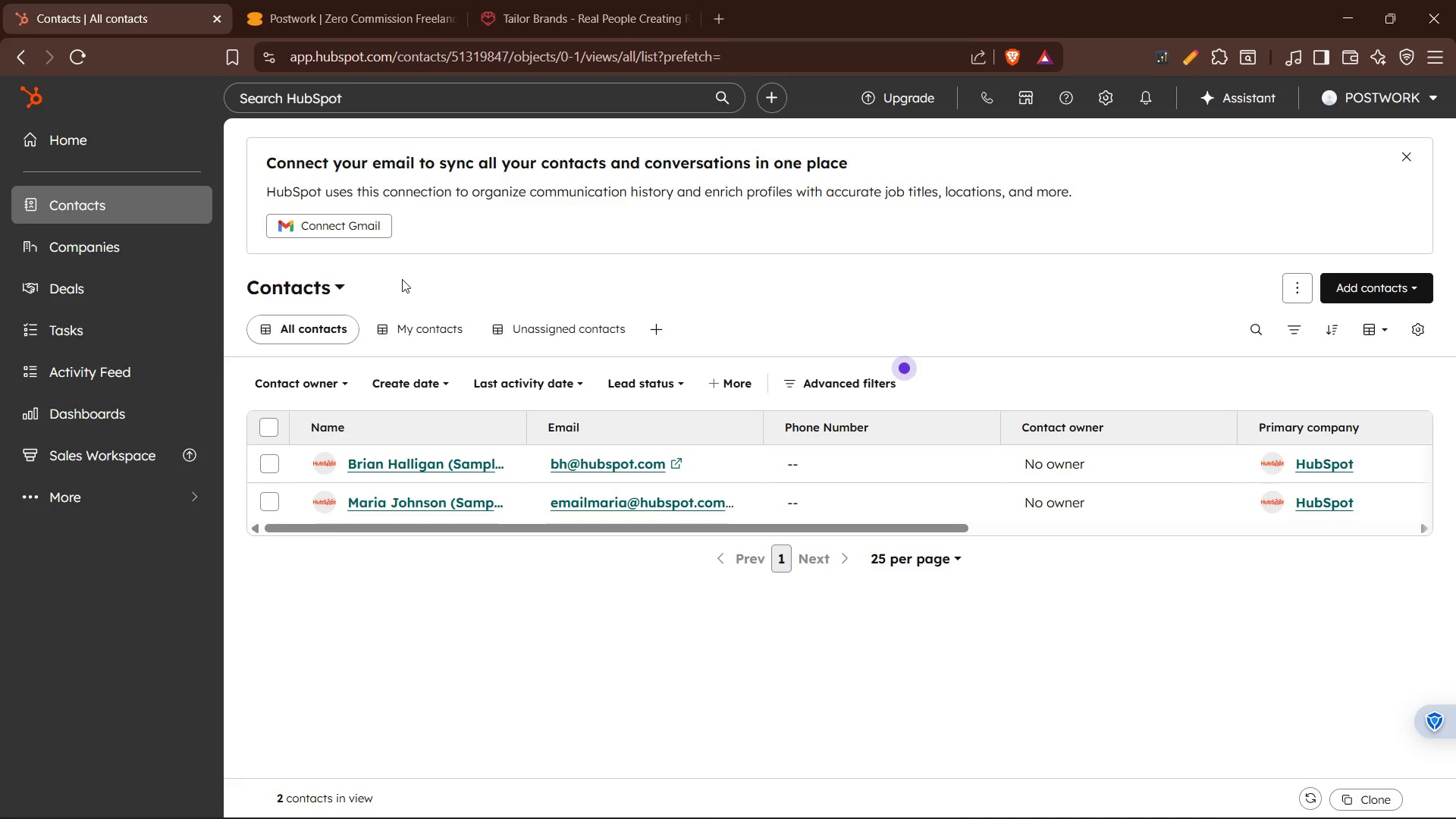 
left_click([1365, 296])
 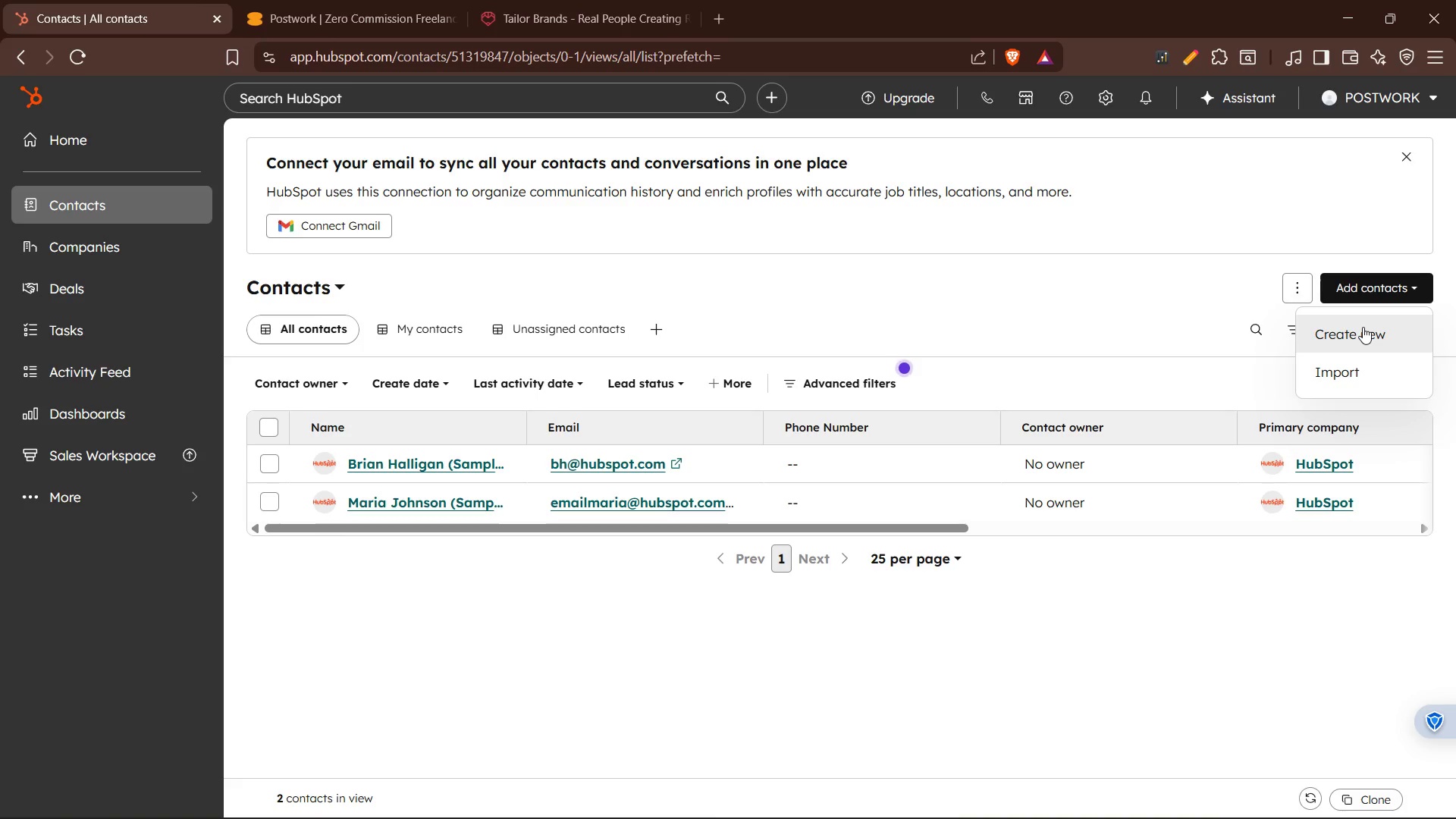 
left_click([1363, 327])
 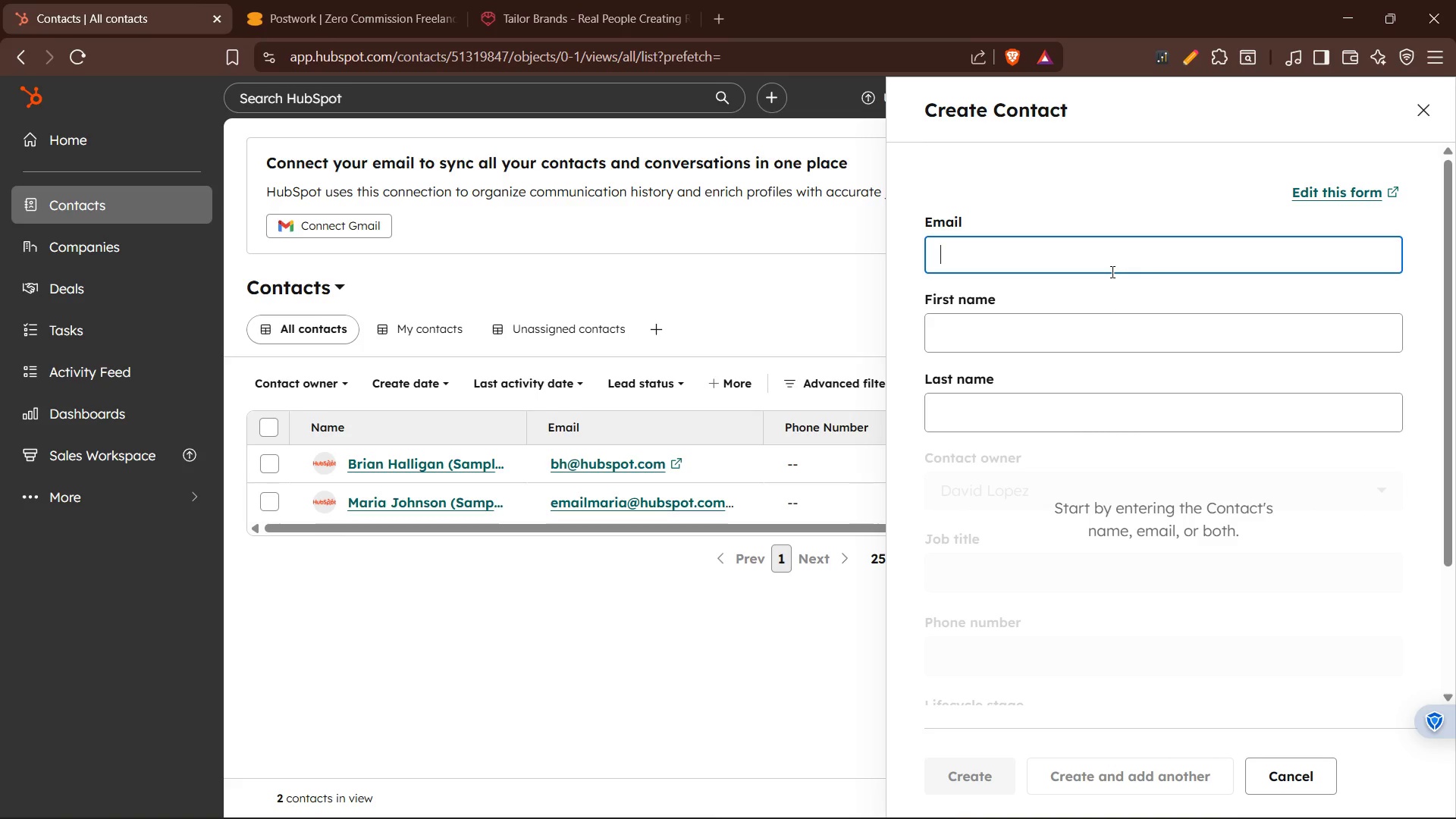 
wait(15.06)
 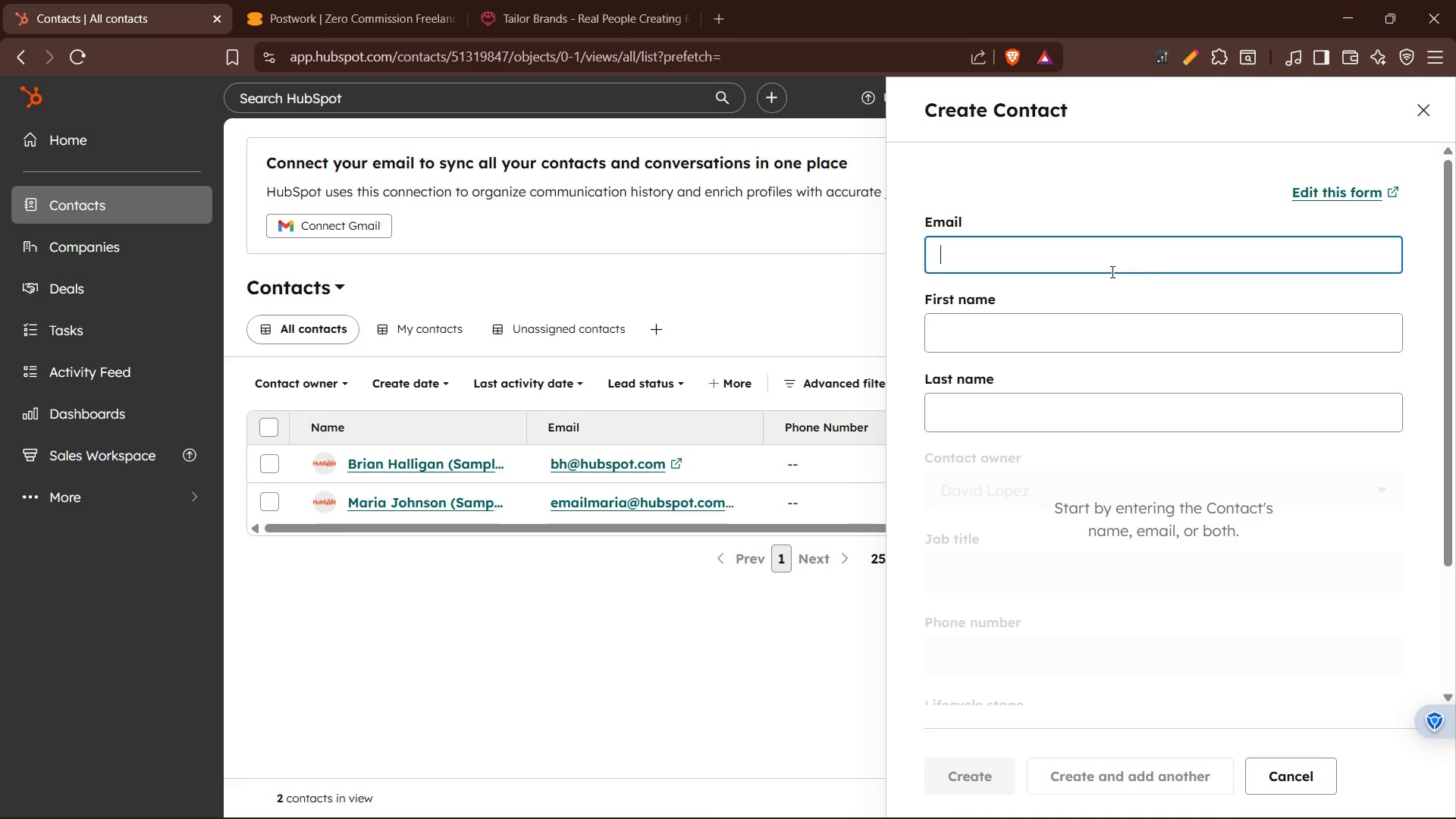 
mouse_move([956, 795])
 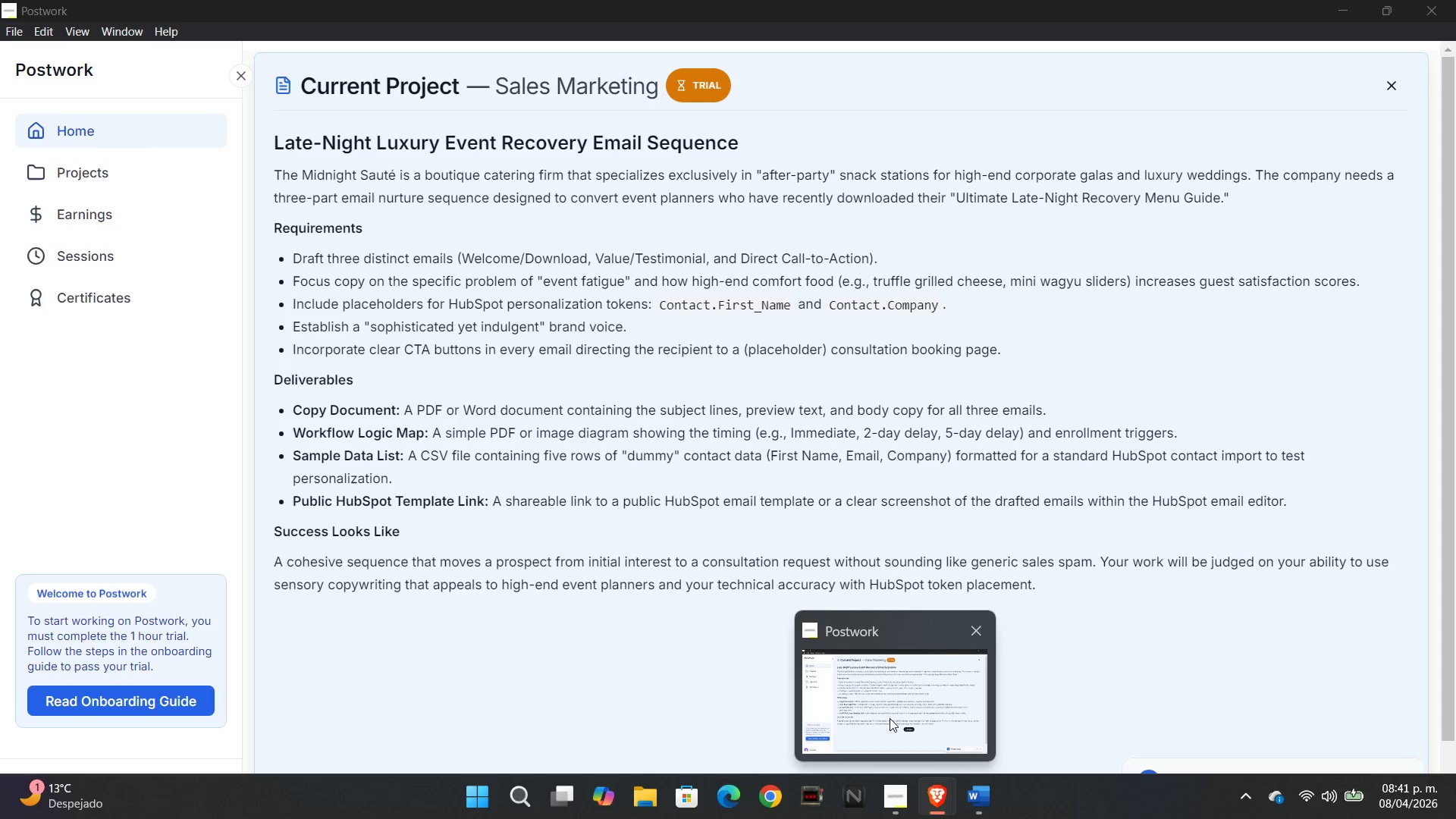 
wait(19.39)
 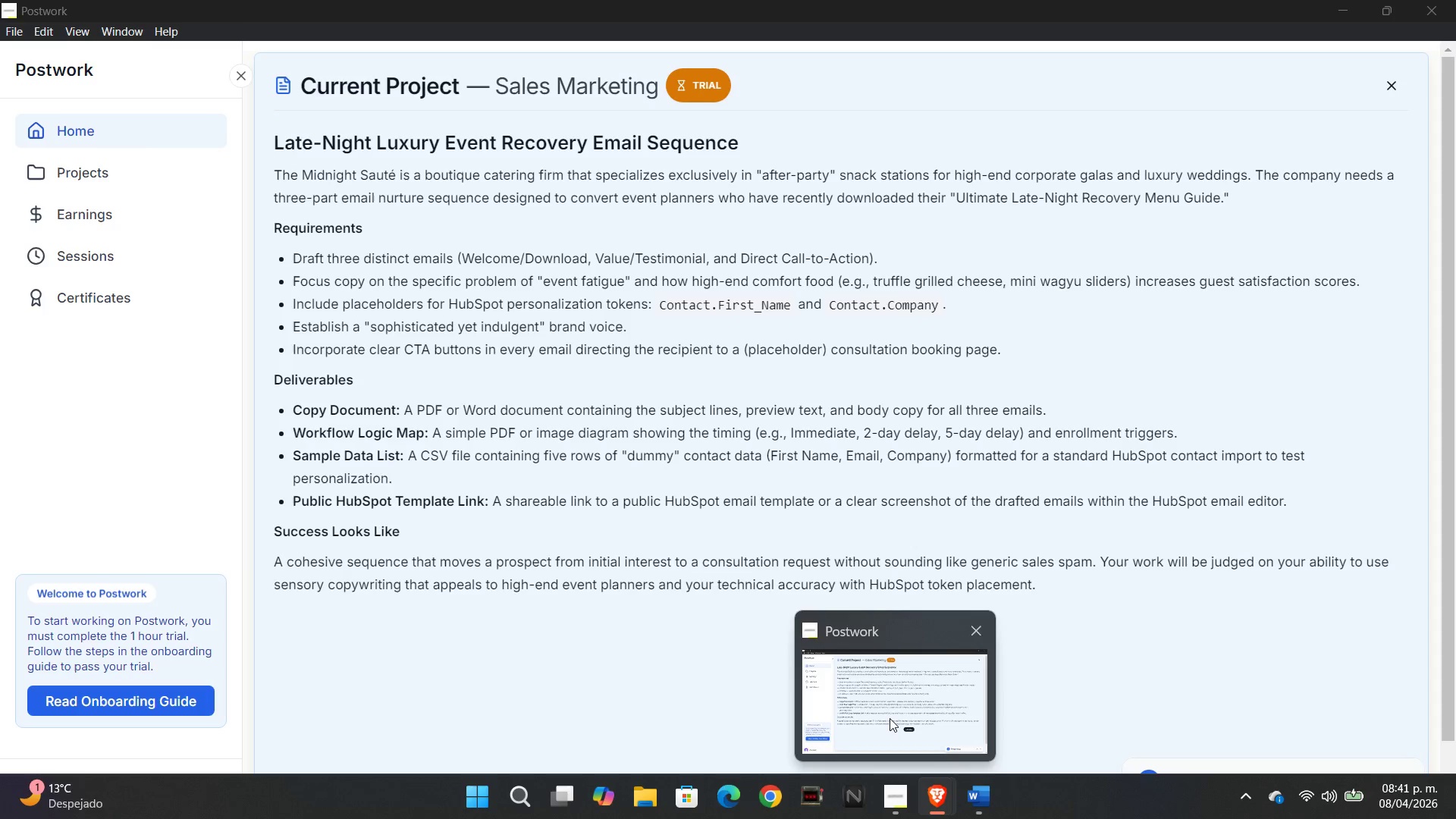 
left_click([1054, 259])
 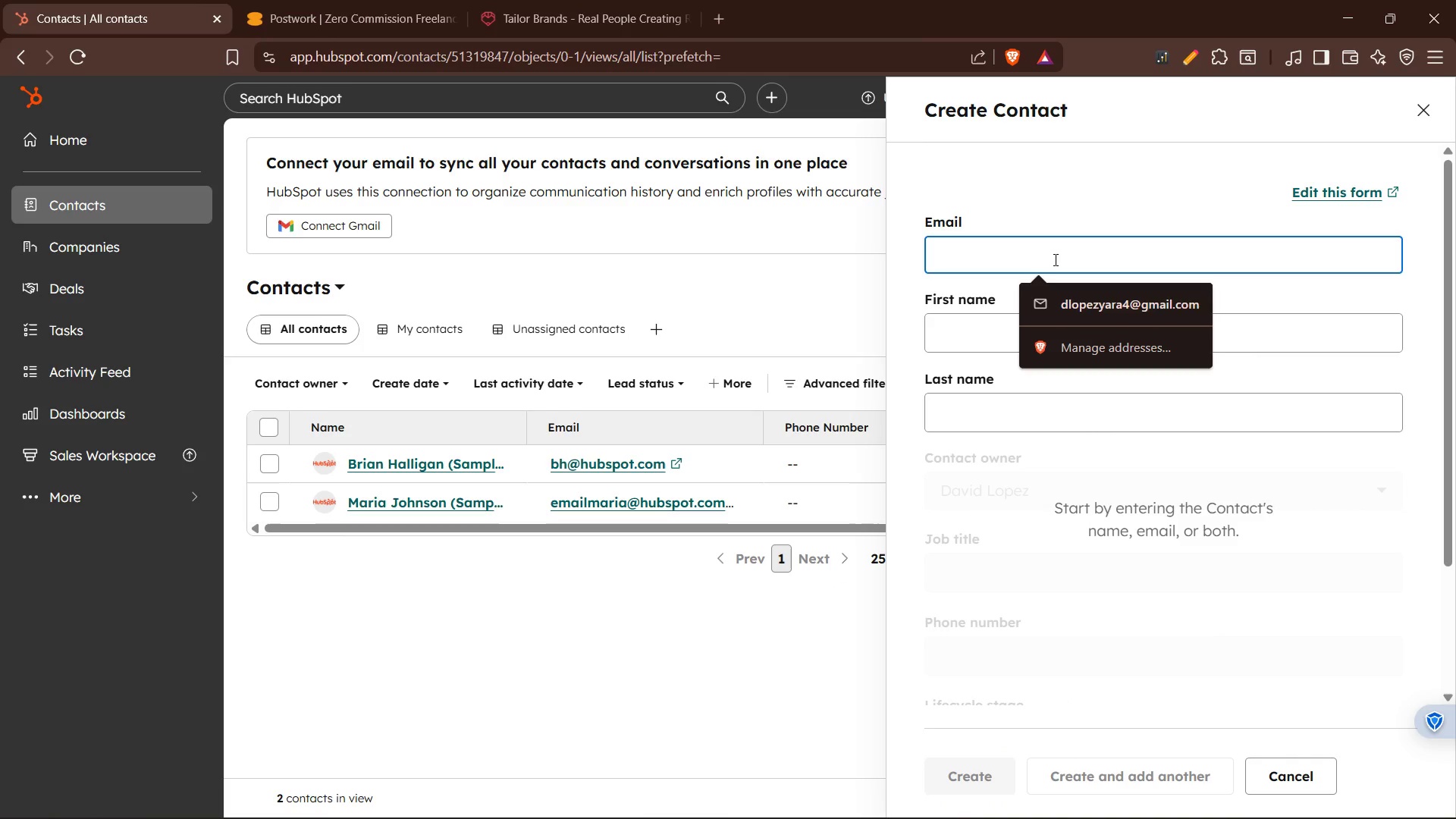 
type(AndreaQ)
key(Backspace)
type(Q)
key(Backspace)
 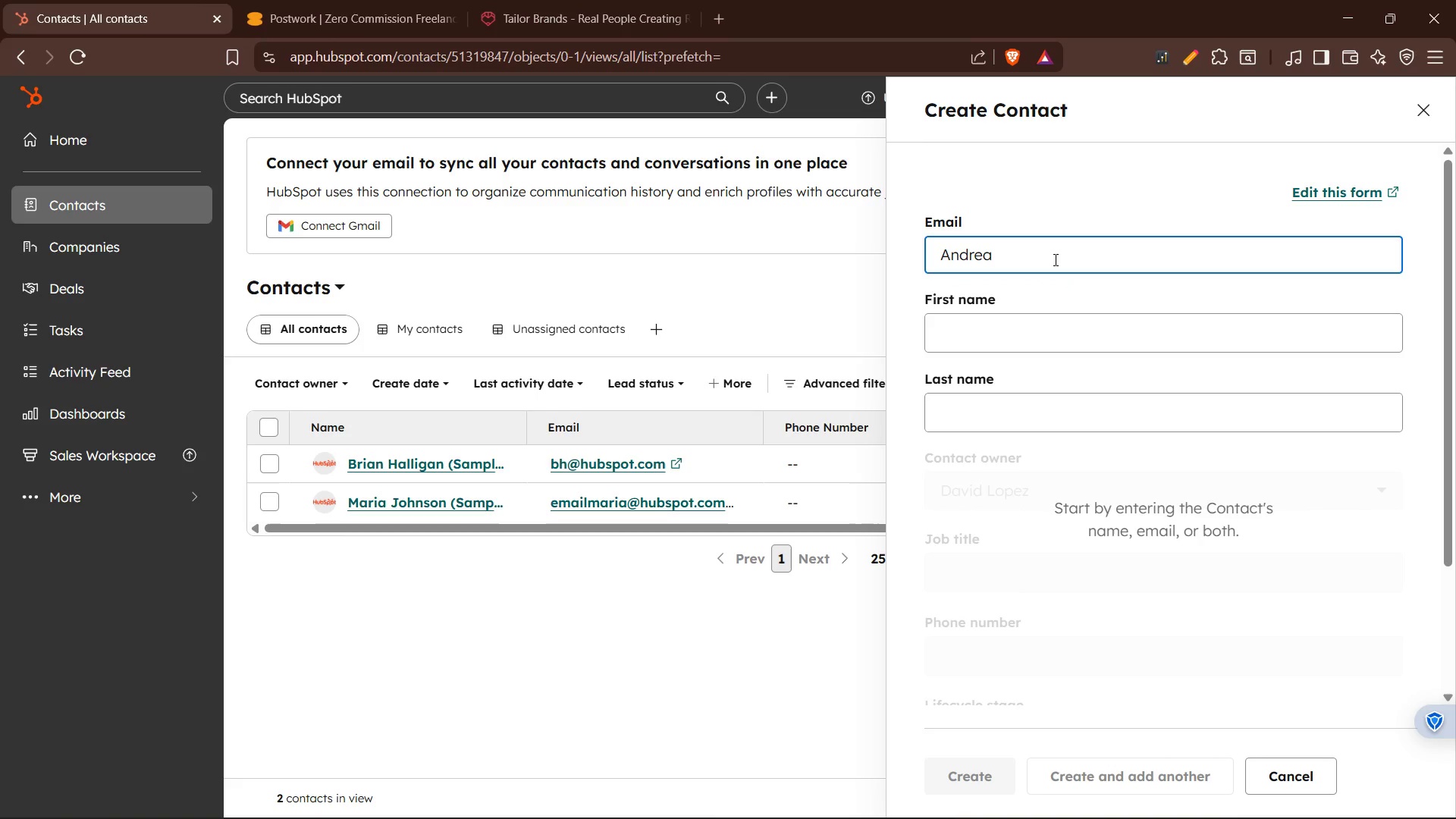 
key(Alt+Shift+Q)
 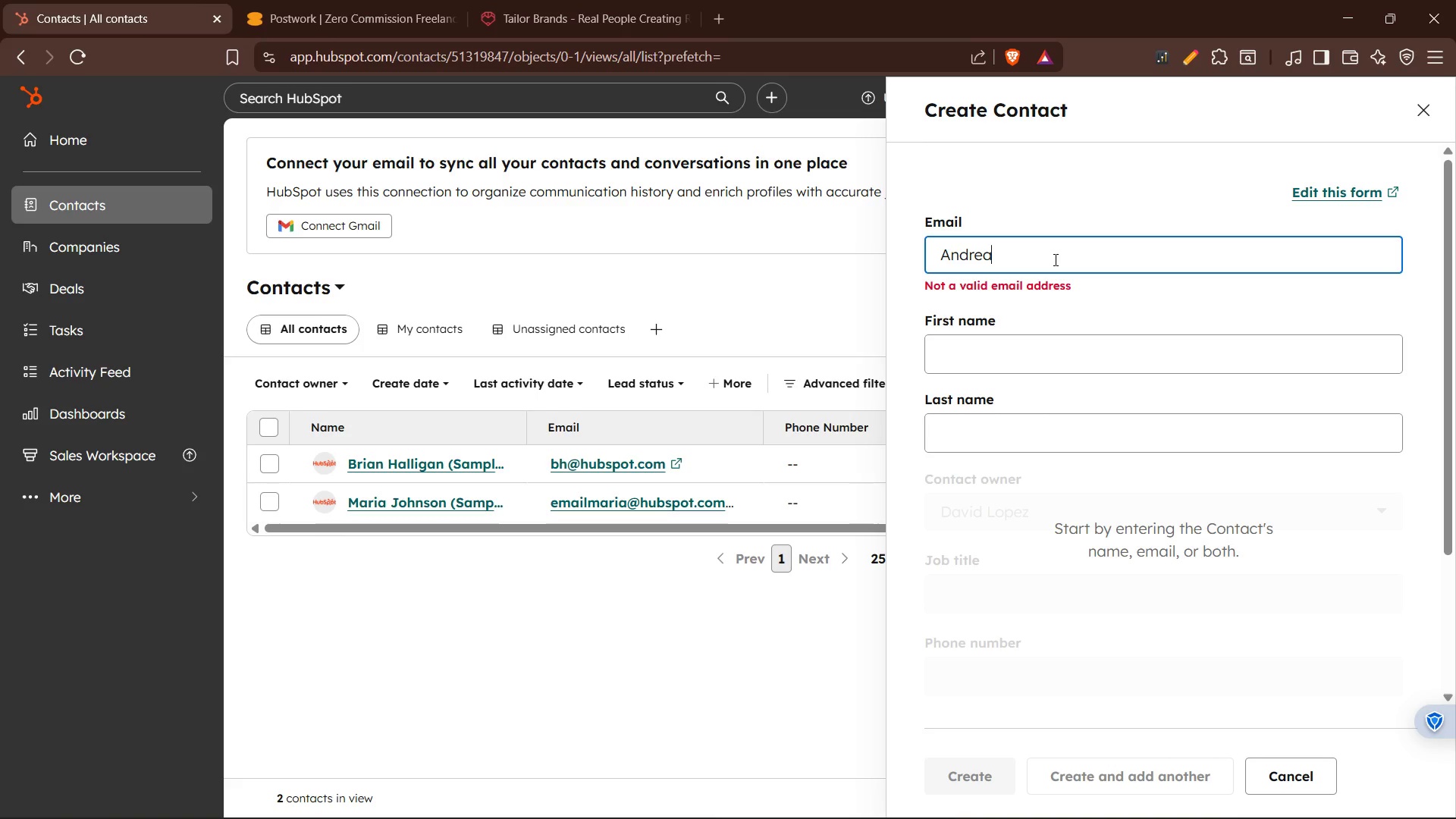 
wait(5.12)
 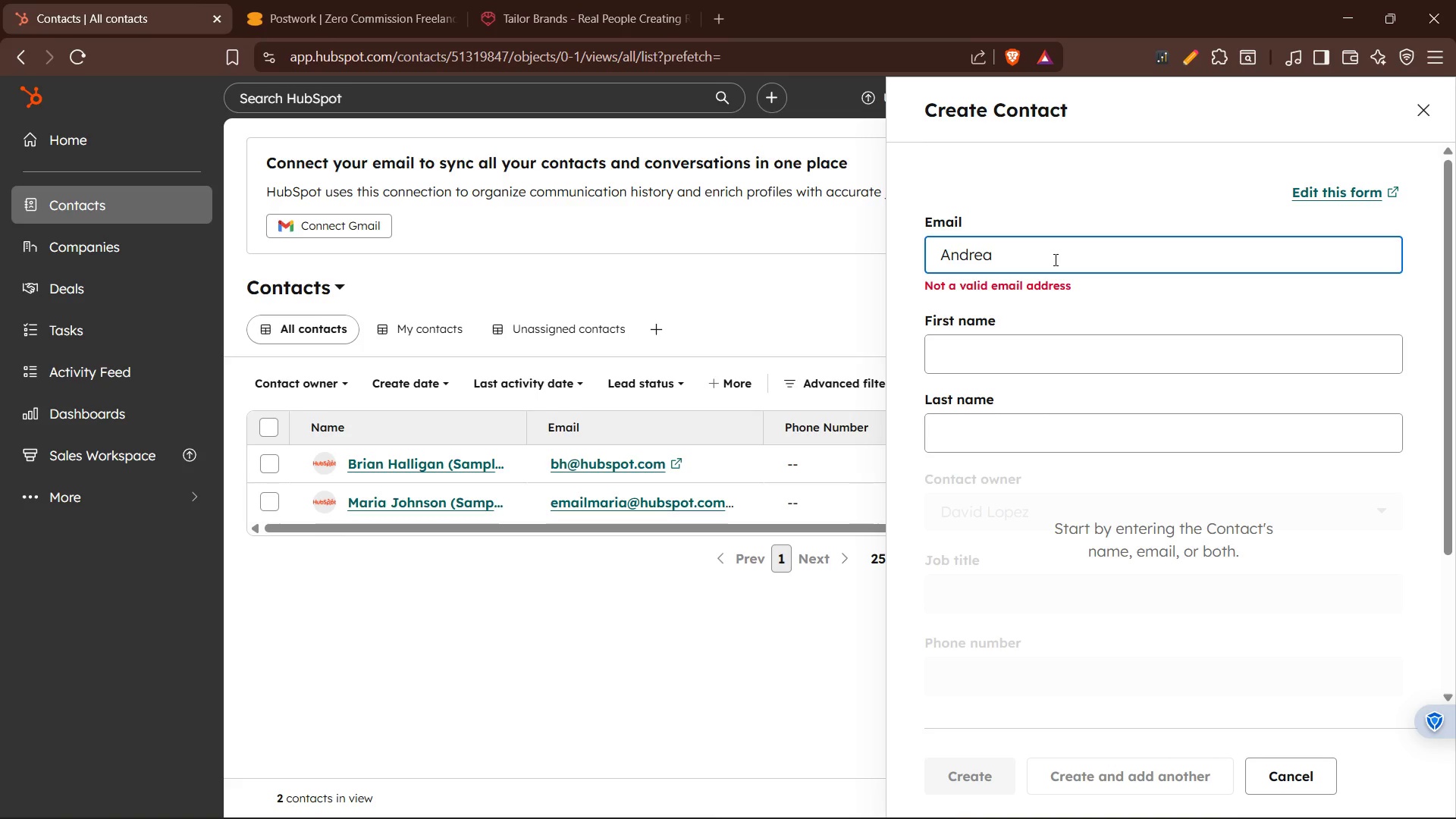 
key(Shift+PrintScreen)
 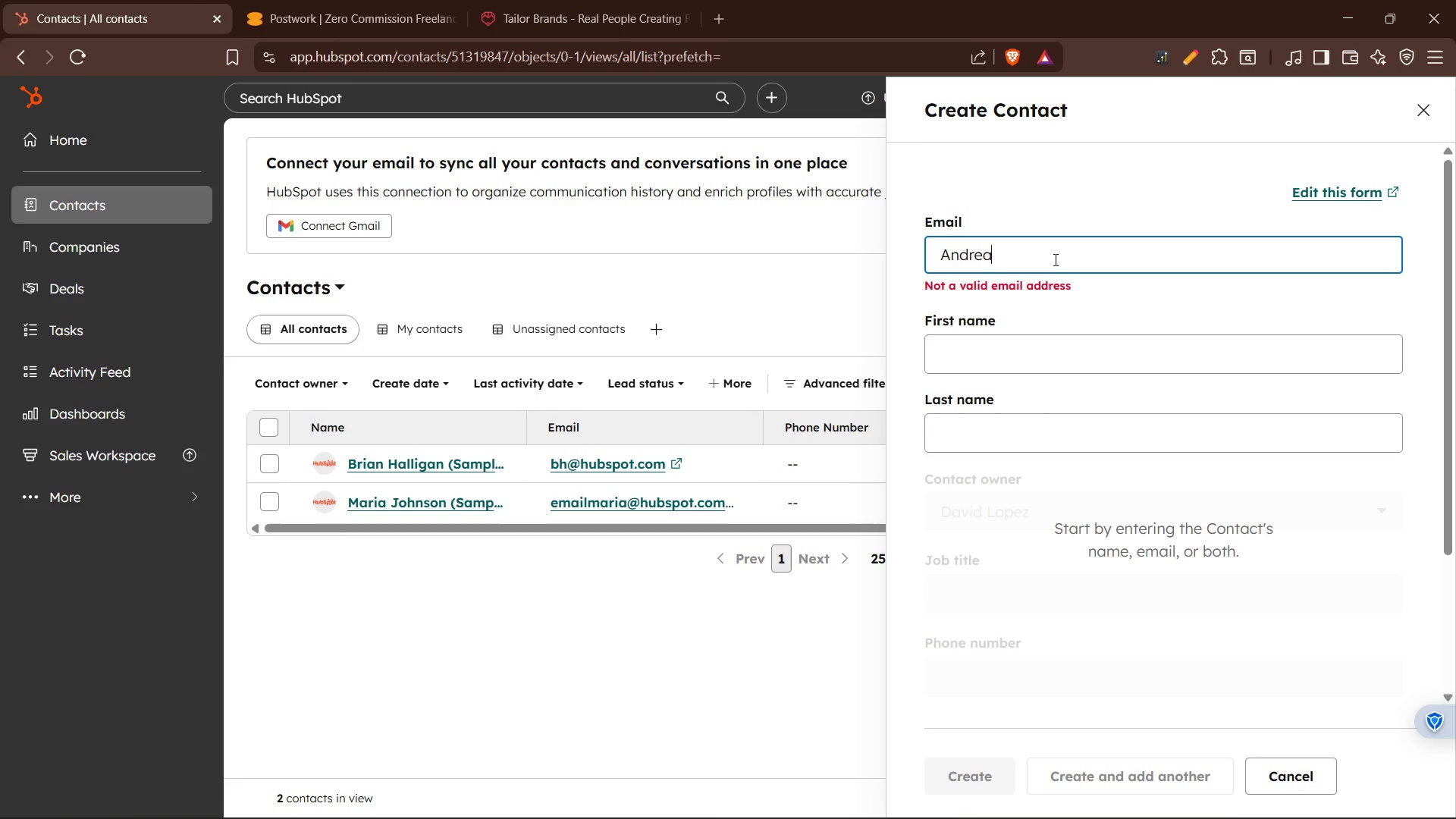 
double_click([1054, 259])
 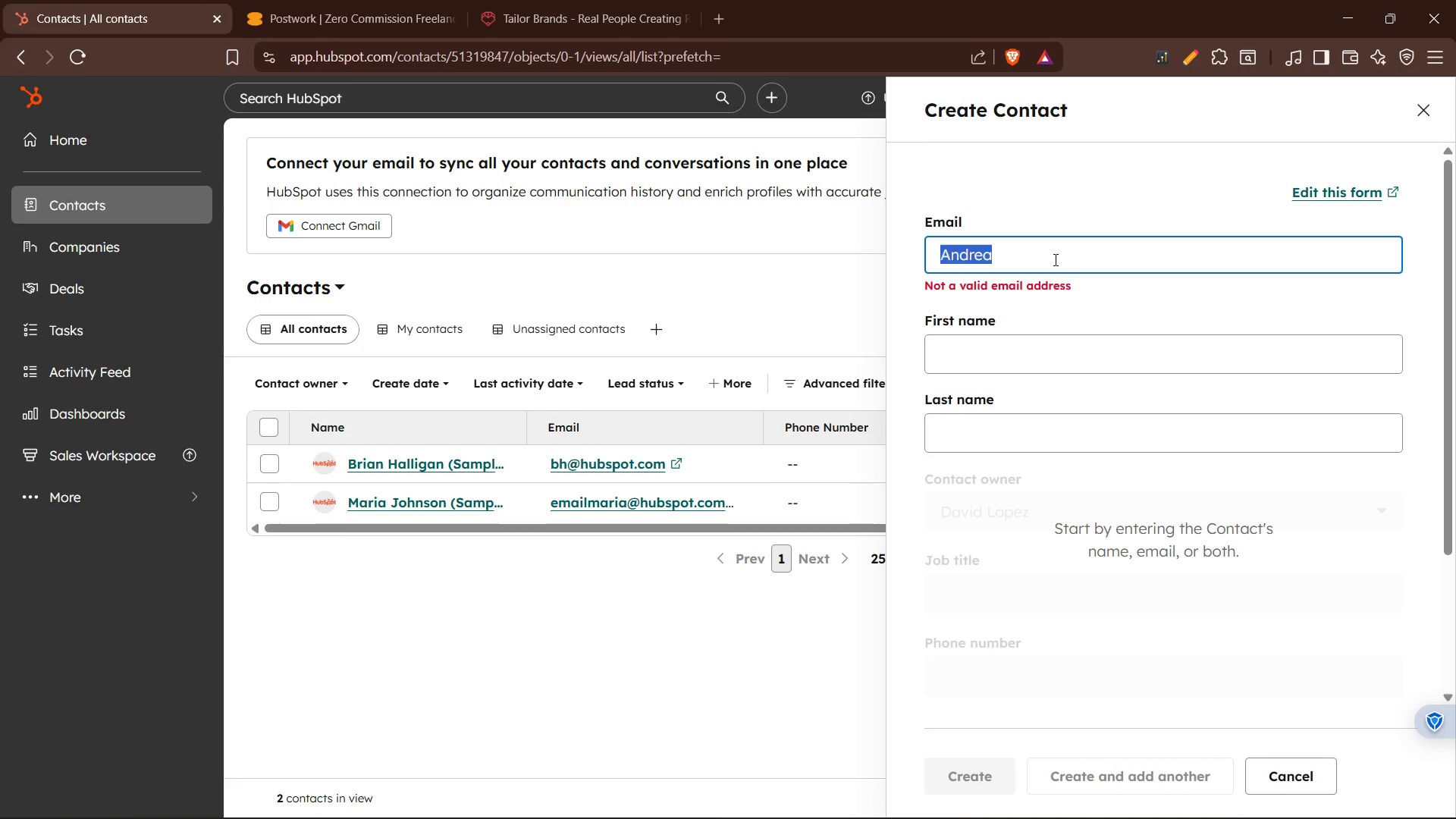 
triple_click([1054, 259])
 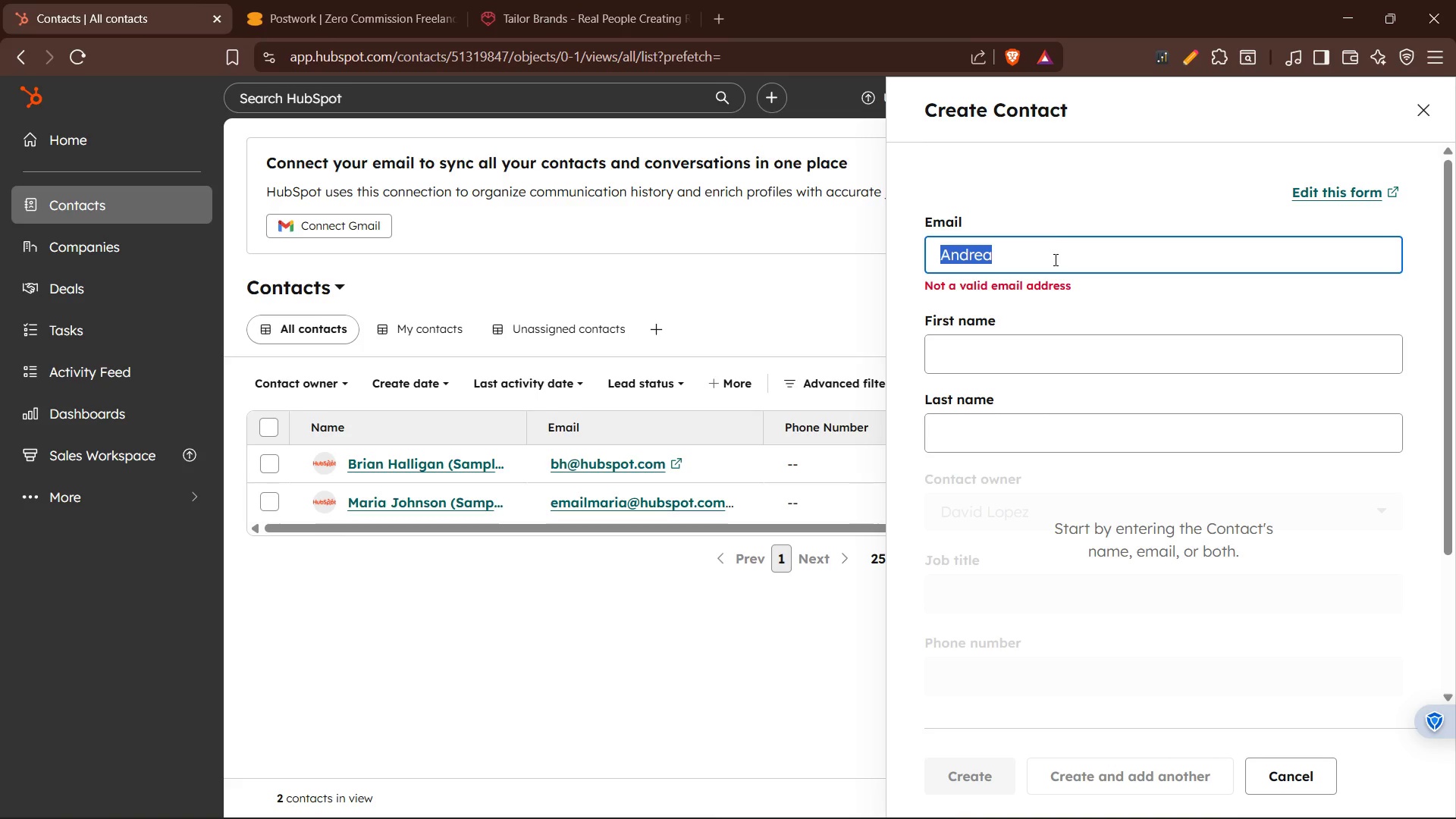 
left_click([1053, 245])
 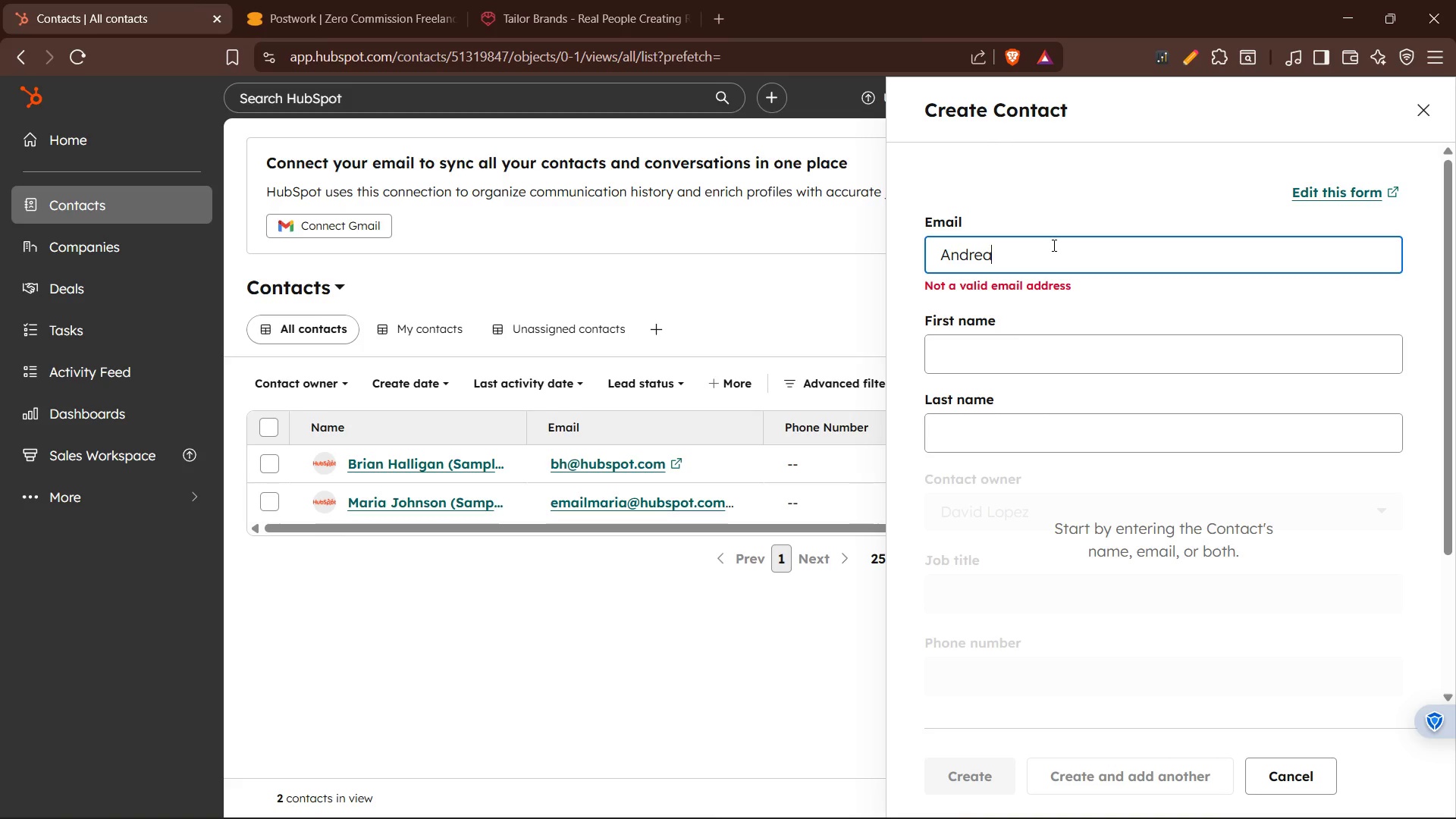 
key(Alt+Shift+Q)
 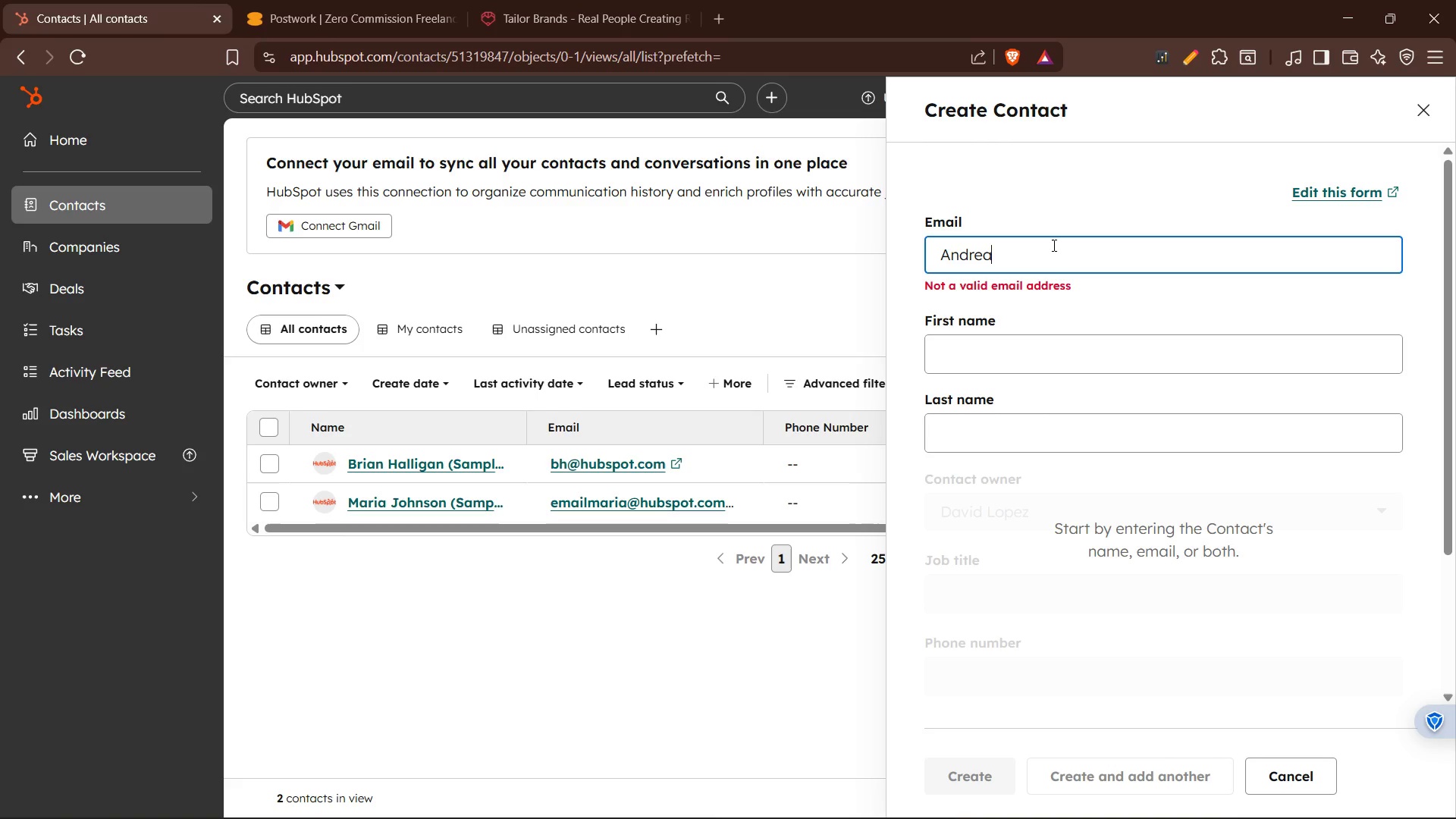 
key(Alt+Shift+A)
 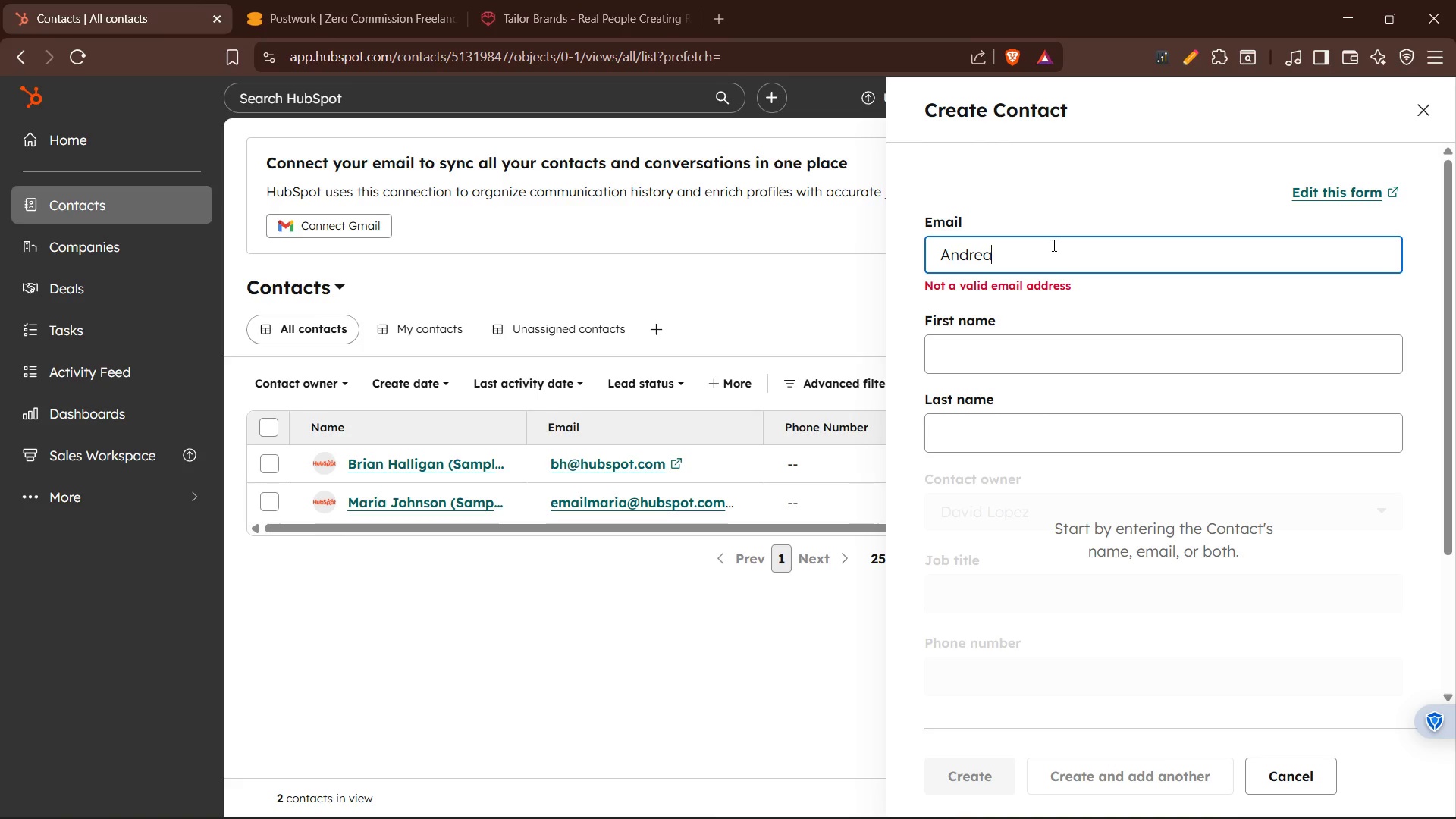 
key(Alt+Shift+Q)
 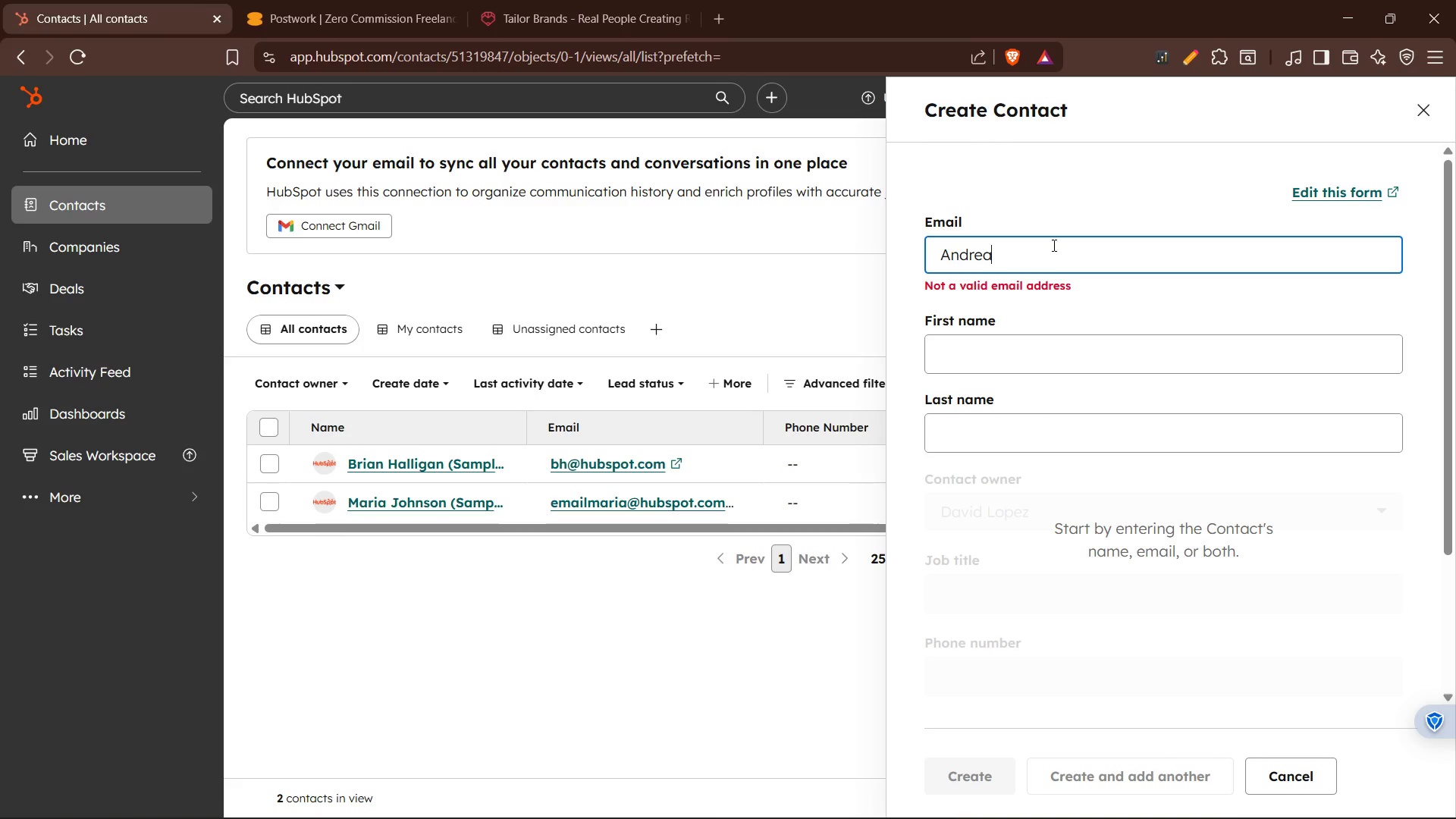 
left_click([1050, 251])
 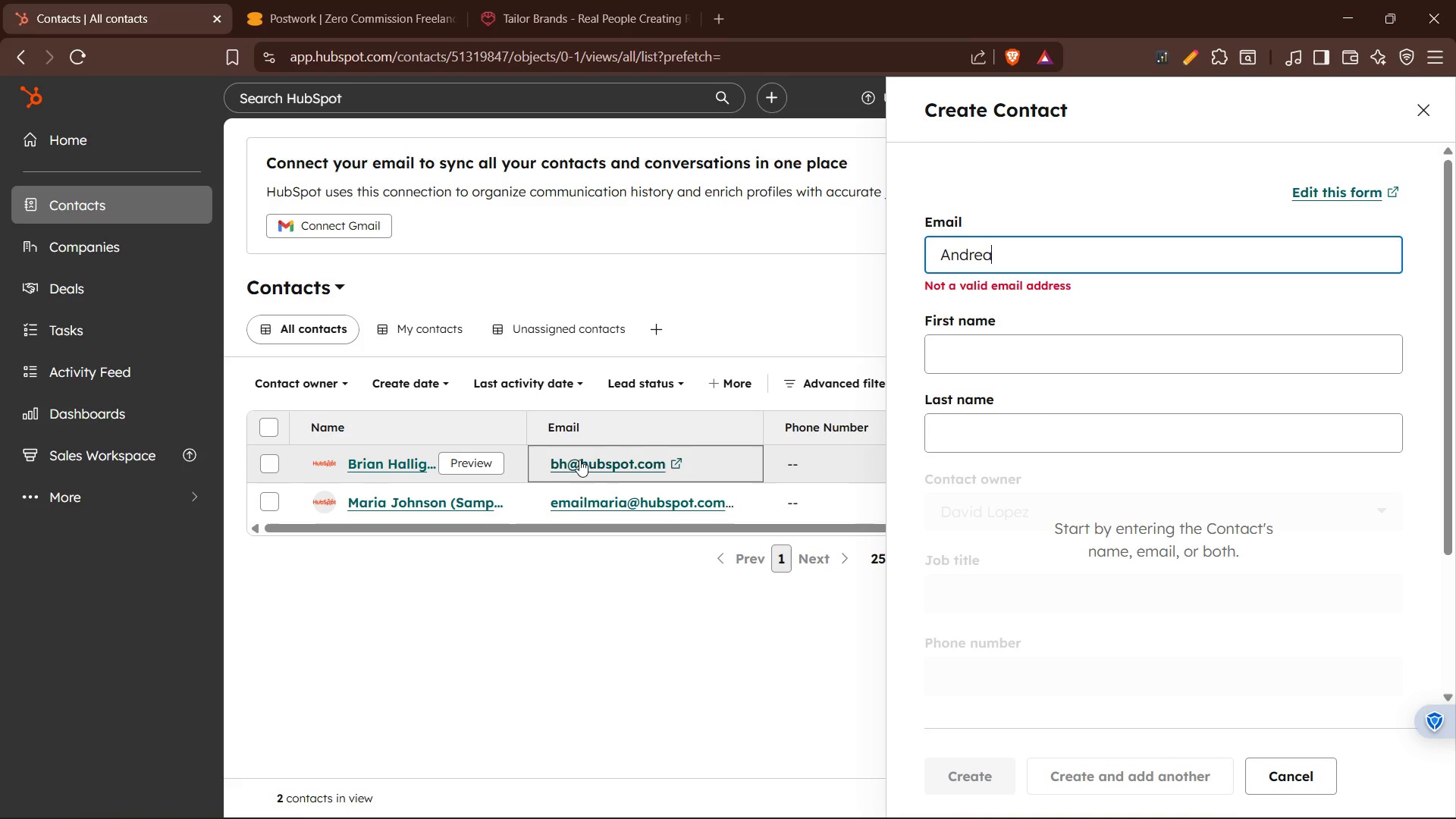 
left_click([575, 458])
 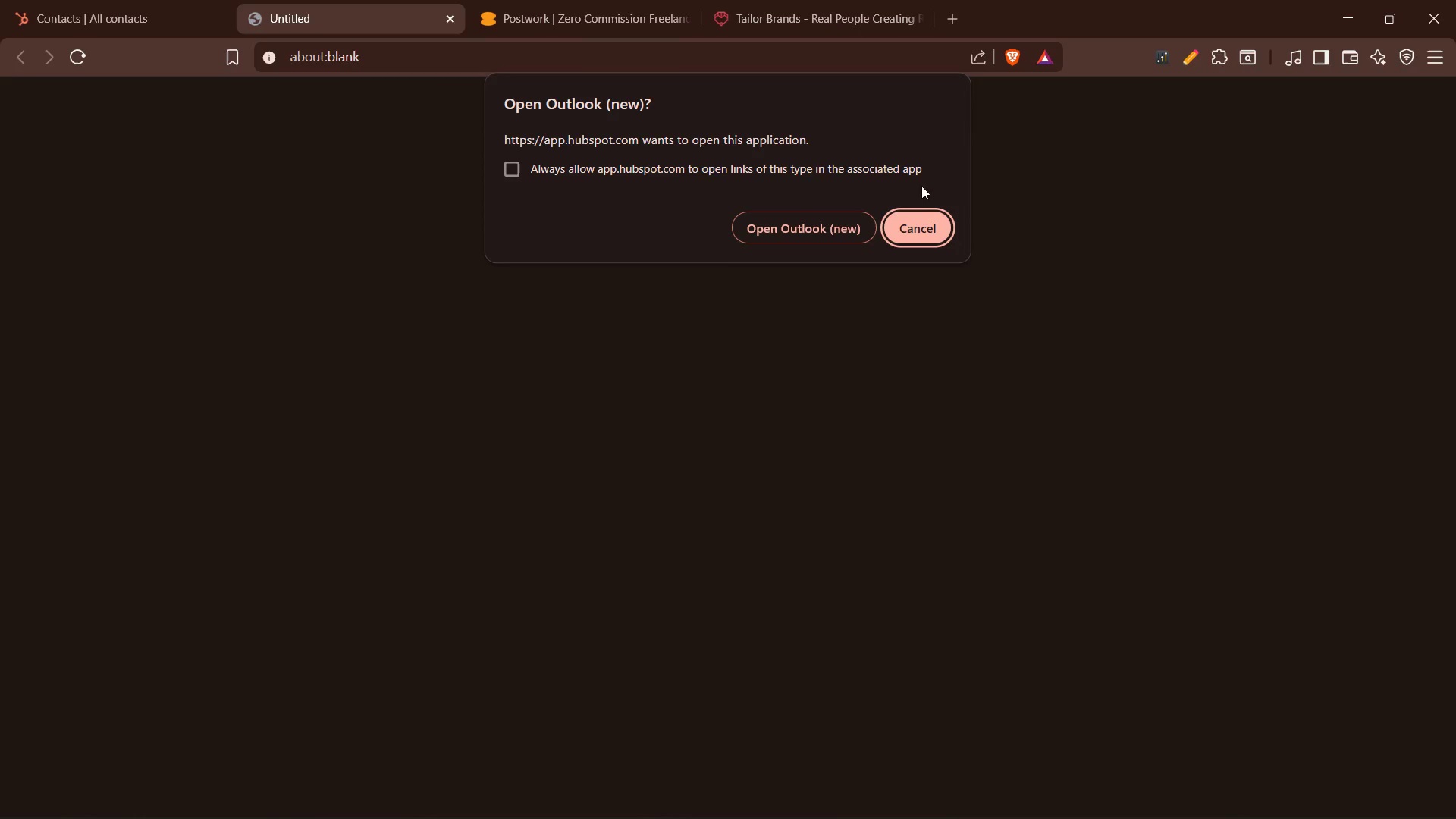 
left_click([905, 218])
 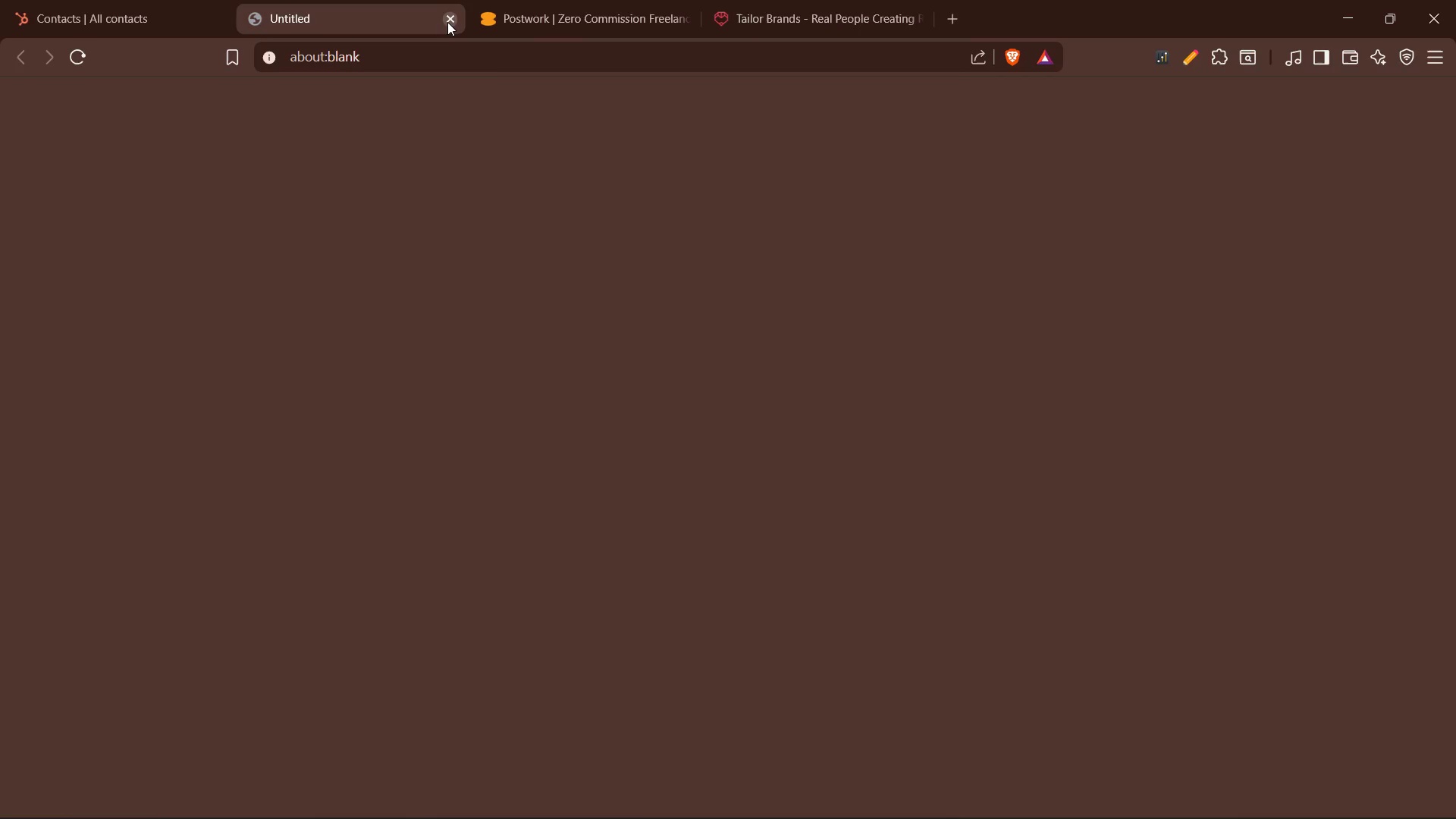 
left_click([447, 16])
 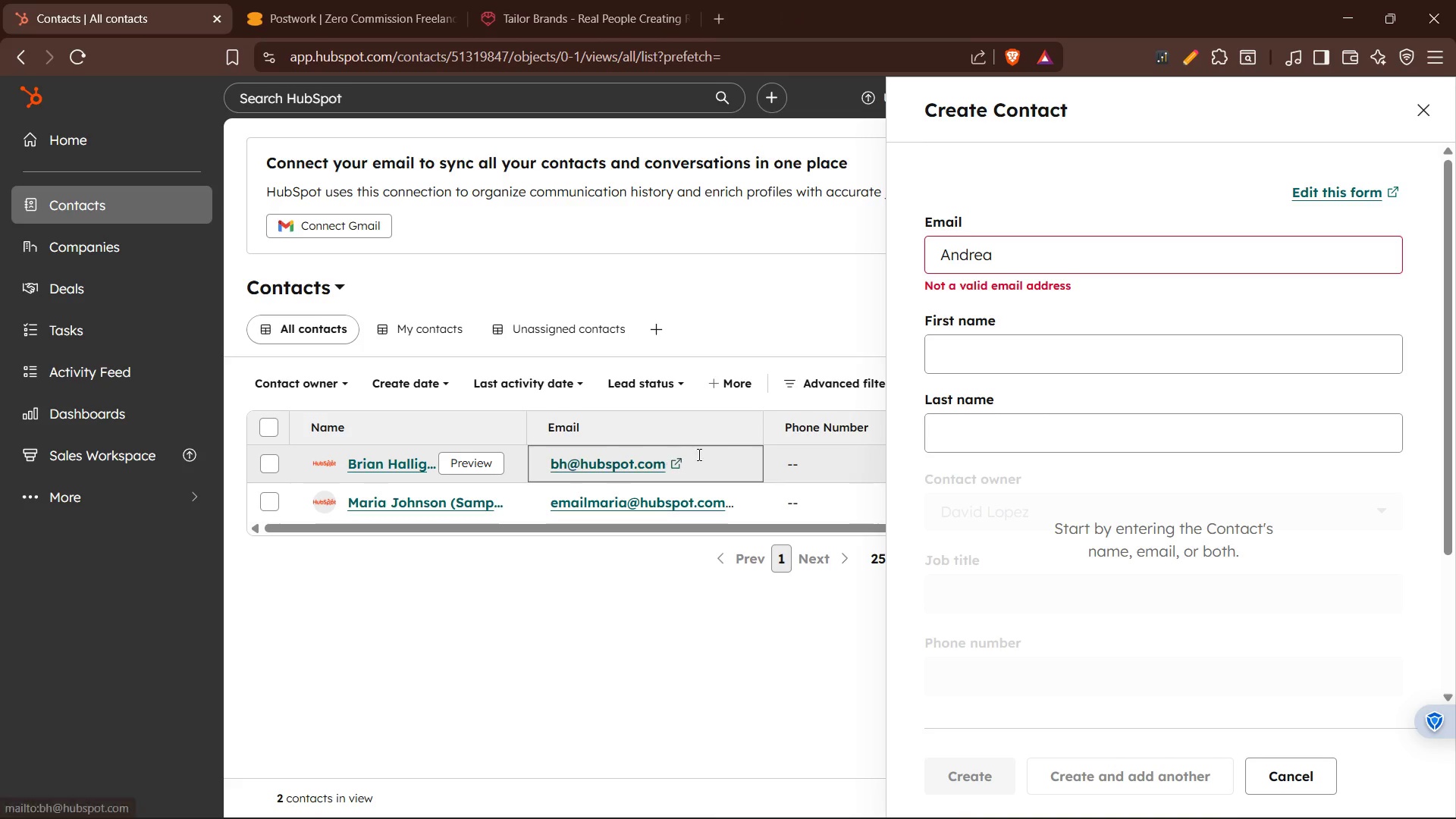 
left_click_drag(start_coordinate=[700, 457], to_coordinate=[548, 458])
 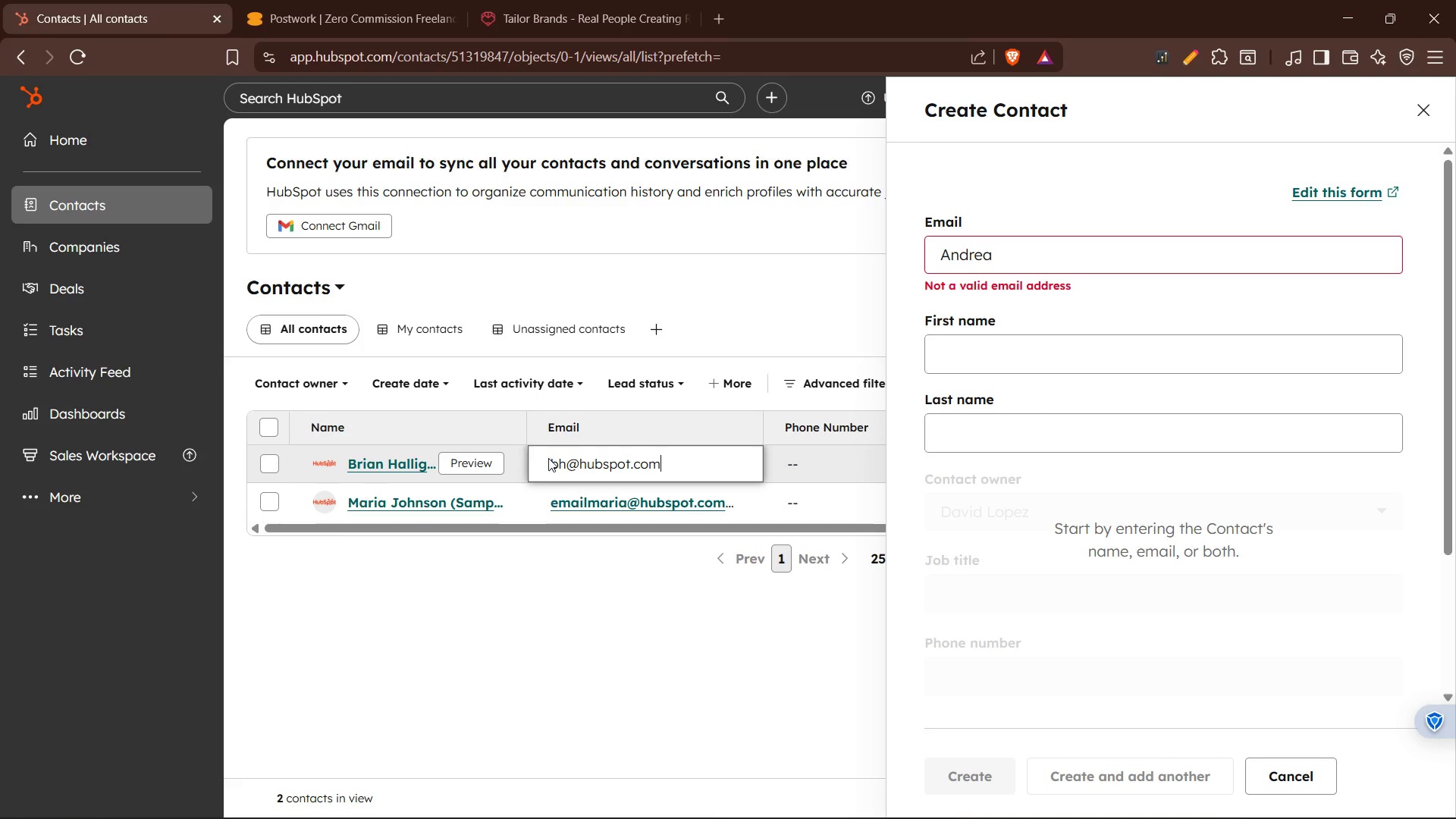 
key(Control+C)
 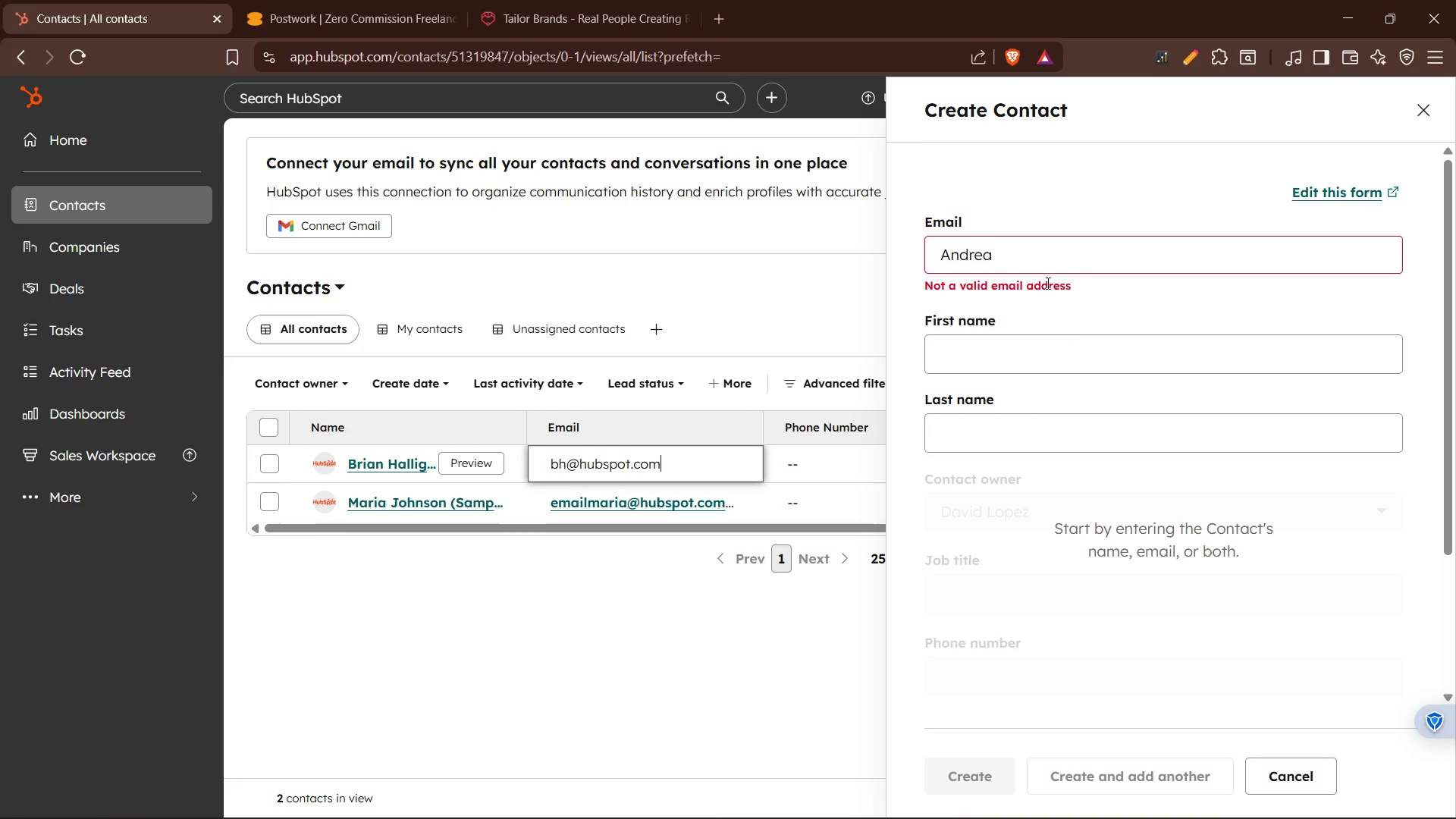 
left_click([1034, 260])
 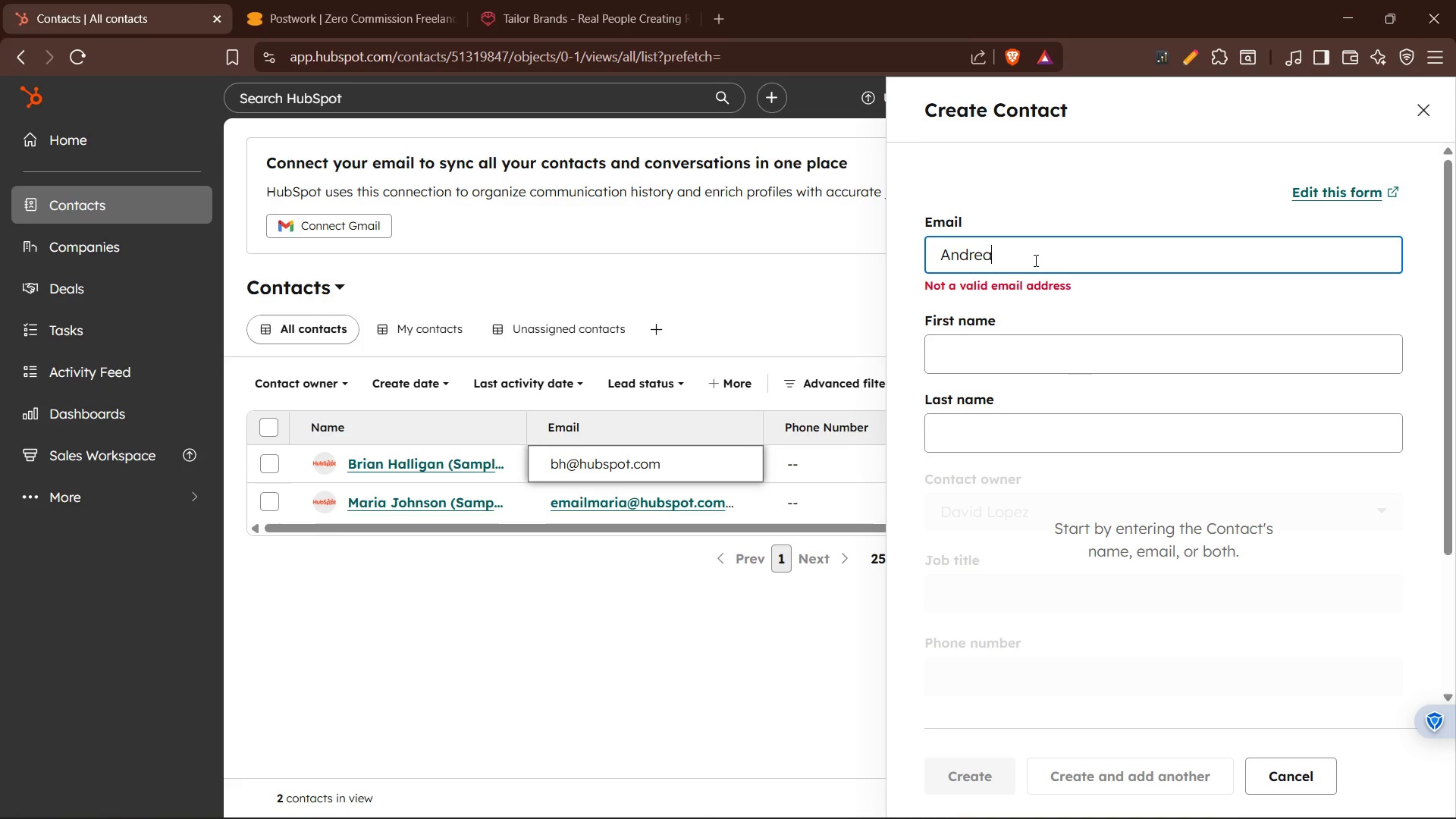 
left_click_drag(start_coordinate=[1034, 260], to_coordinate=[923, 259])
 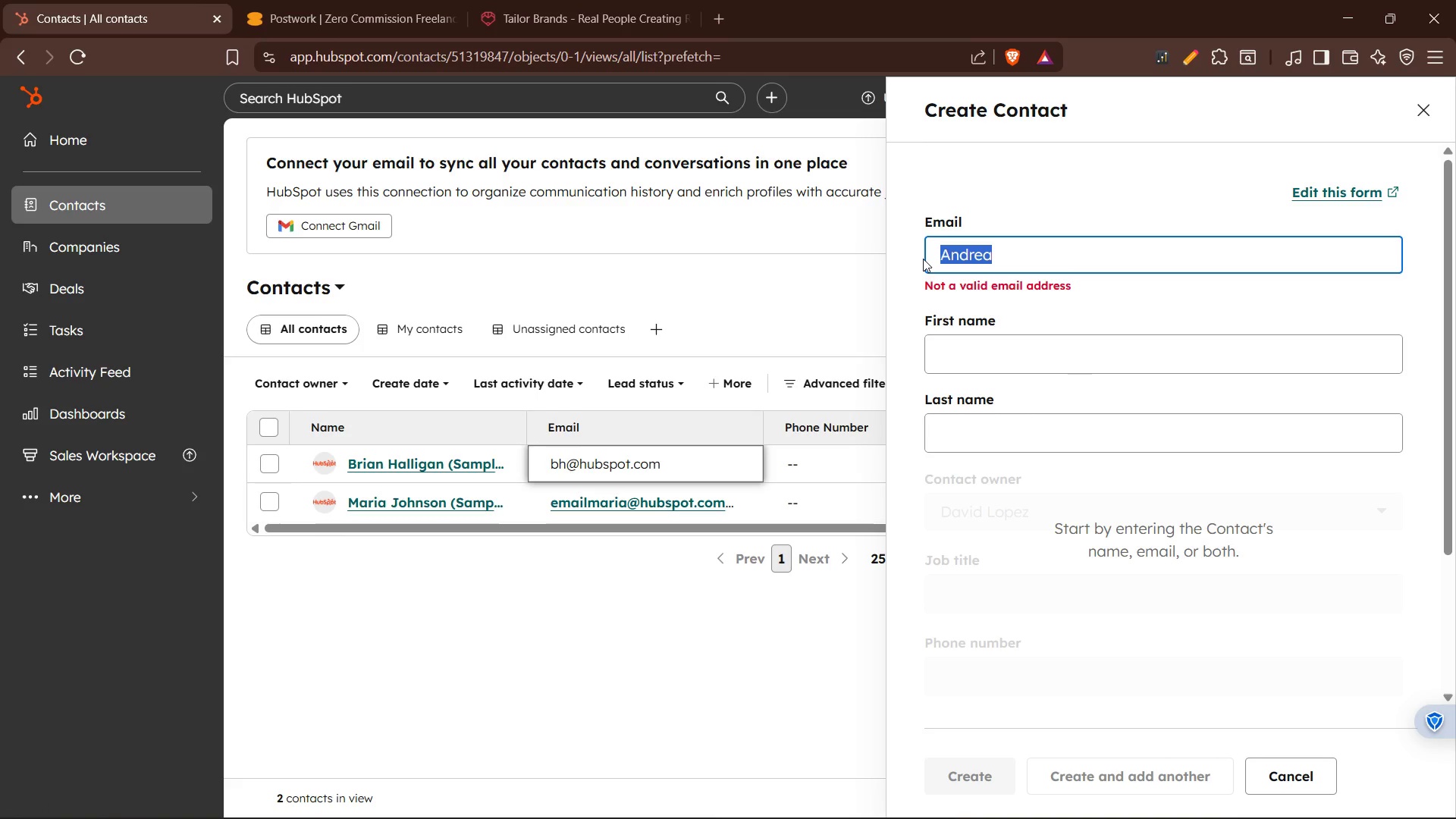 
key(Control+V)
 